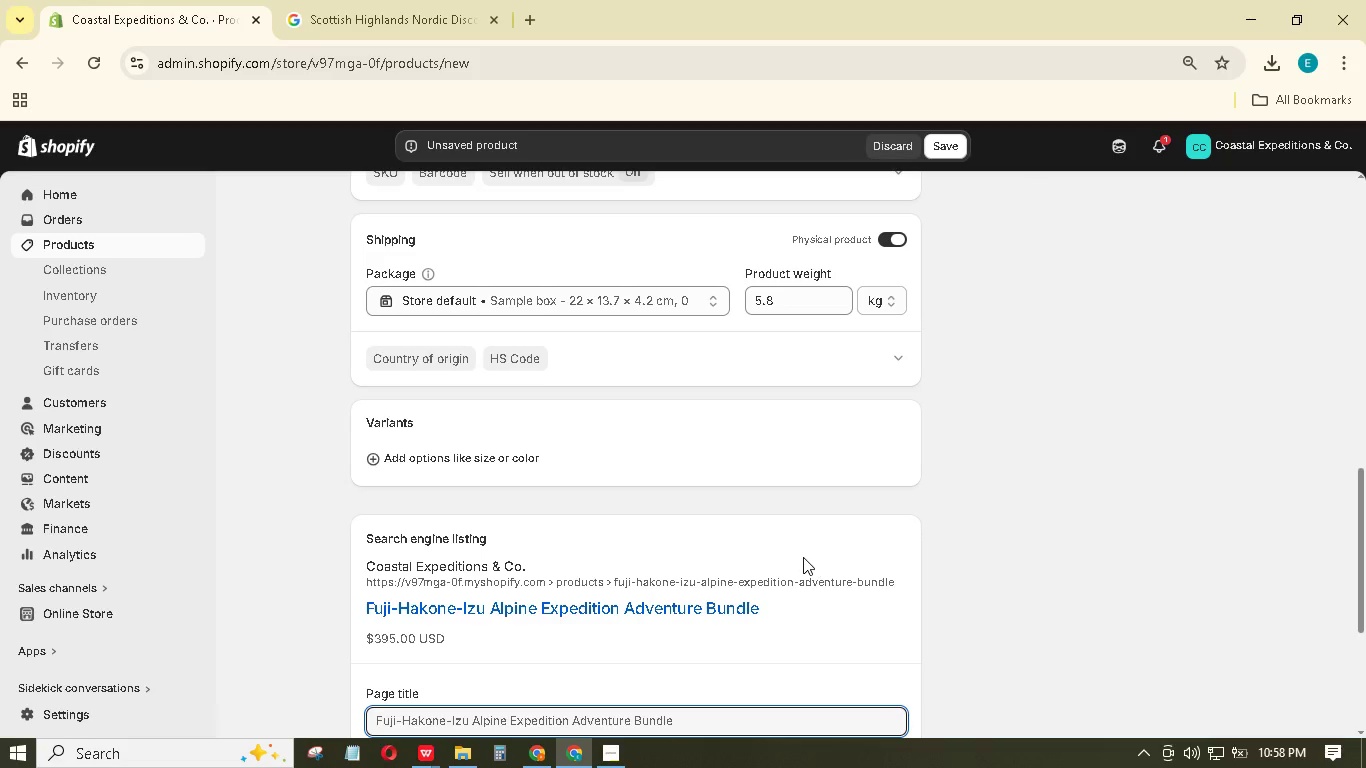 
scroll: coordinate [588, 597], scroll_direction: down, amount: 2.0
 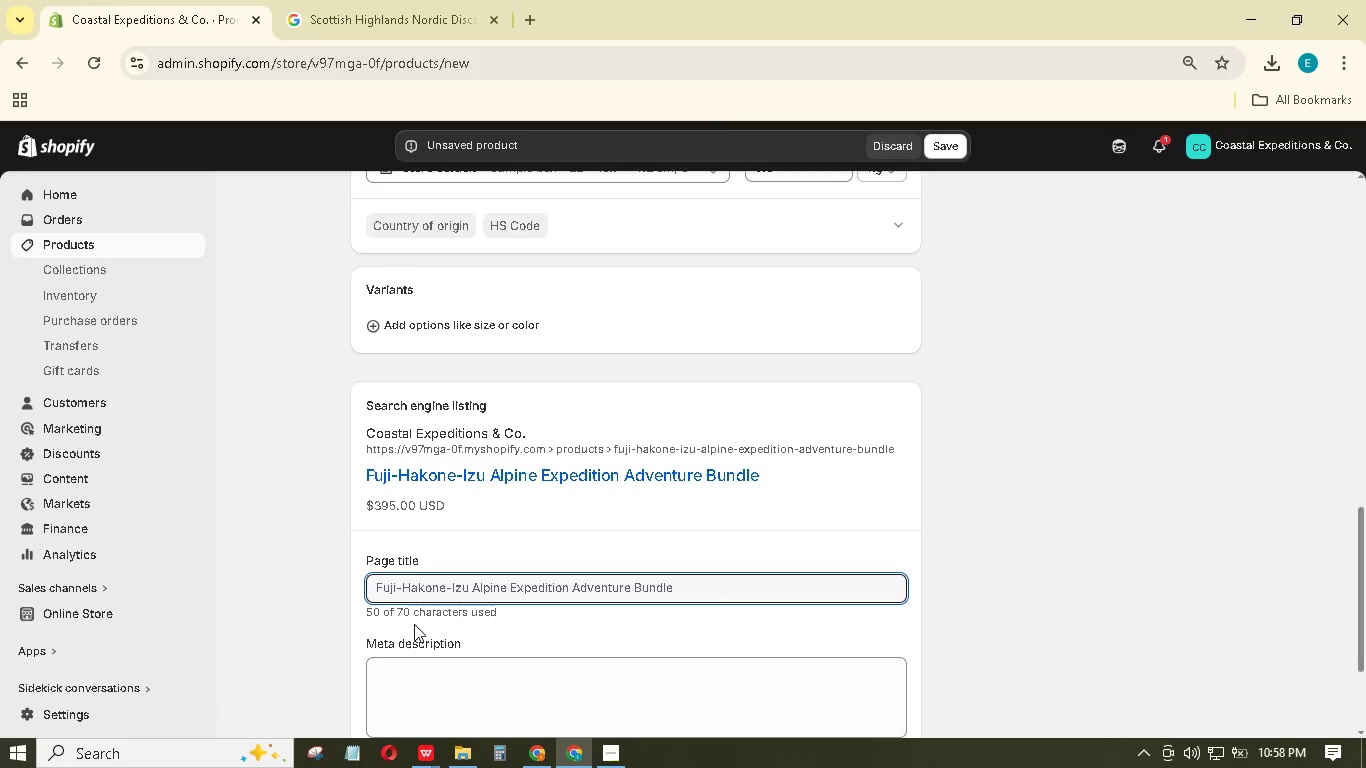 
wait(5.9)
 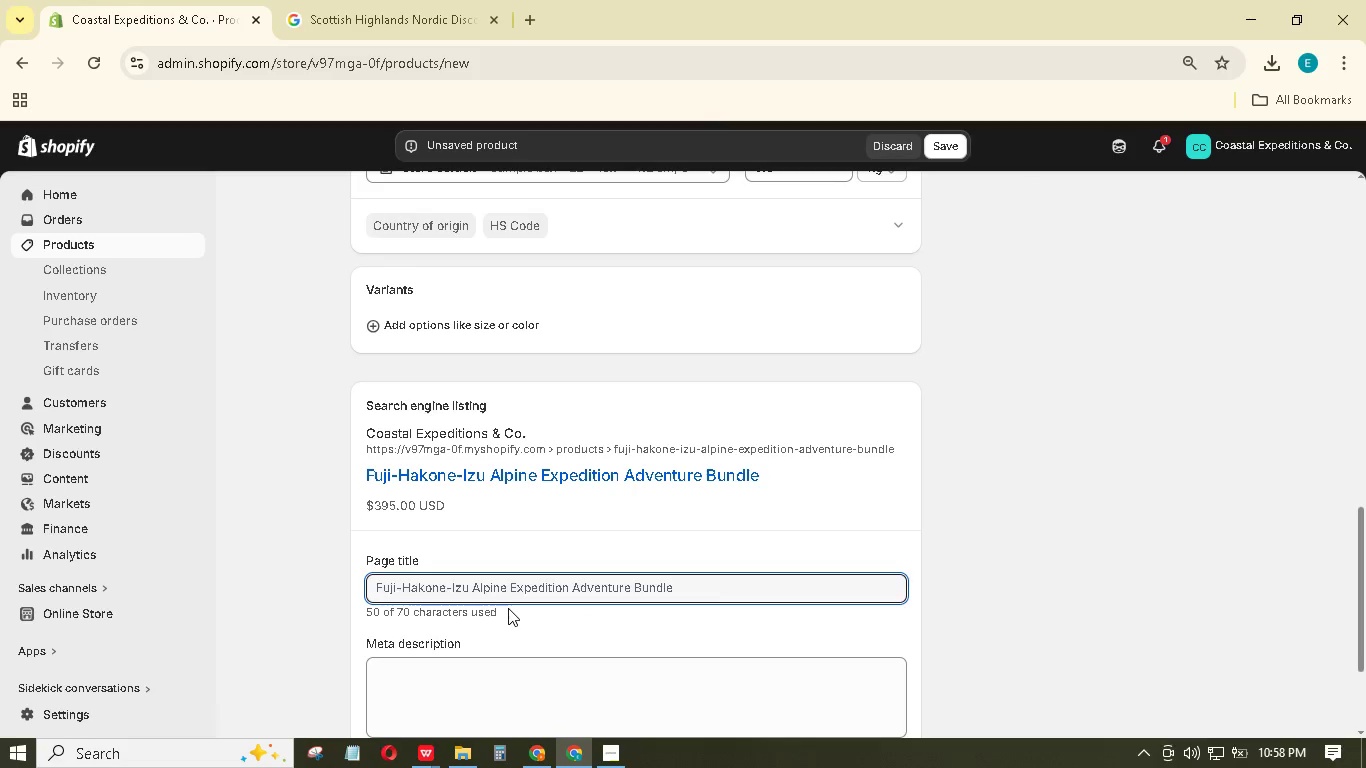 
left_click_drag(start_coordinate=[398, 588], to_coordinate=[475, 563])
 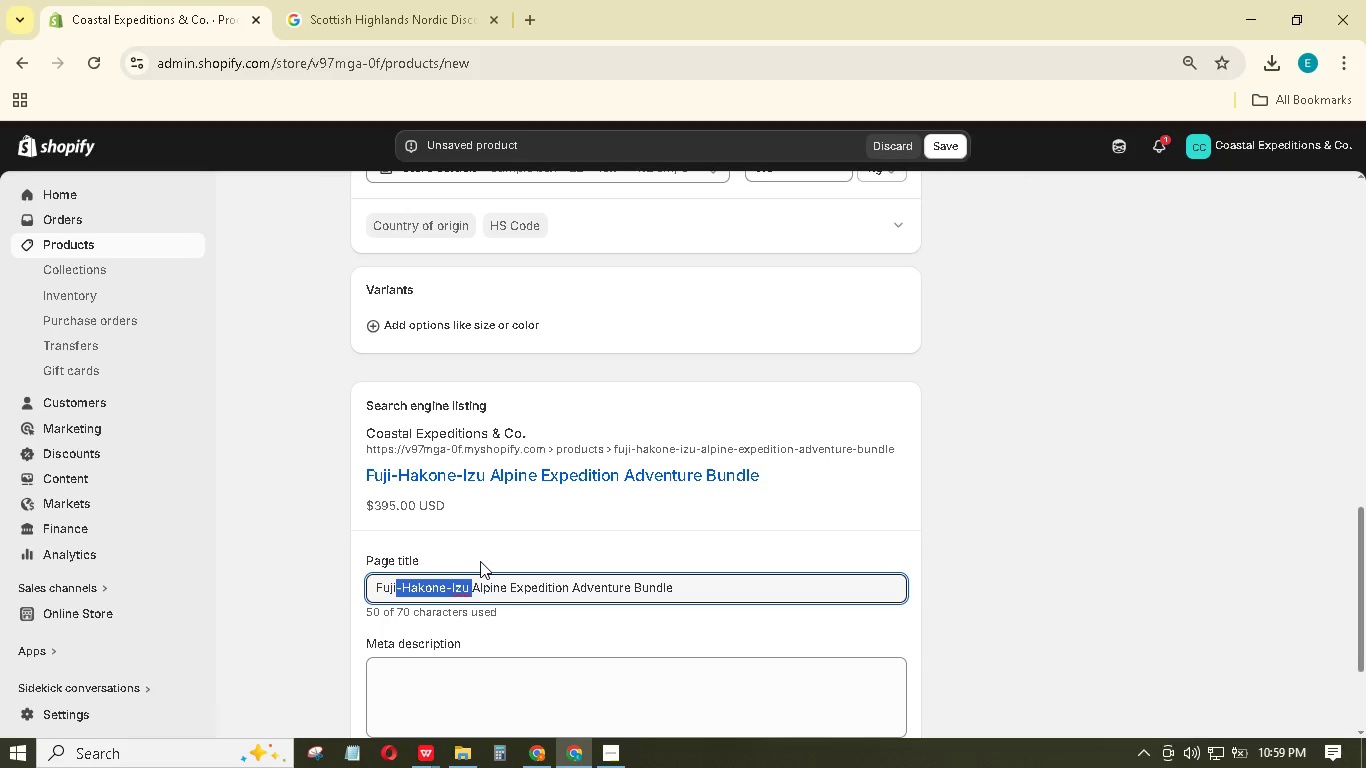 
key(Backspace)
 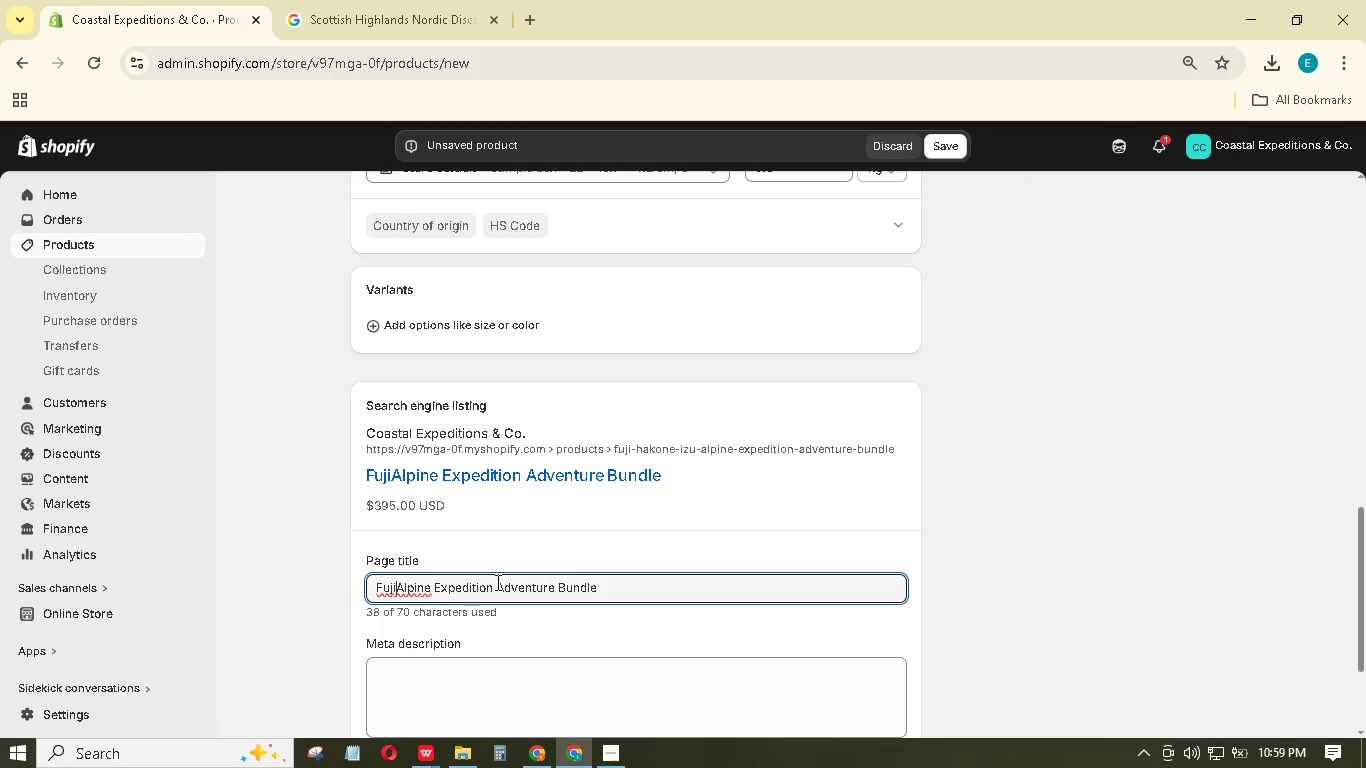 
left_click_drag(start_coordinate=[496, 582], to_coordinate=[561, 584])
 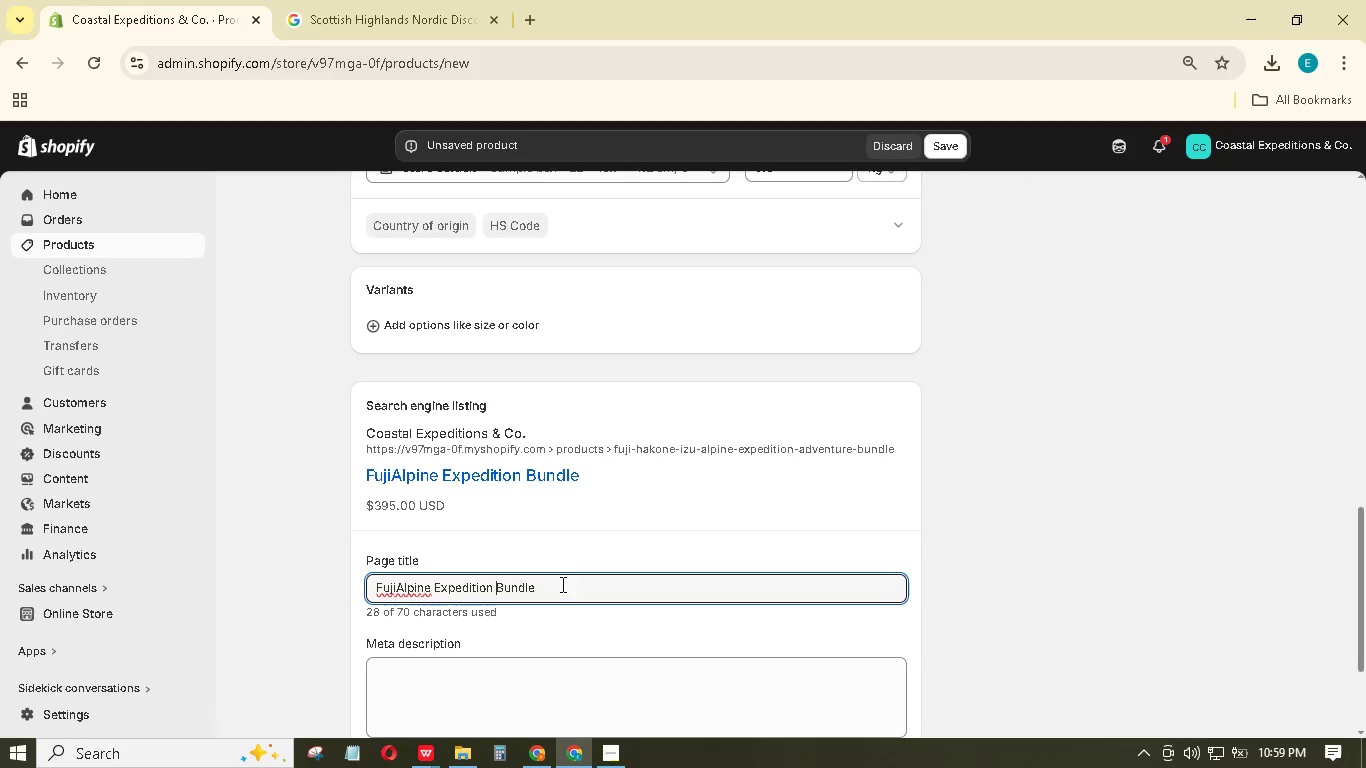 
key(Backspace)
 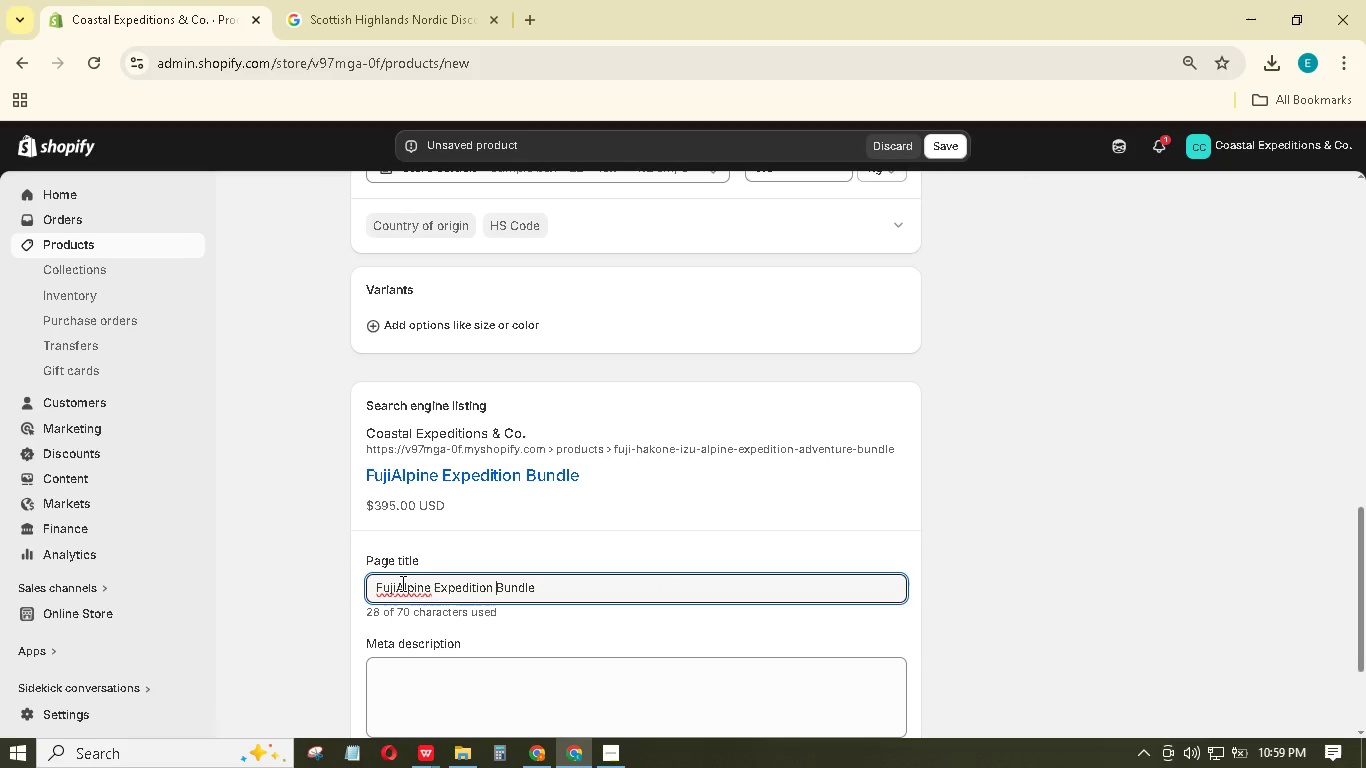 
left_click([400, 583])
 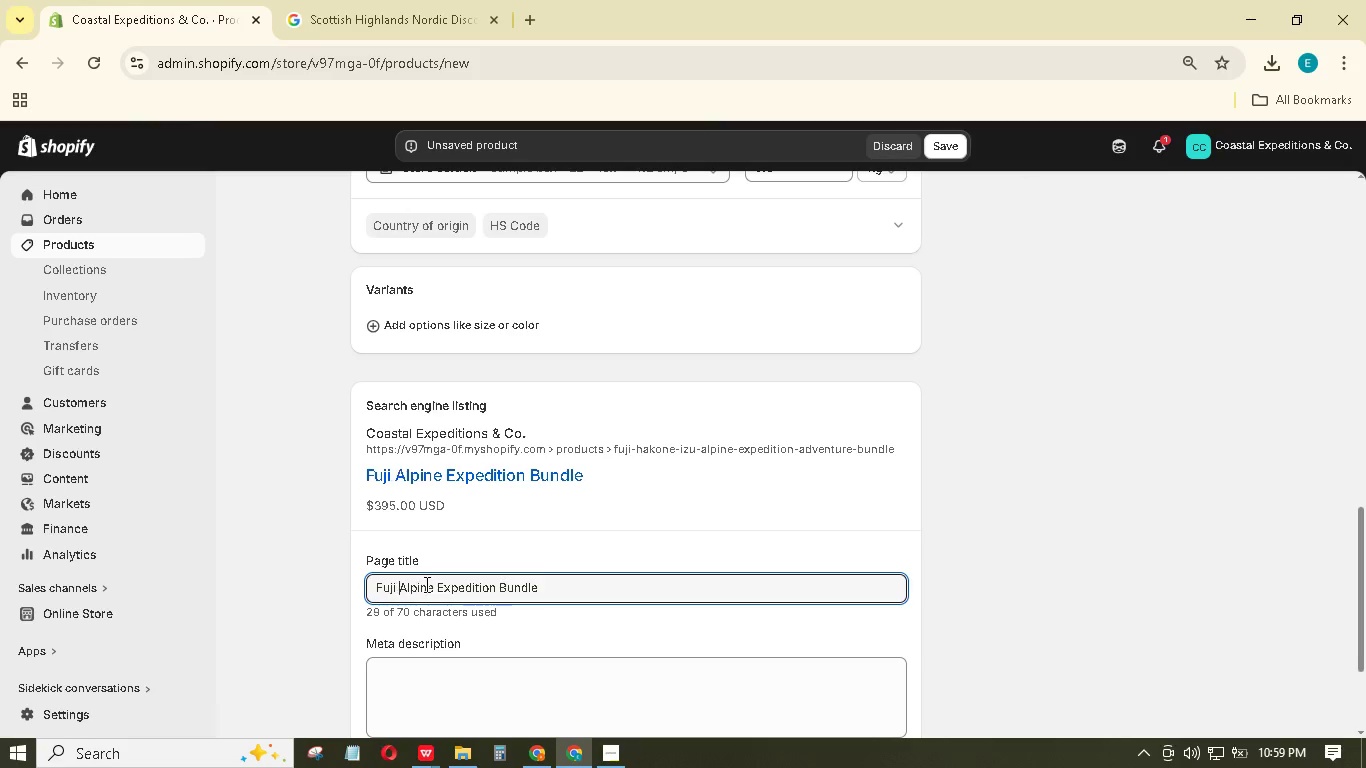 
key(Space)
 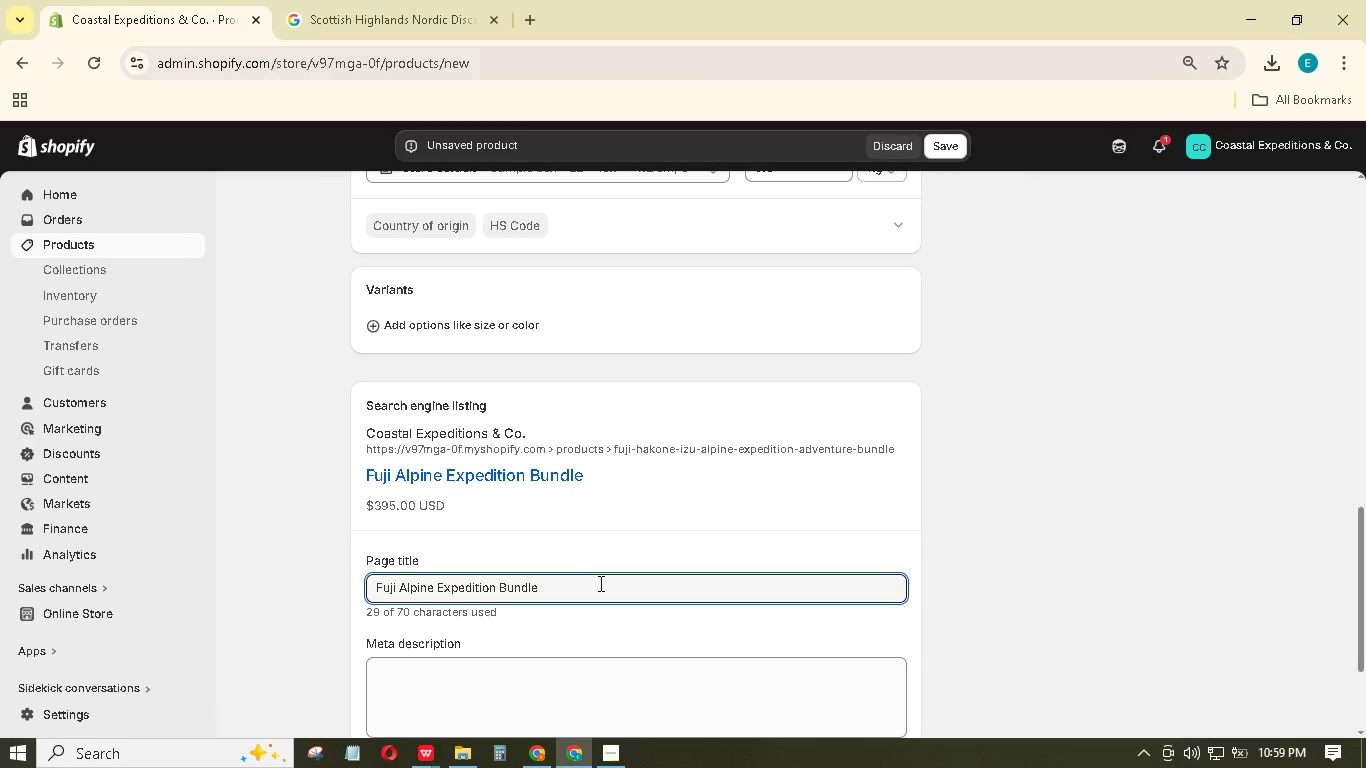 
type( | Climbing Poles & Hydration)
 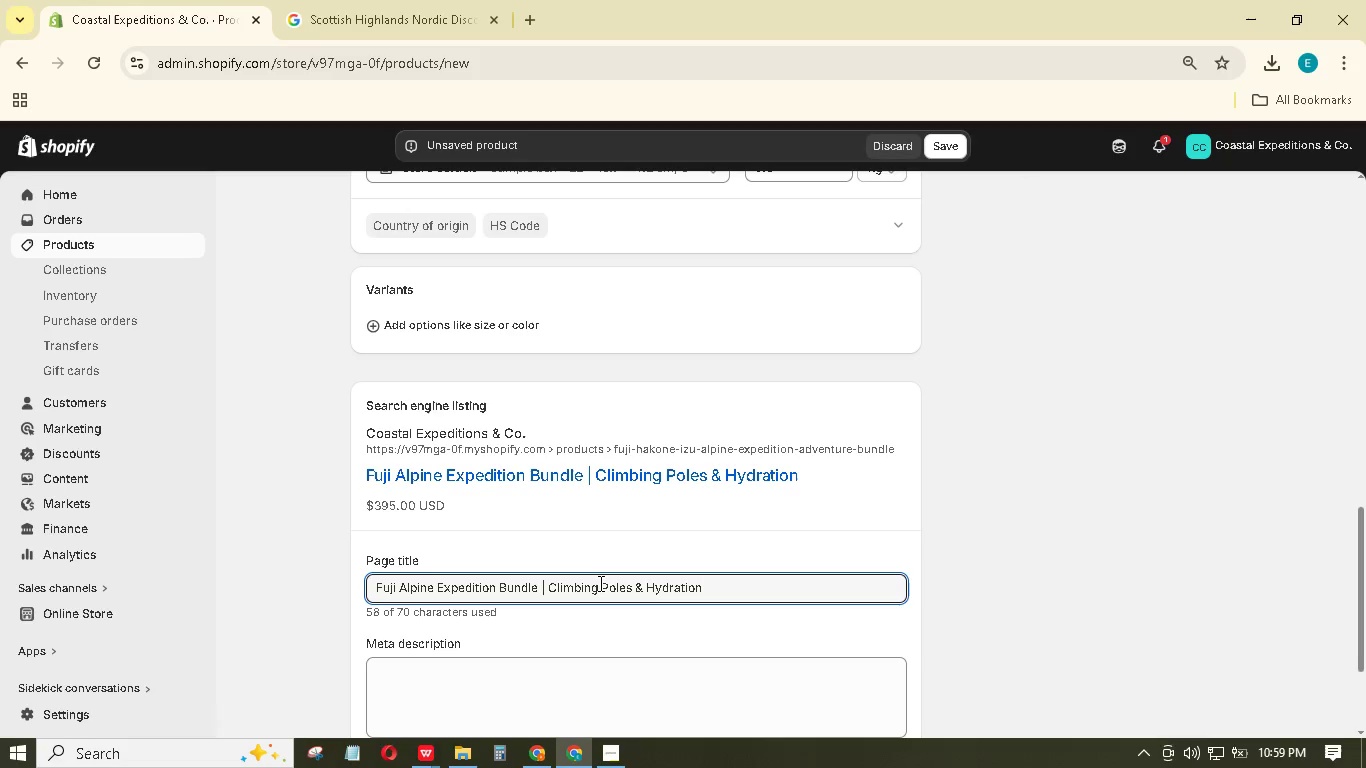 
type( System)
 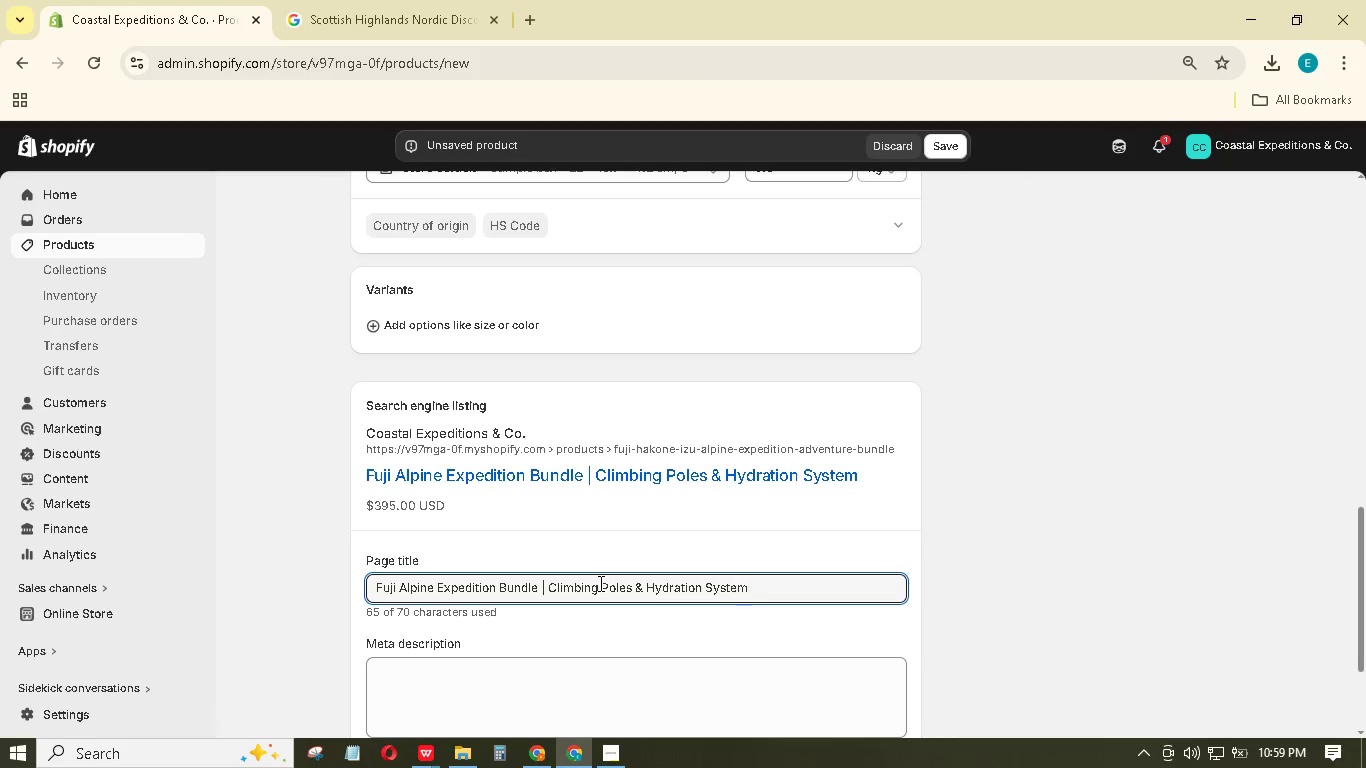 
scroll: coordinate [599, 586], scroll_direction: down, amount: 2.0
 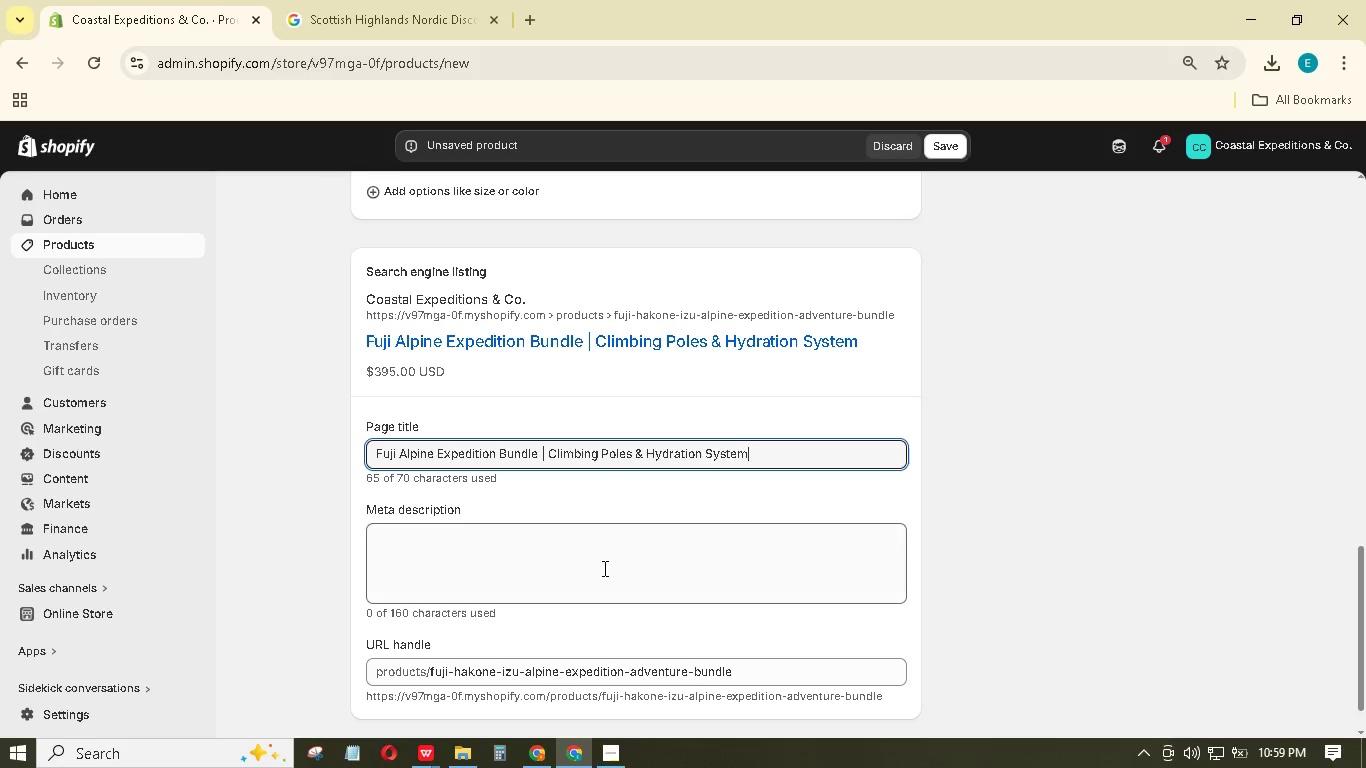 
left_click([603, 568])
 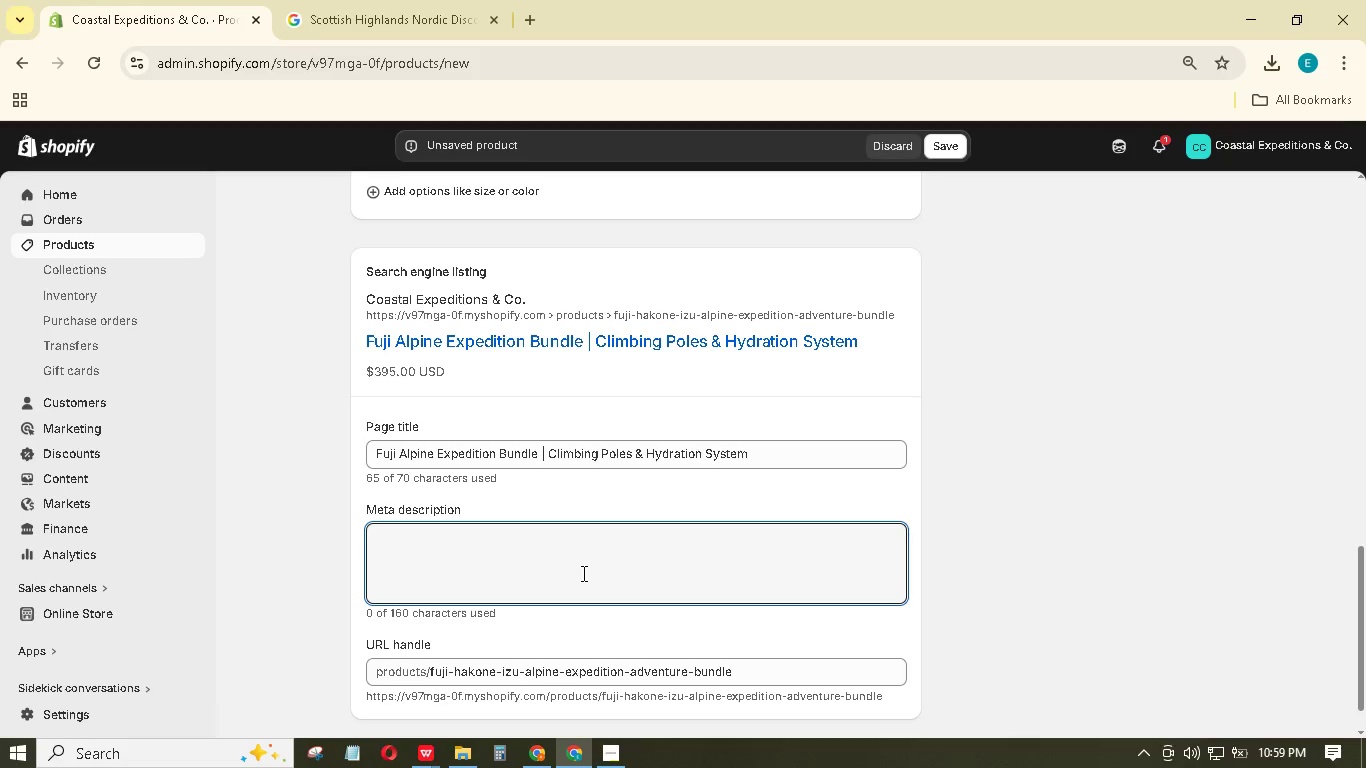 
type(Climb Mt. Fuji with )
 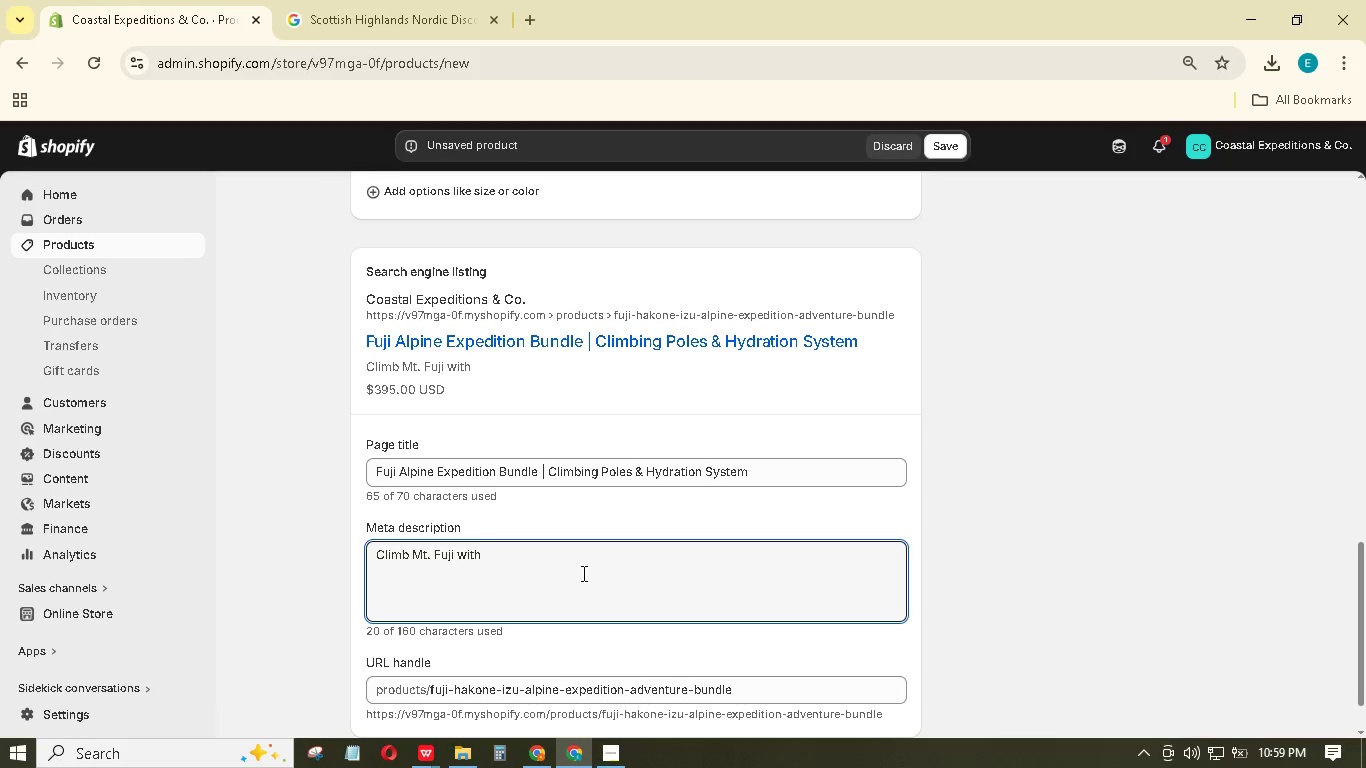 
type(climbing poles & pressurized hydration)
 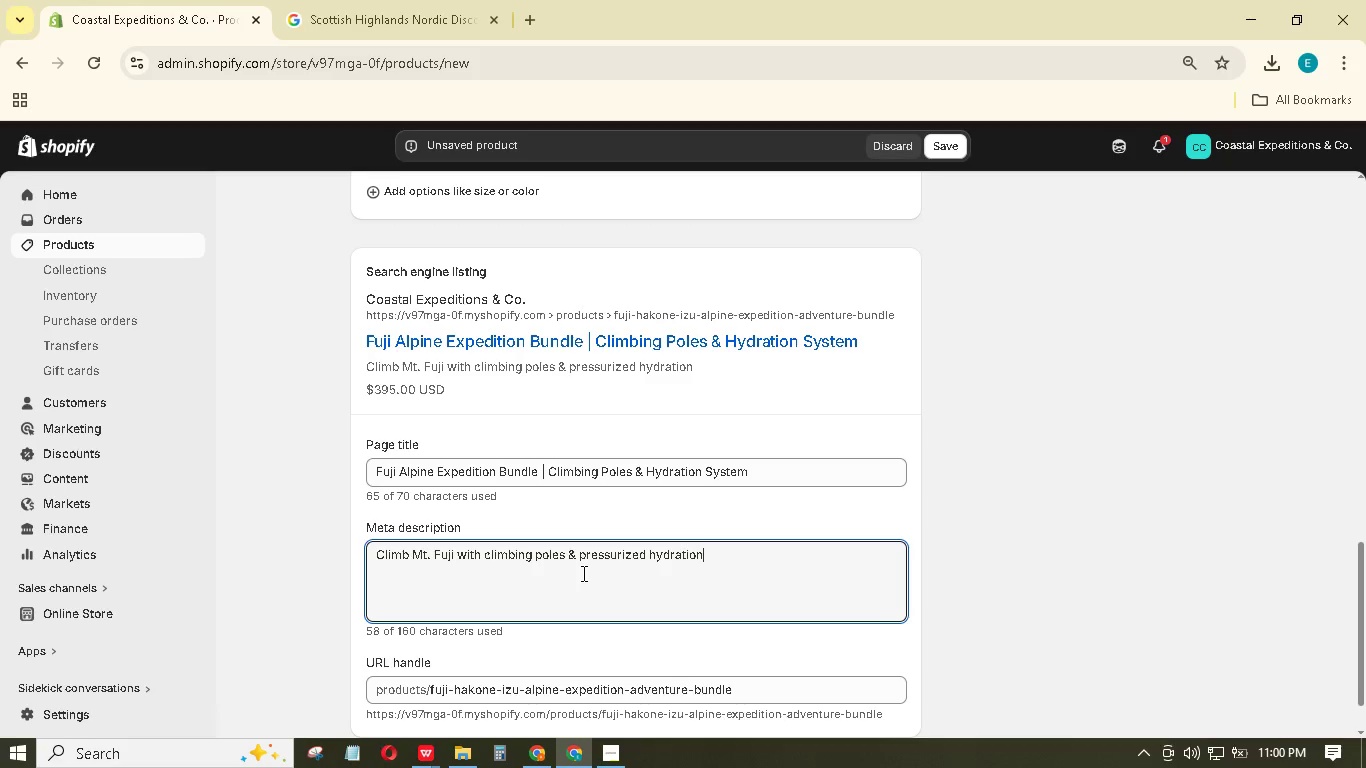 
type(. Proff)
key(Backspace)
type(essional-grade alpine ger. Resrve your Japanese expedition.)
key(Backspace)
type( today.)
 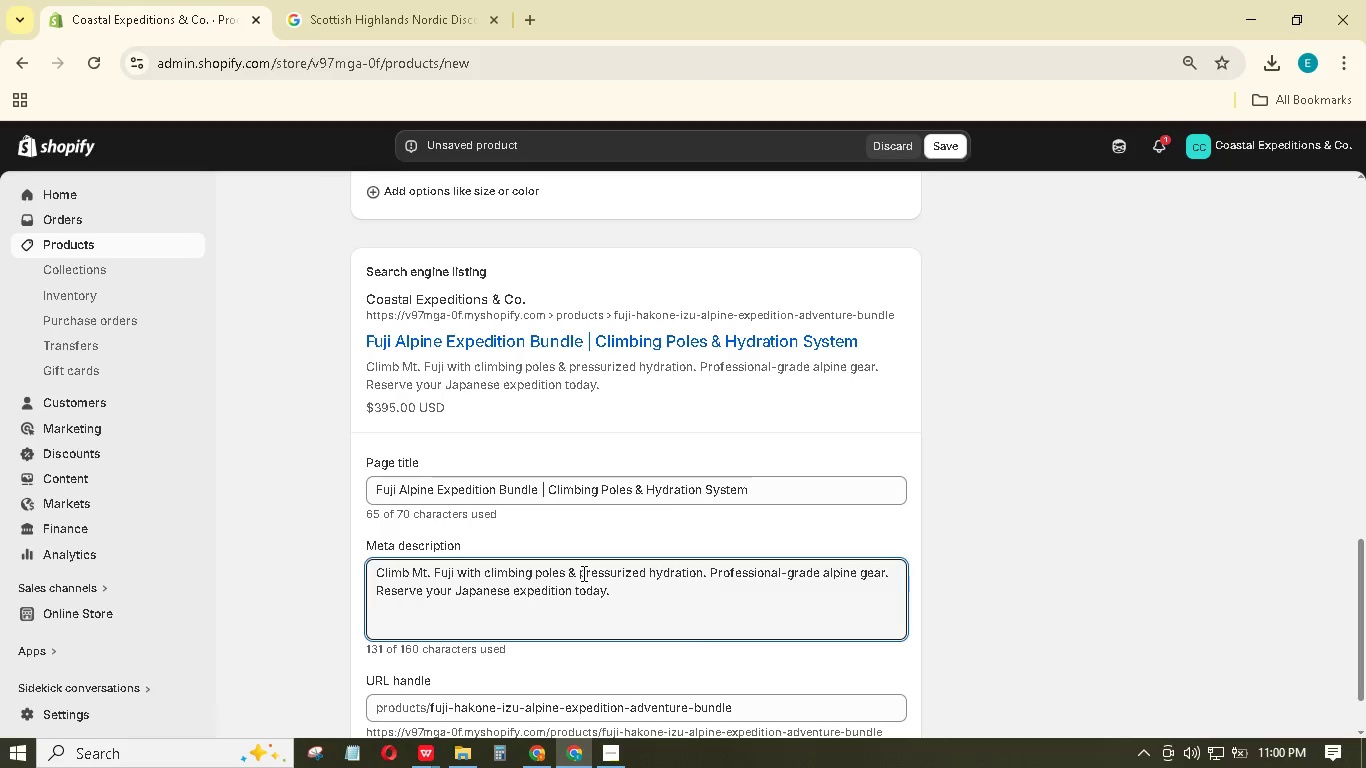 
scroll: coordinate [515, 457], scroll_direction: down, amount: 2.0
 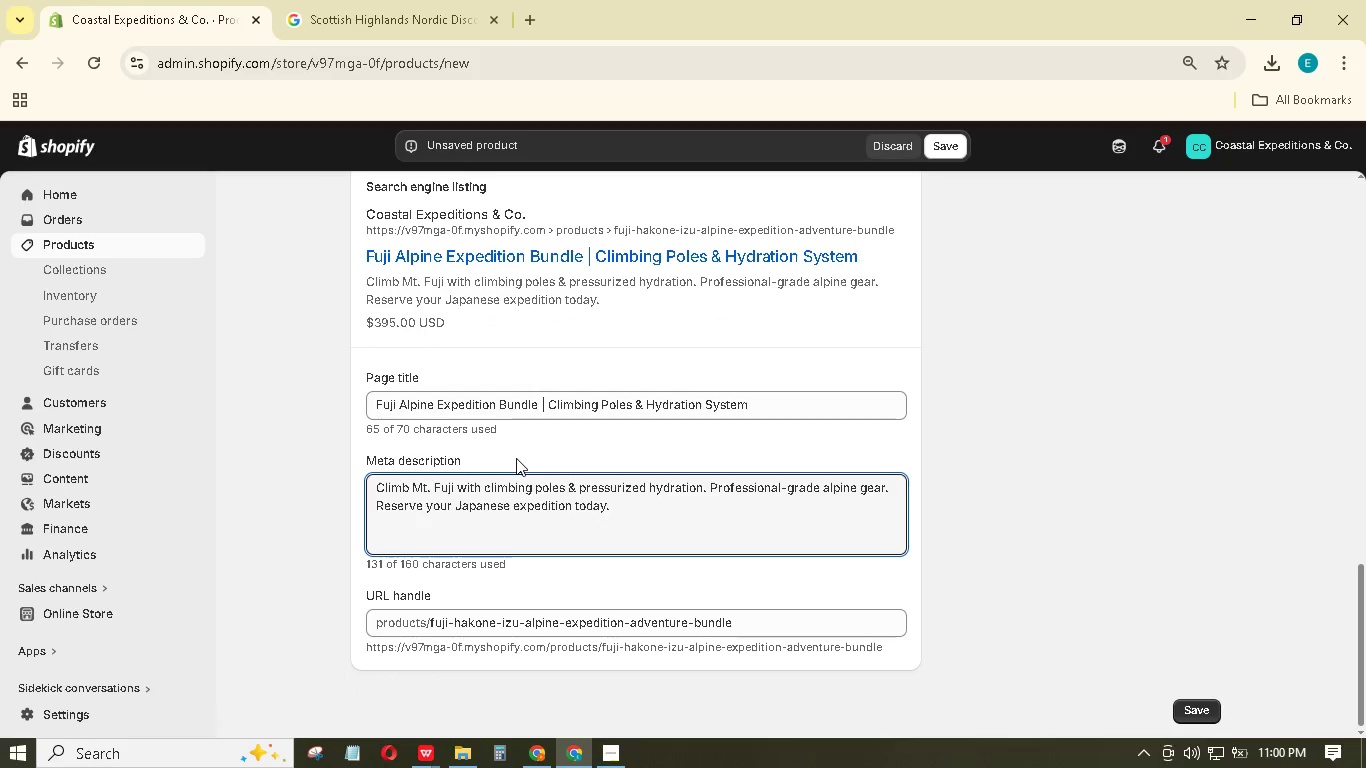 
scroll: coordinate [516, 458], scroll_direction: up, amount: 4.0
 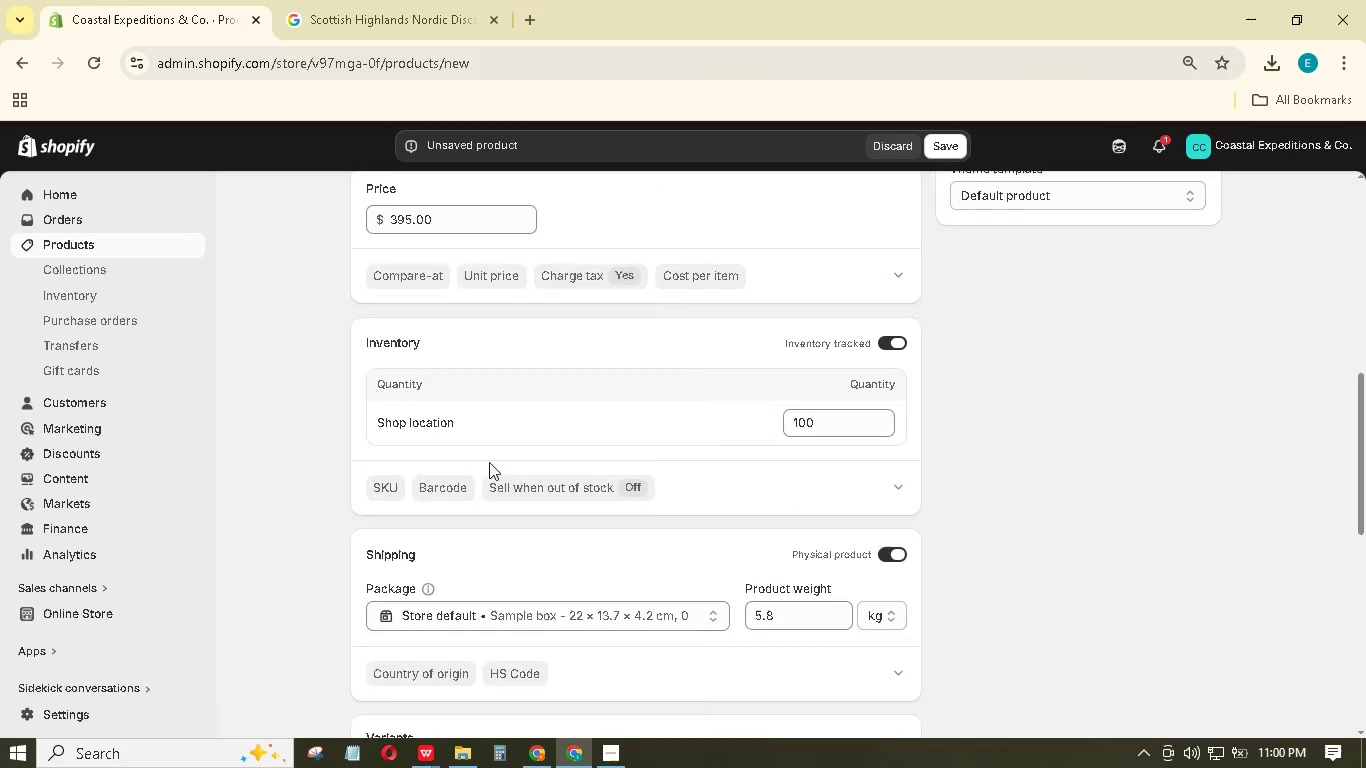 
scroll: coordinate [480, 511], scroll_direction: down, amount: 5.0
 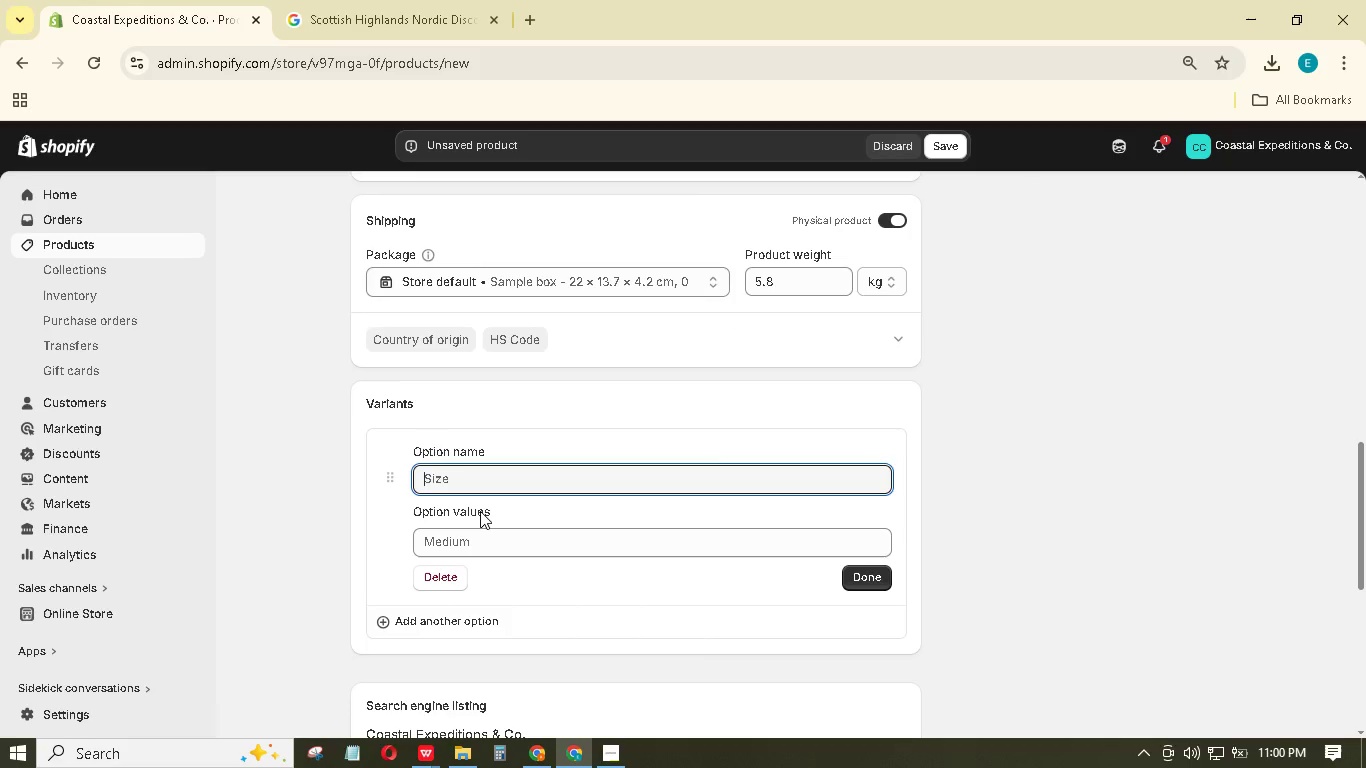 
type(SIe)
 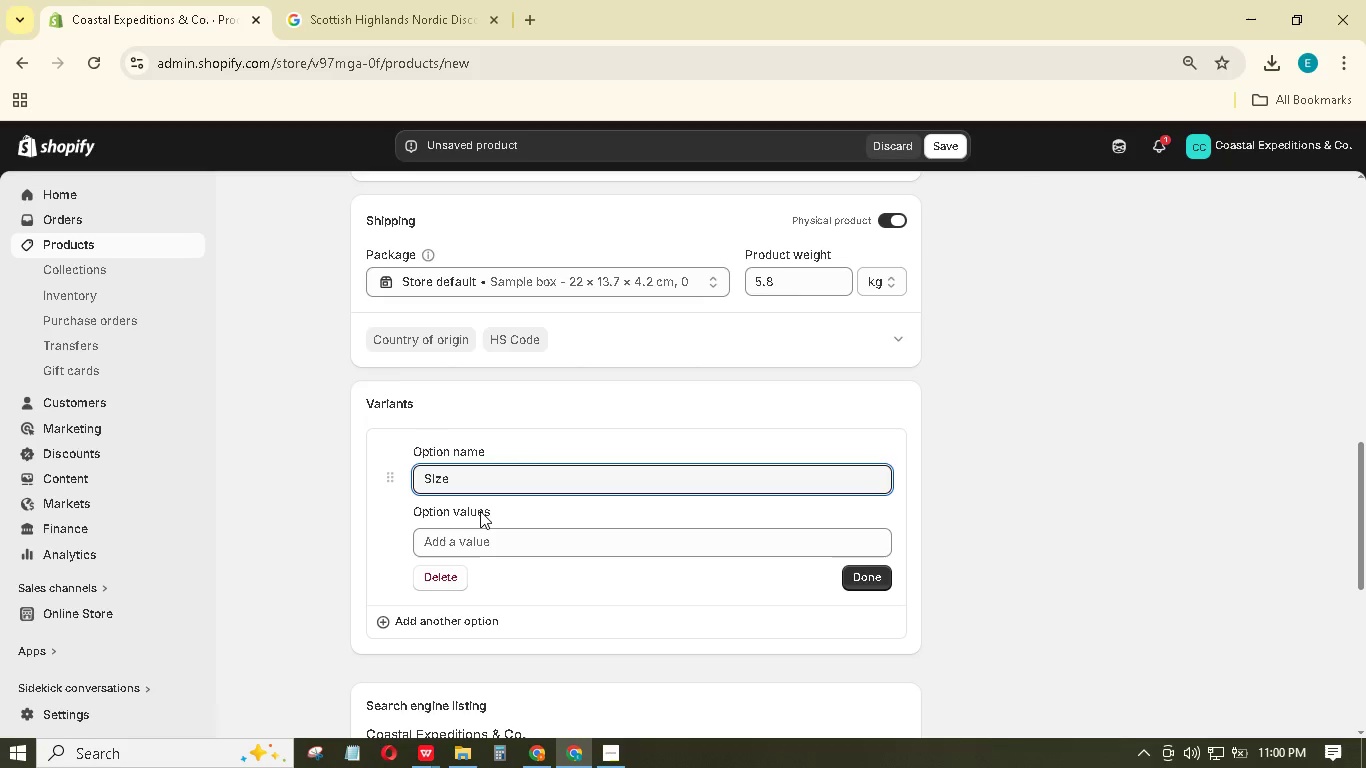 
hold_key(key=Z, duration=0.36)
 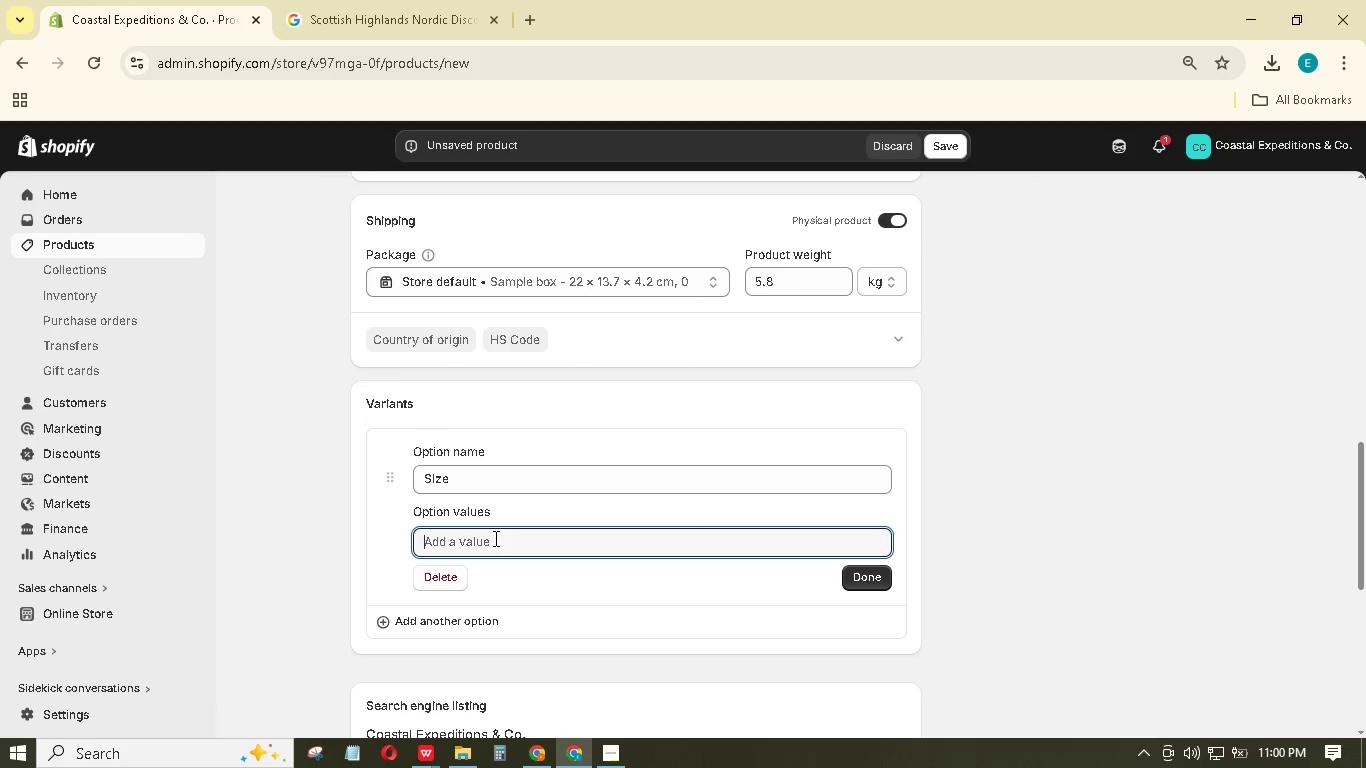 
key(Shift+S)
 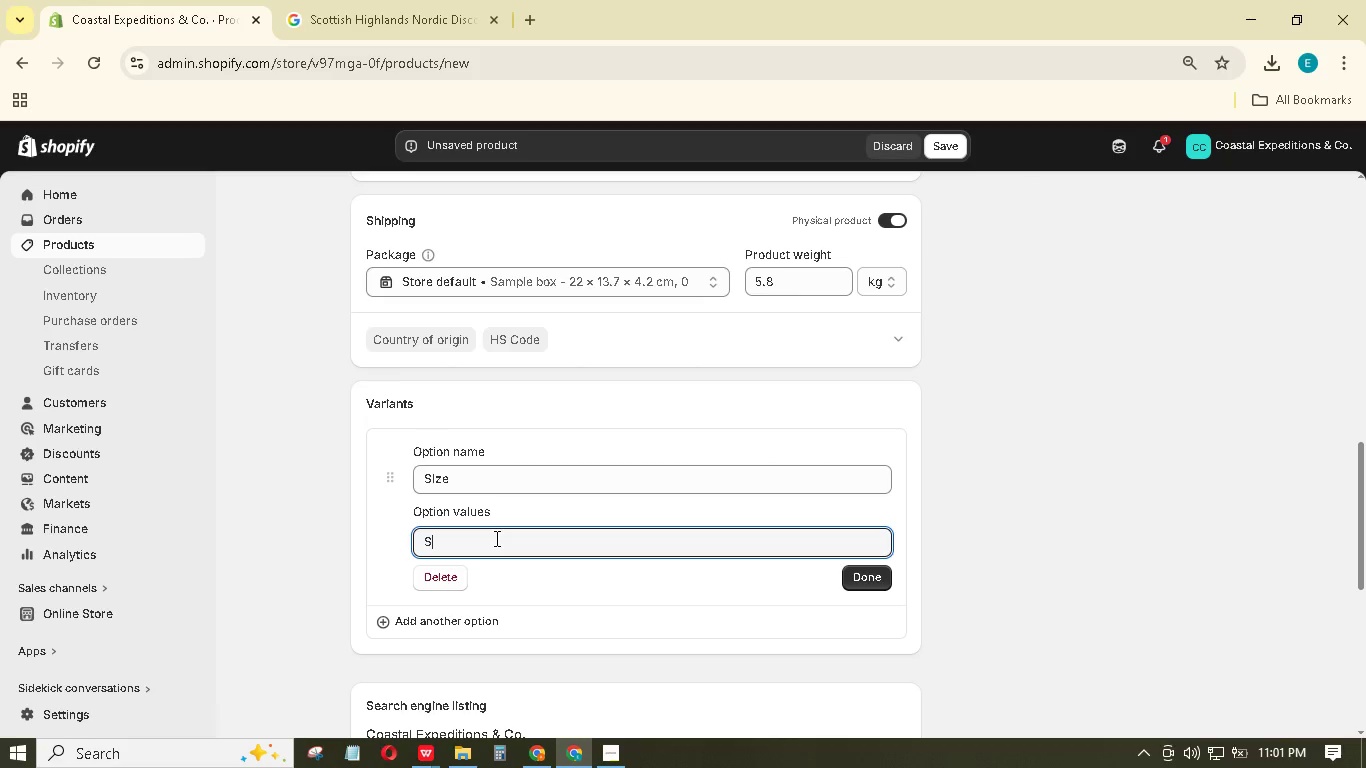 
key(Enter)
 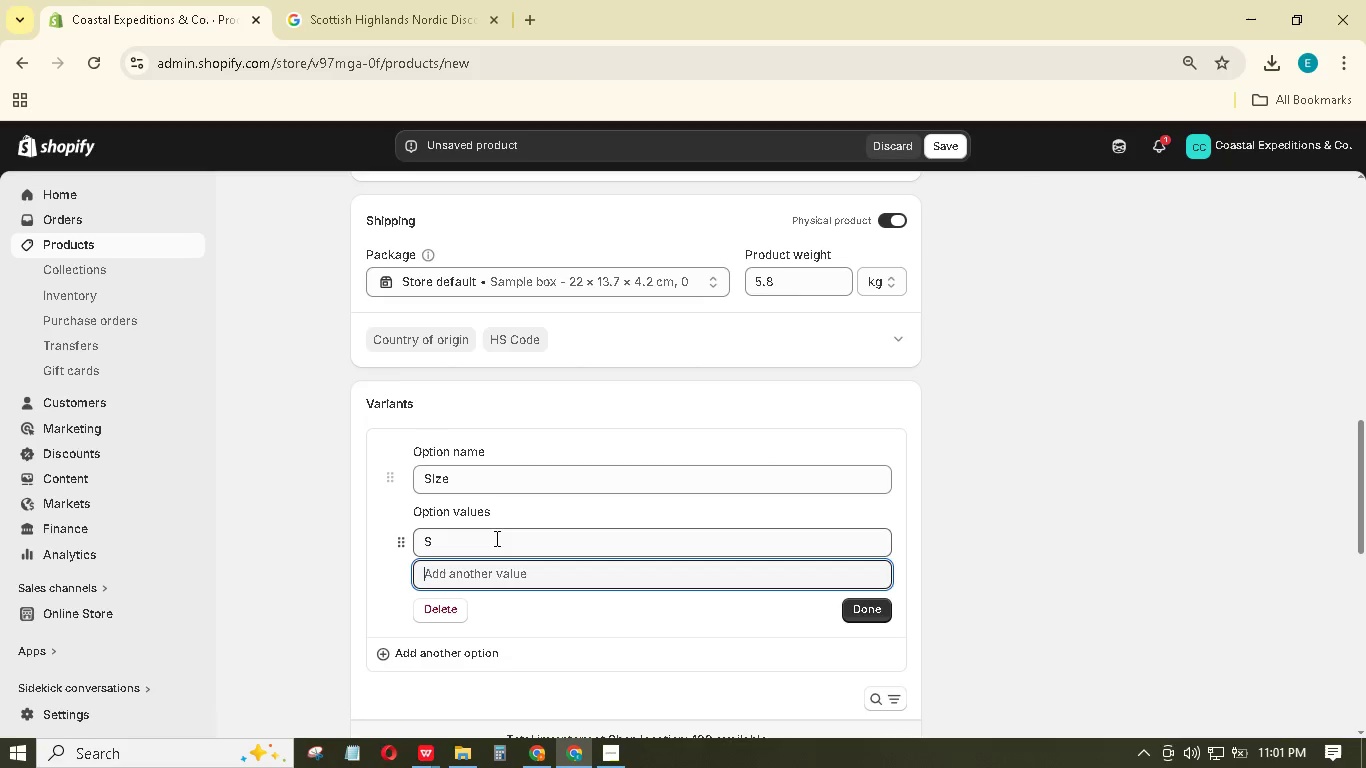 
key(Shift+M)
 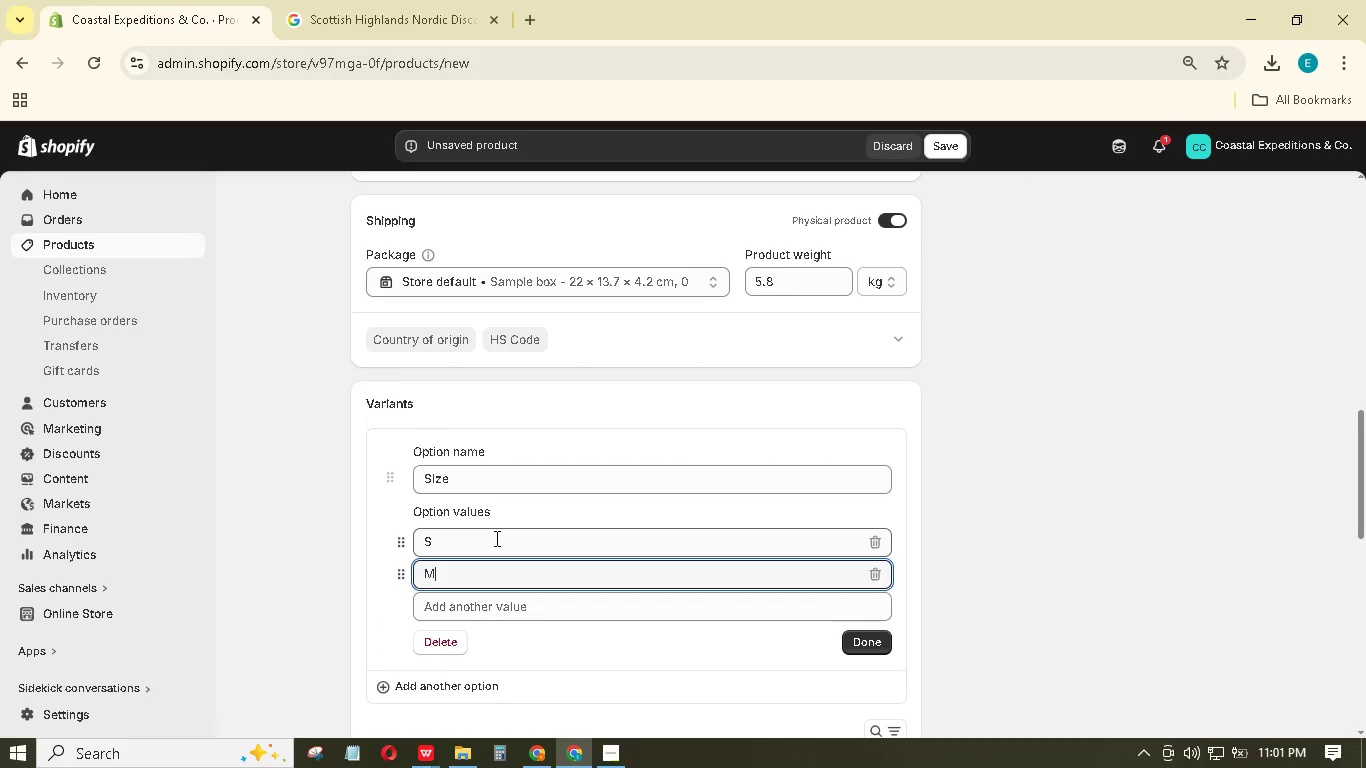 
key(Enter)
 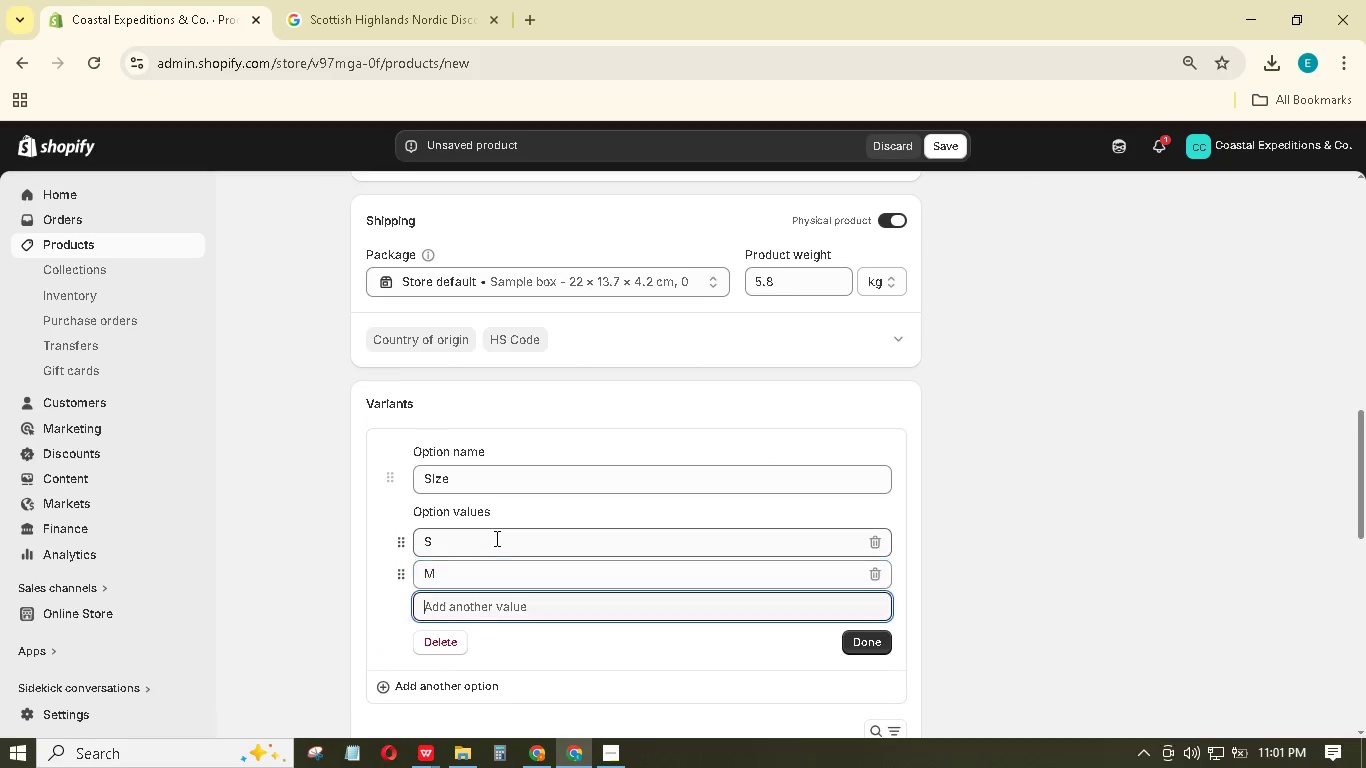 
key(Shift+L)
 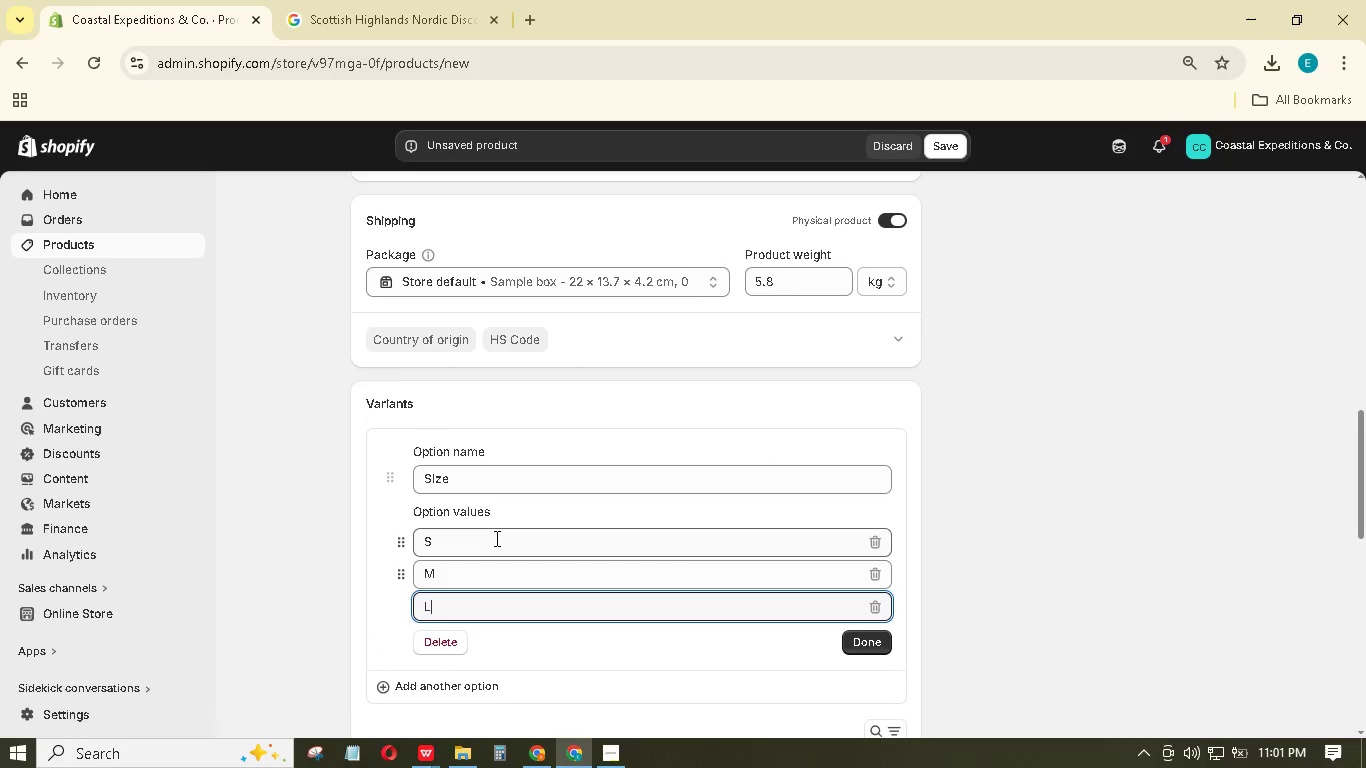 
key(Enter)
 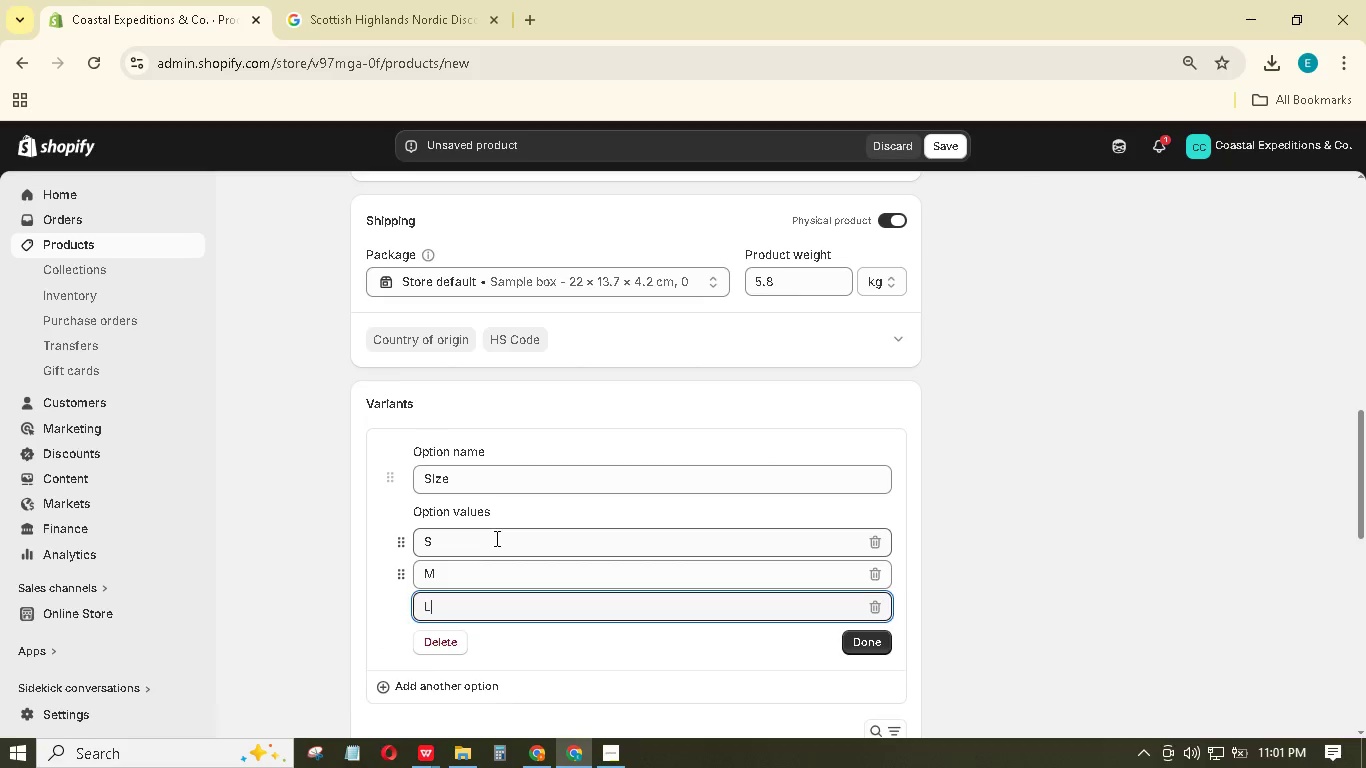 
type(XL)
 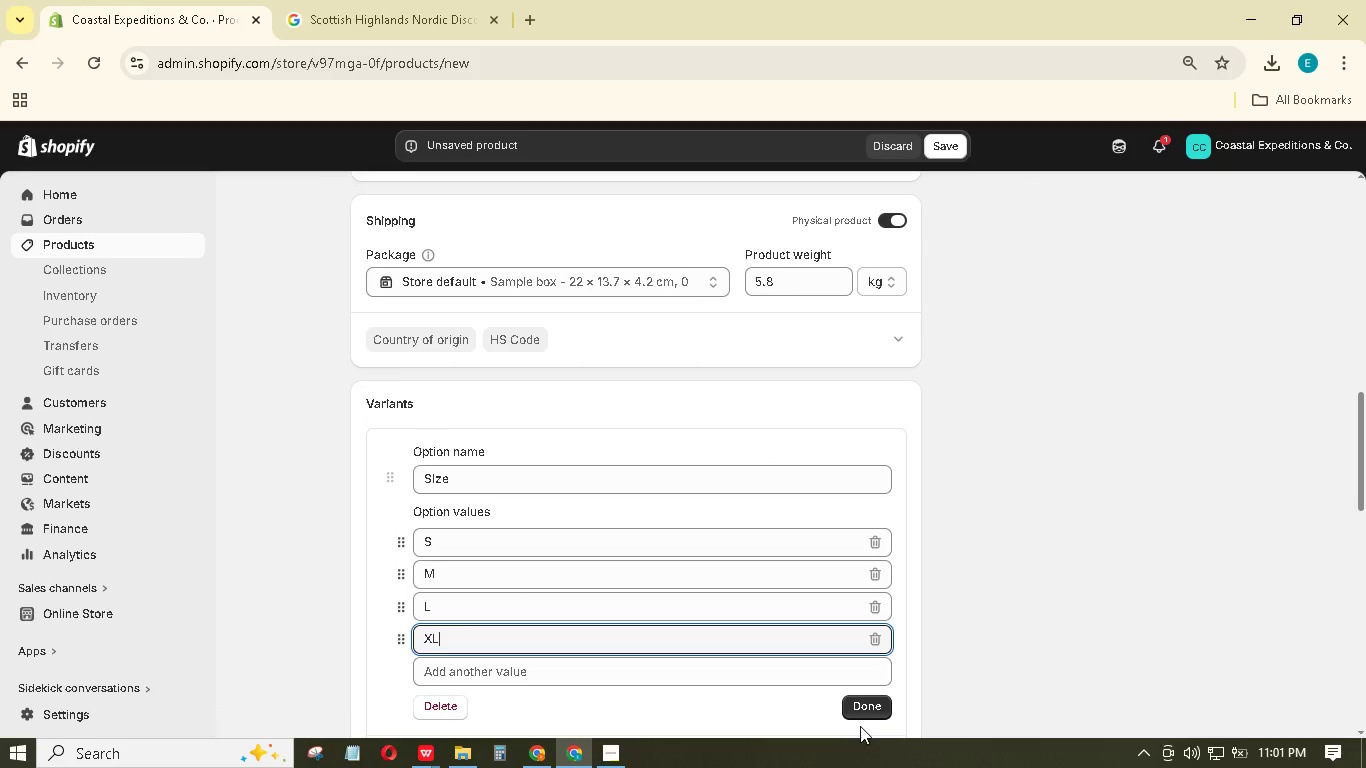 
left_click([862, 708])
 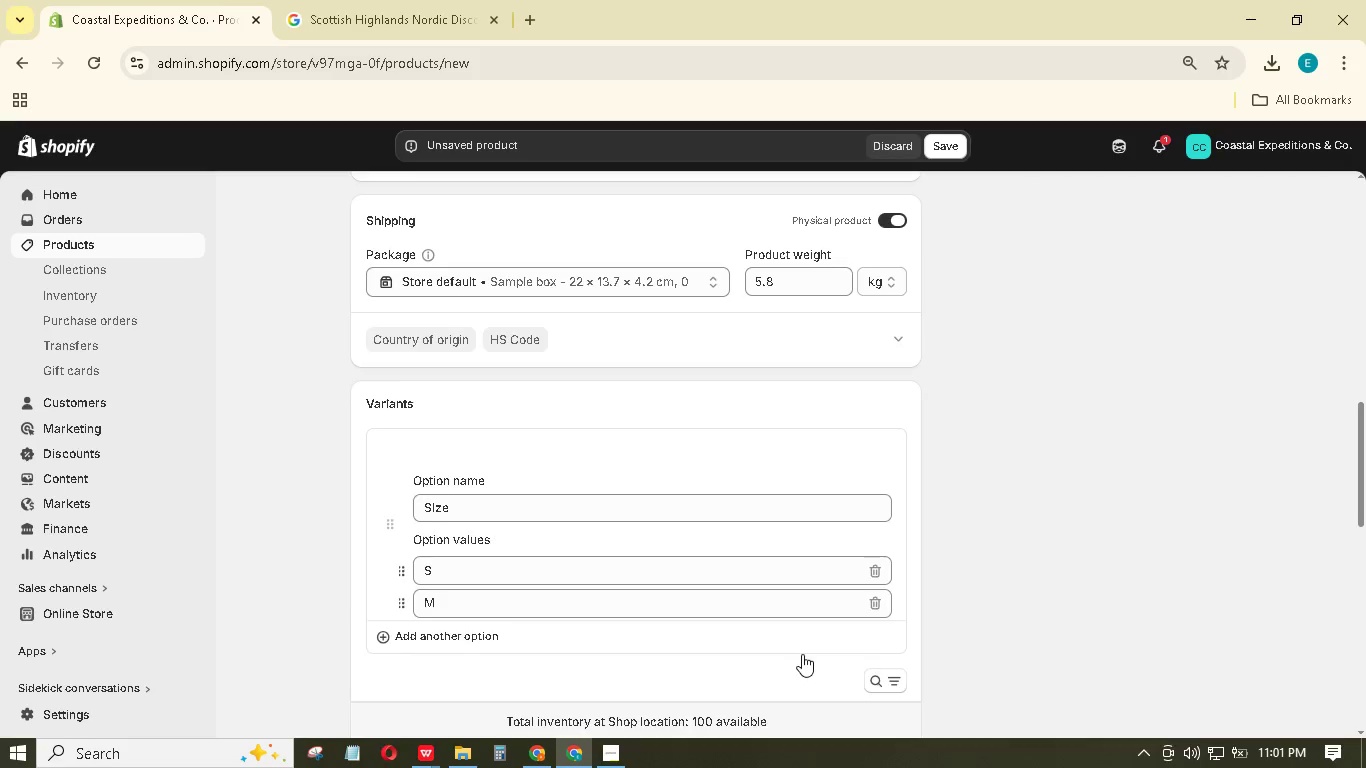 
scroll: coordinate [802, 654], scroll_direction: down, amount: 3.0
 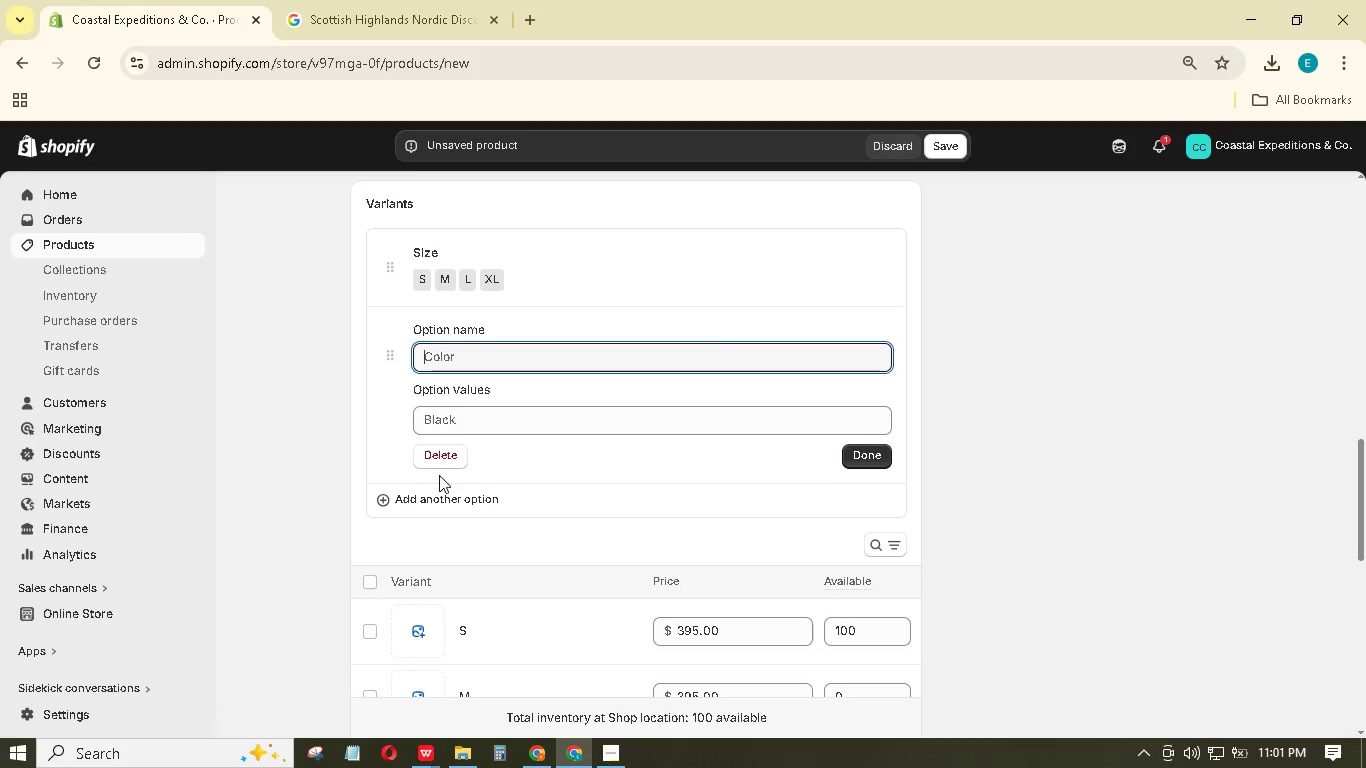 
wait(6.89)
 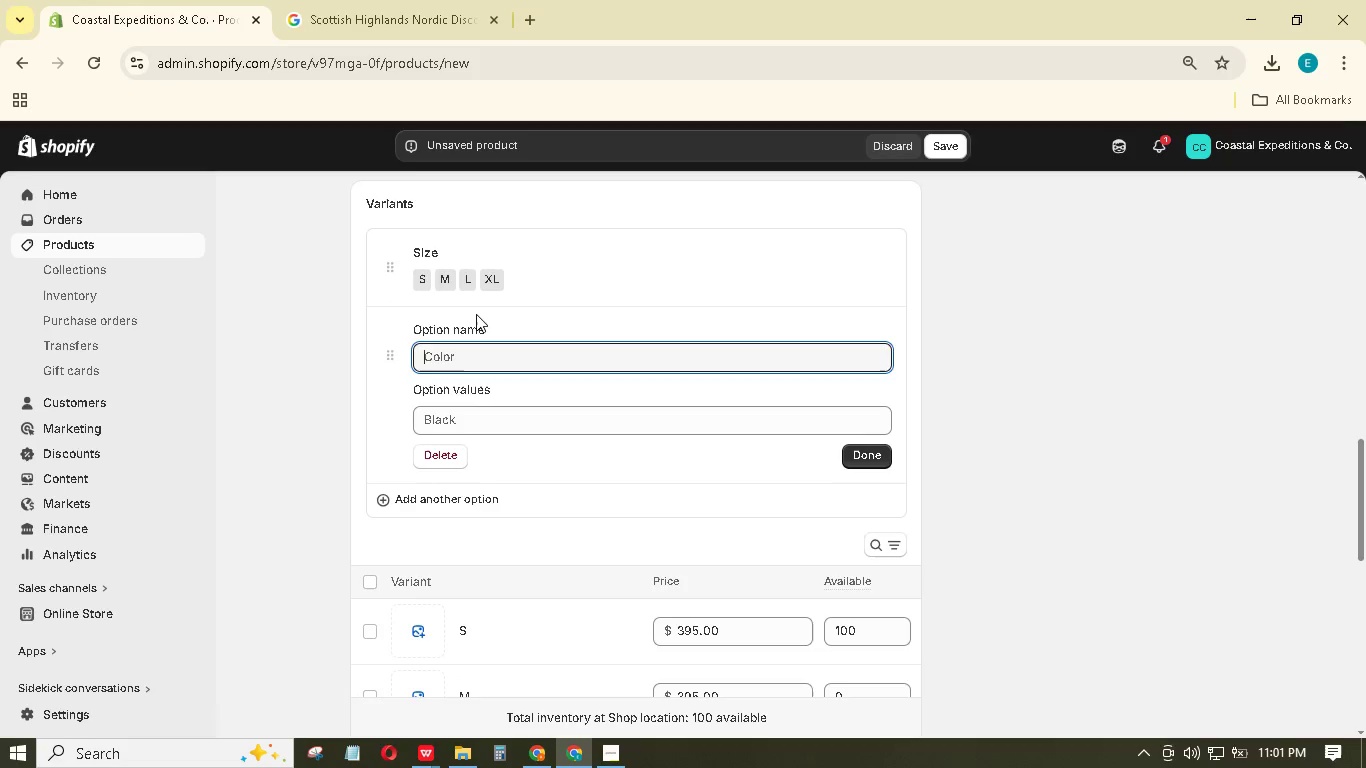 
type(Color)
 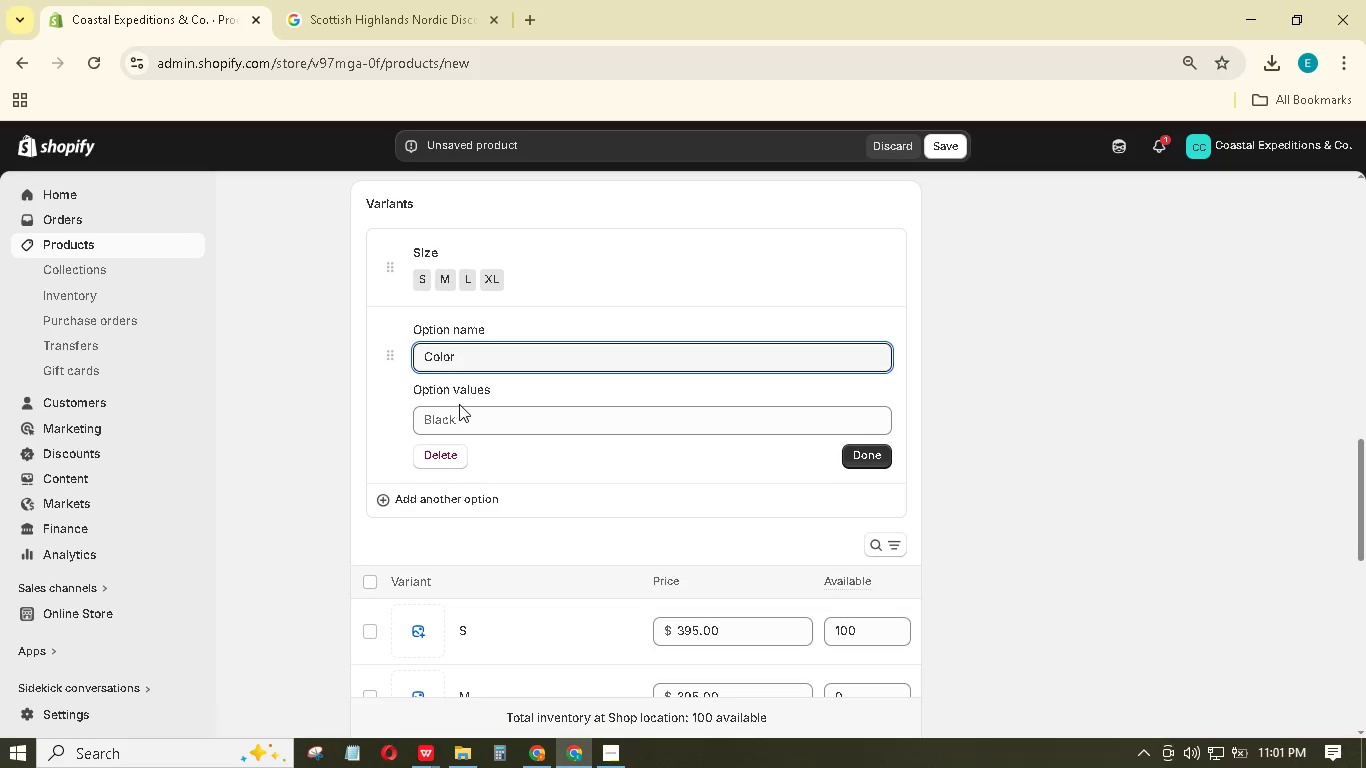 
left_click([463, 408])
 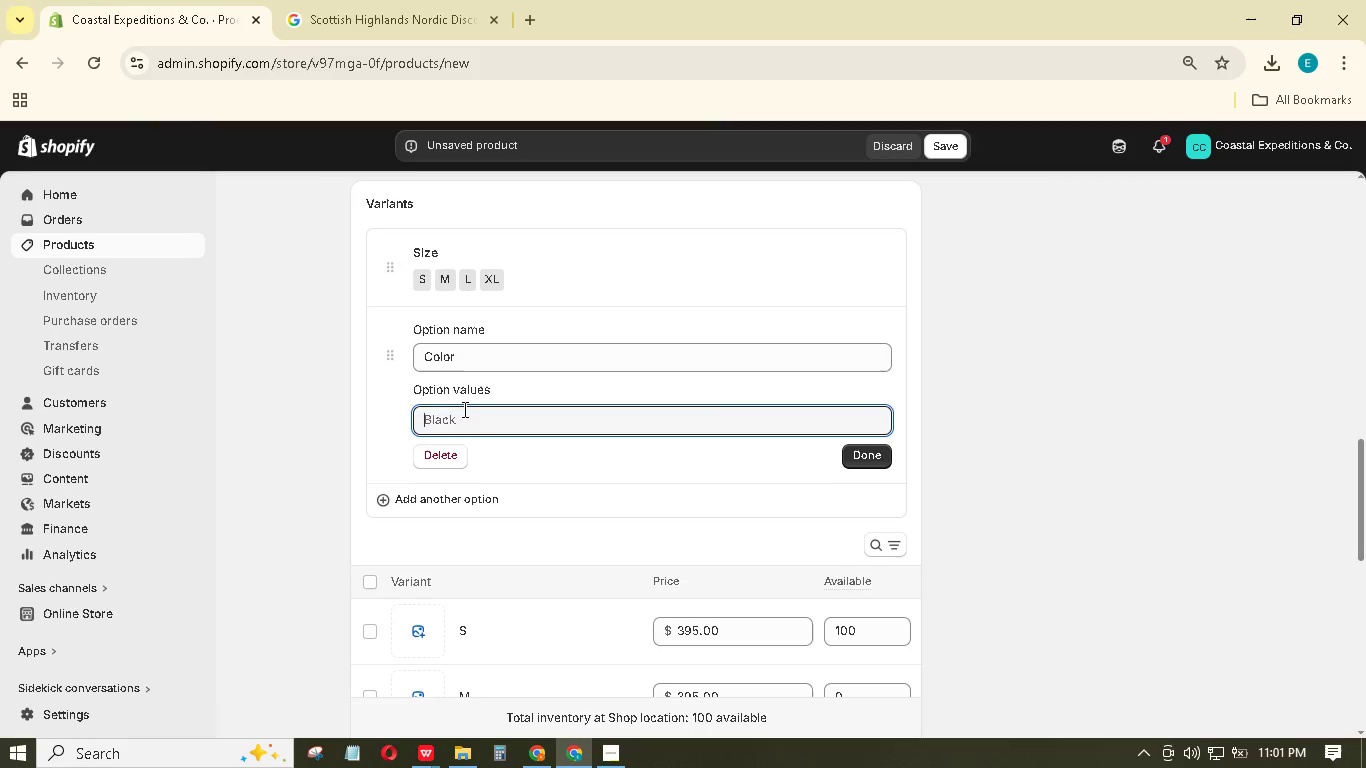 
type(Grey)
 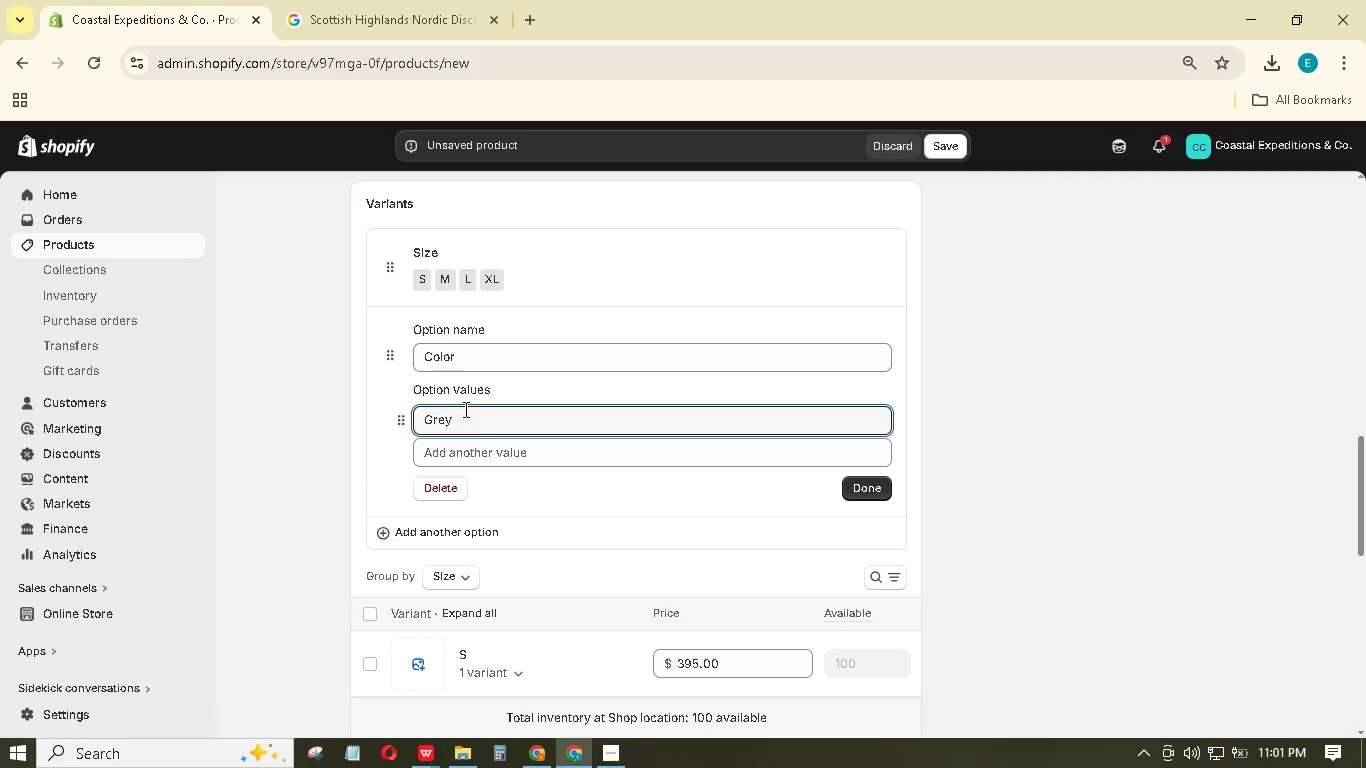 
key(Enter)
 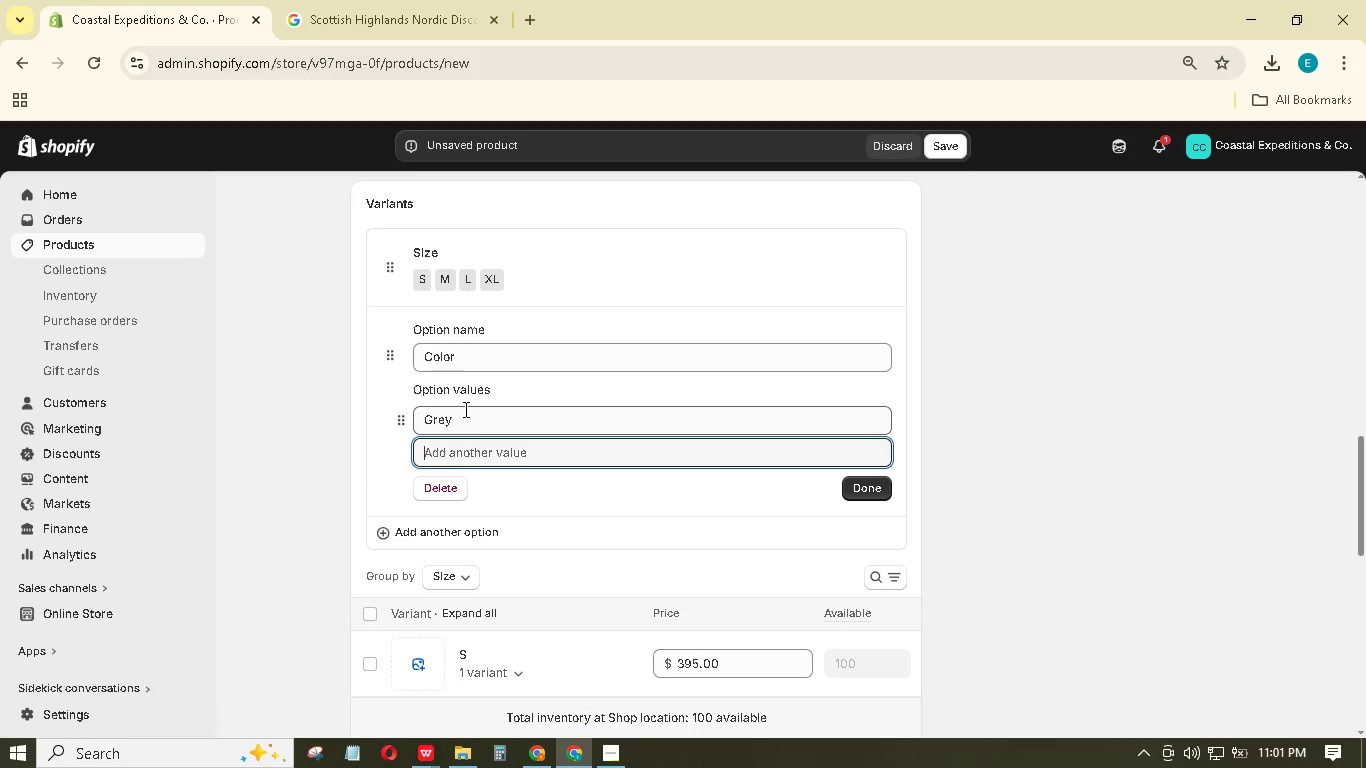 
type(Green)
 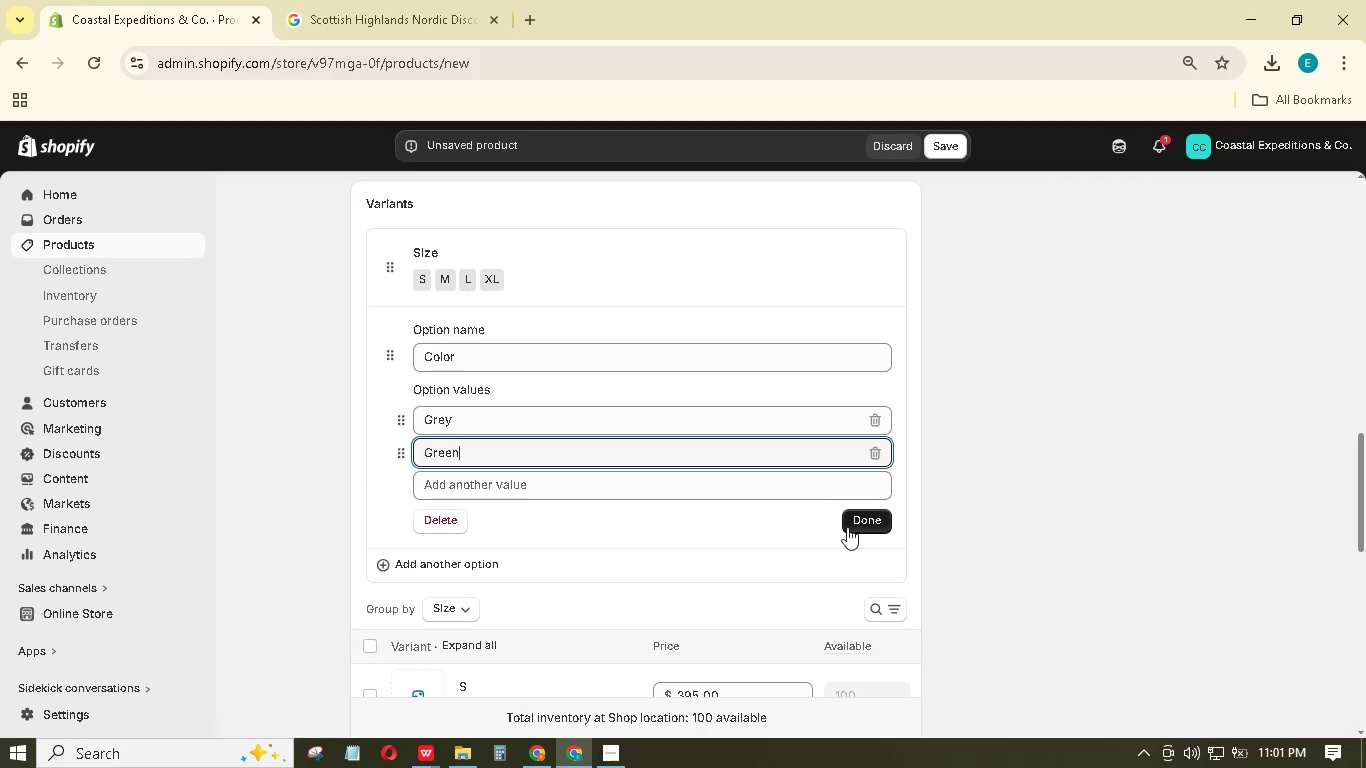 
left_click([862, 525])
 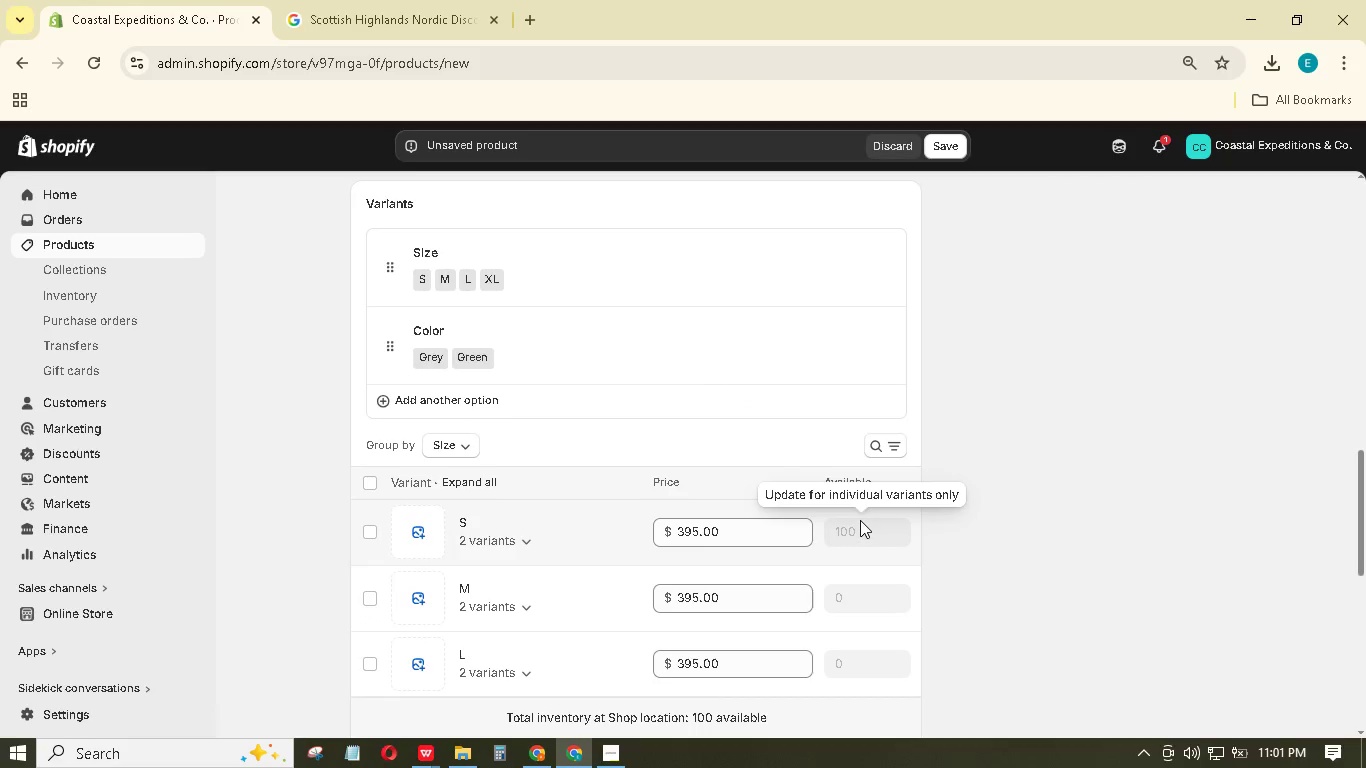 
scroll: coordinate [859, 521], scroll_direction: down, amount: 2.0
 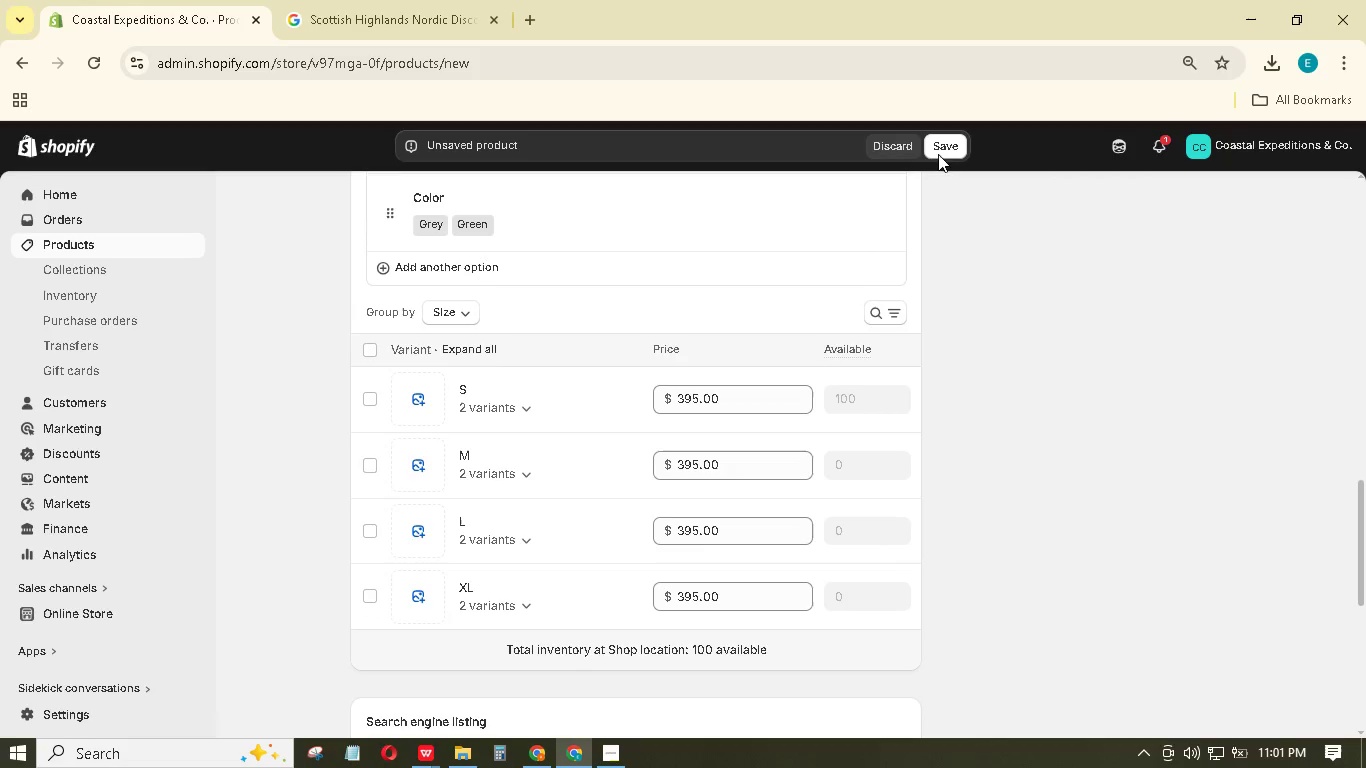 
left_click([939, 151])
 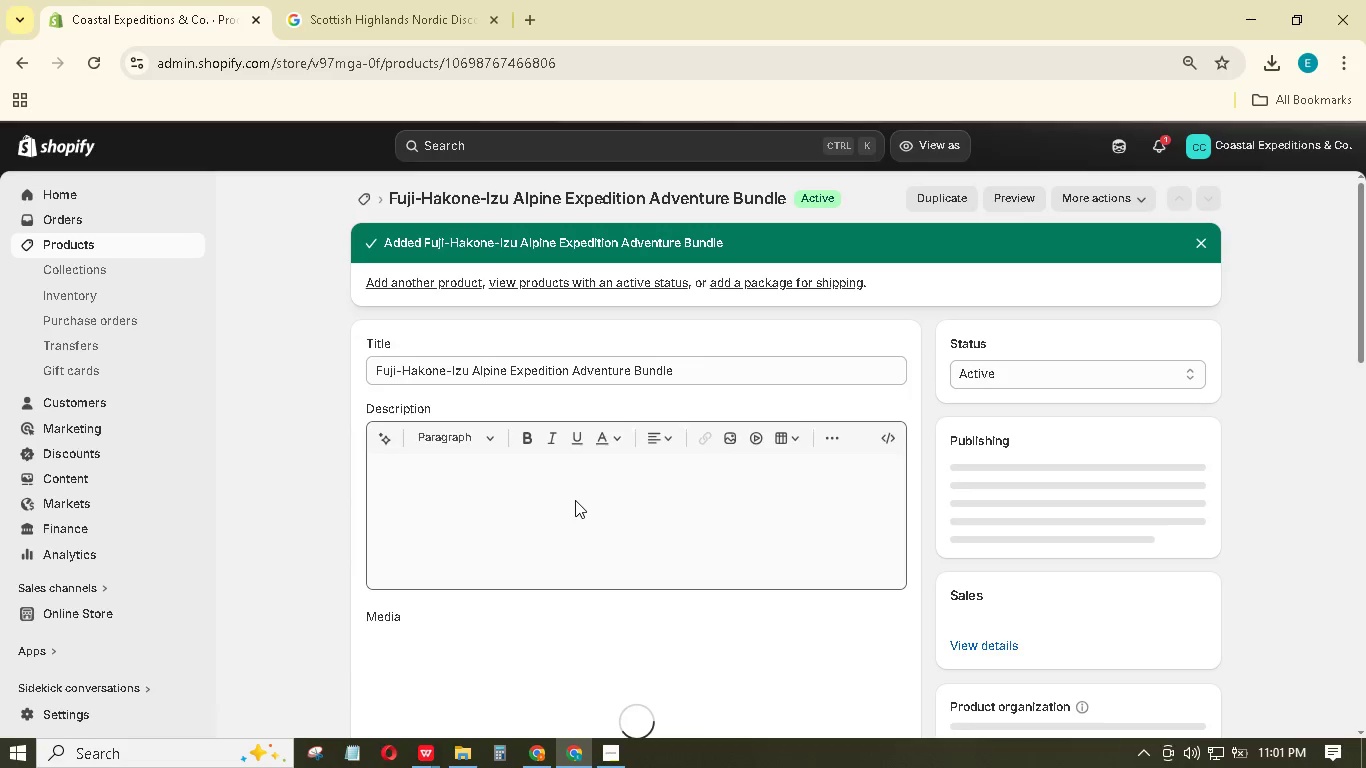 
wait(17.31)
 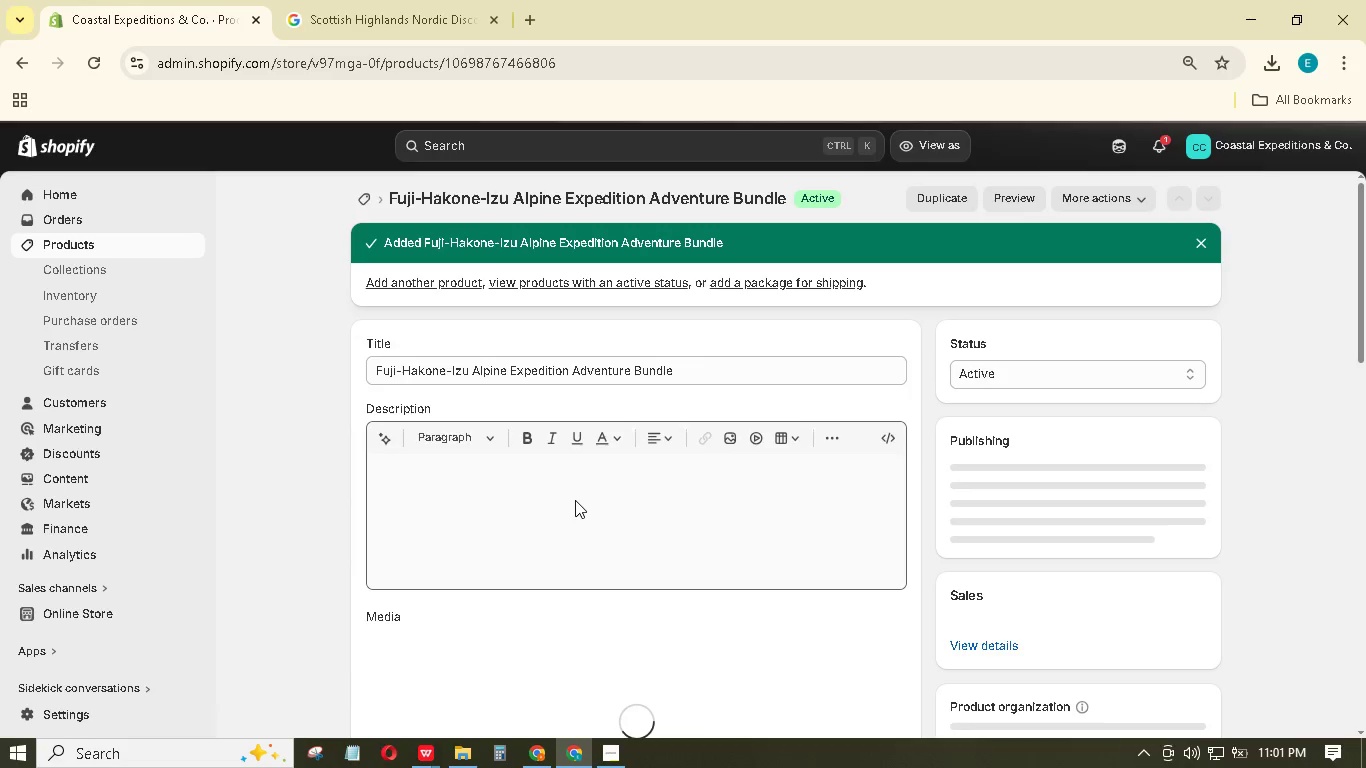 
scroll: coordinate [599, 438], scroll_direction: down, amount: 16.0
 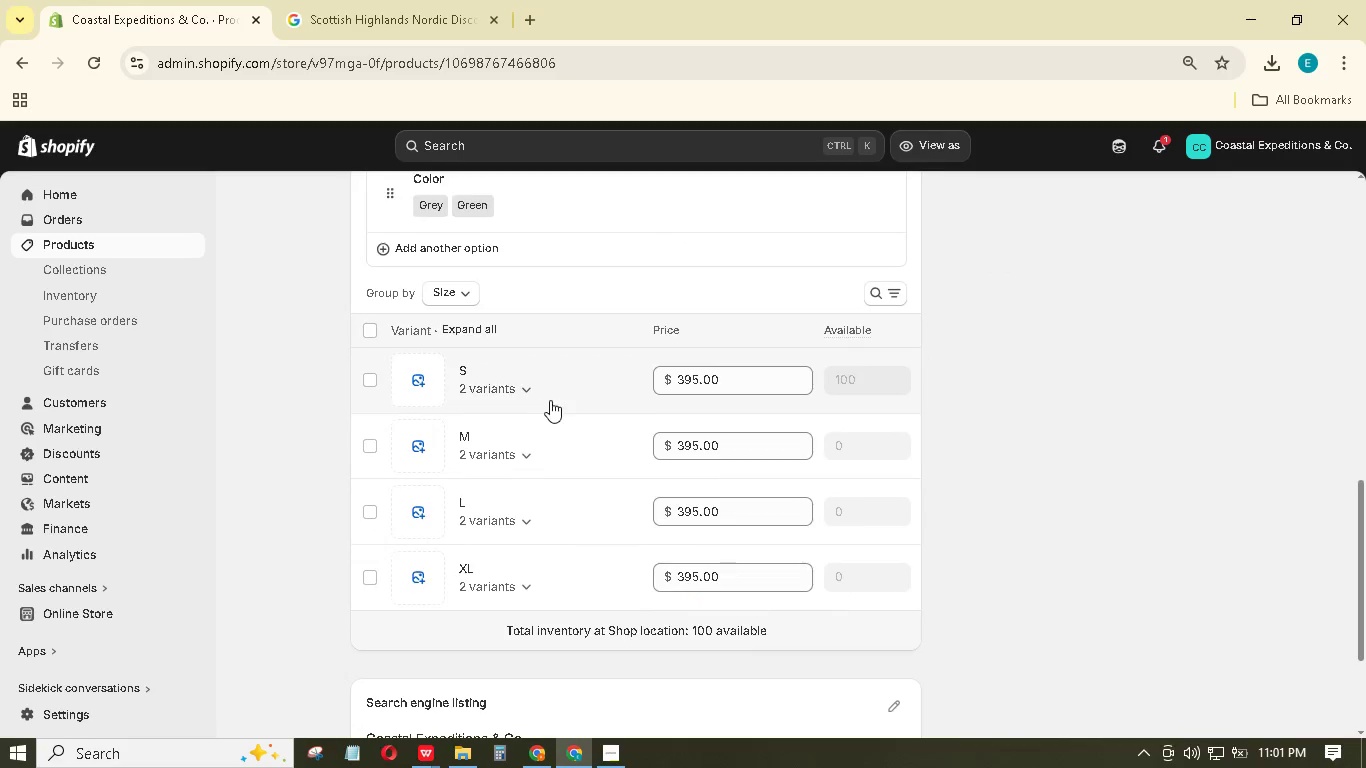 
left_click([551, 400])
 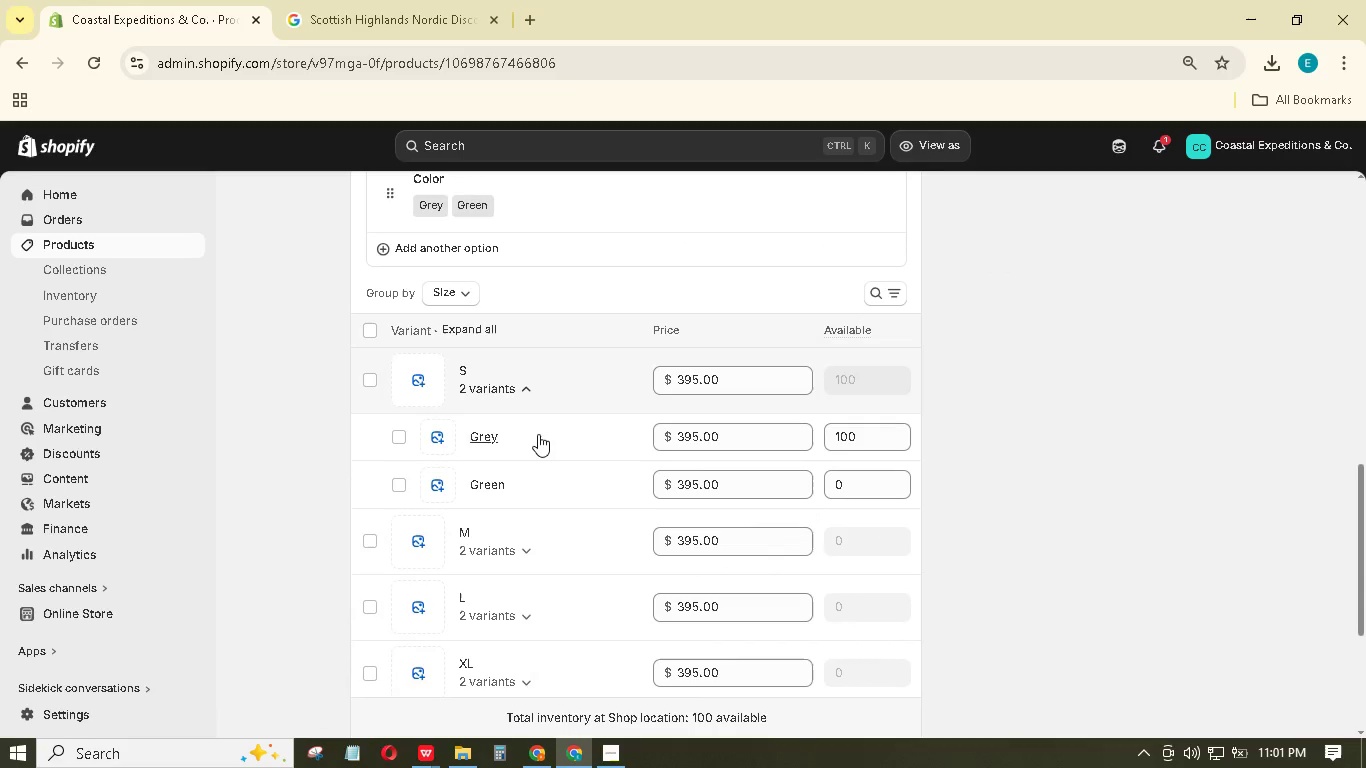 
mouse_move([513, 418])
 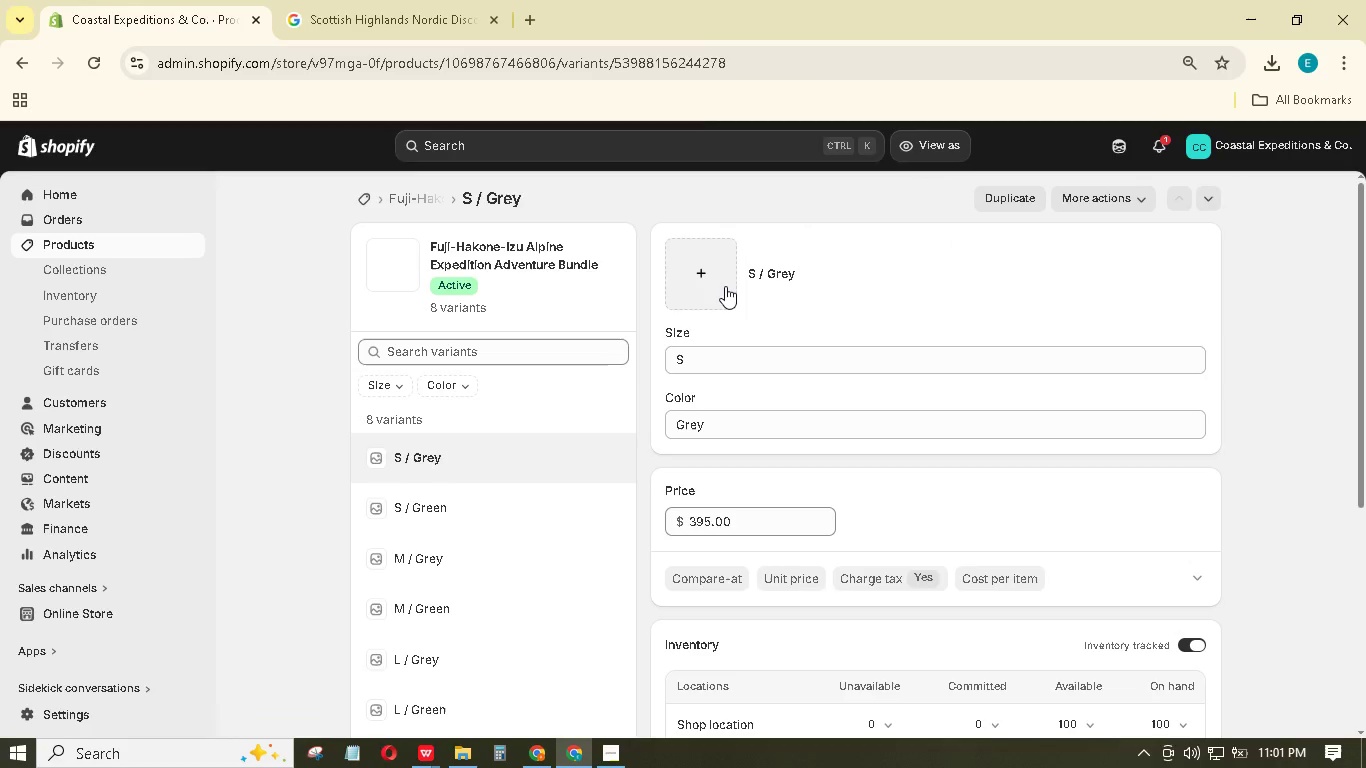 
left_click([725, 286])
 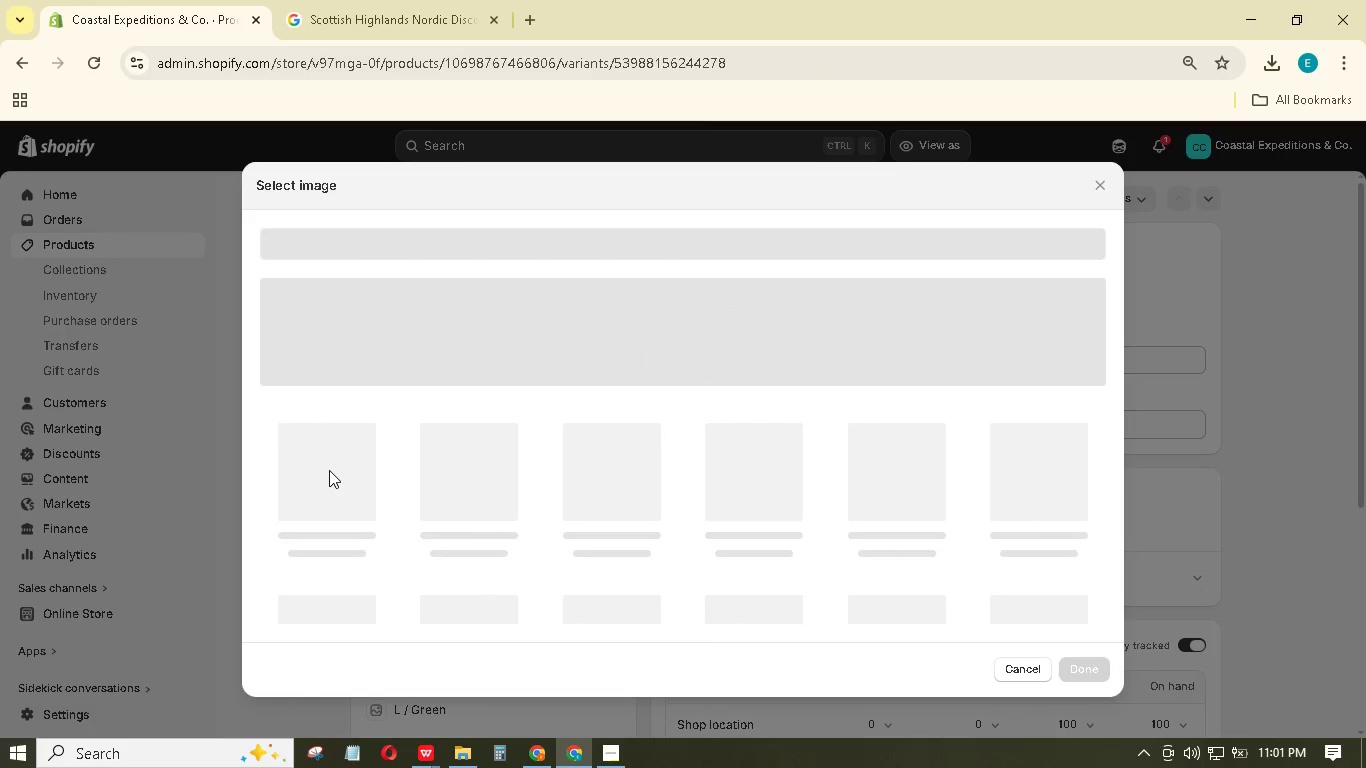 
left_click([329, 470])
 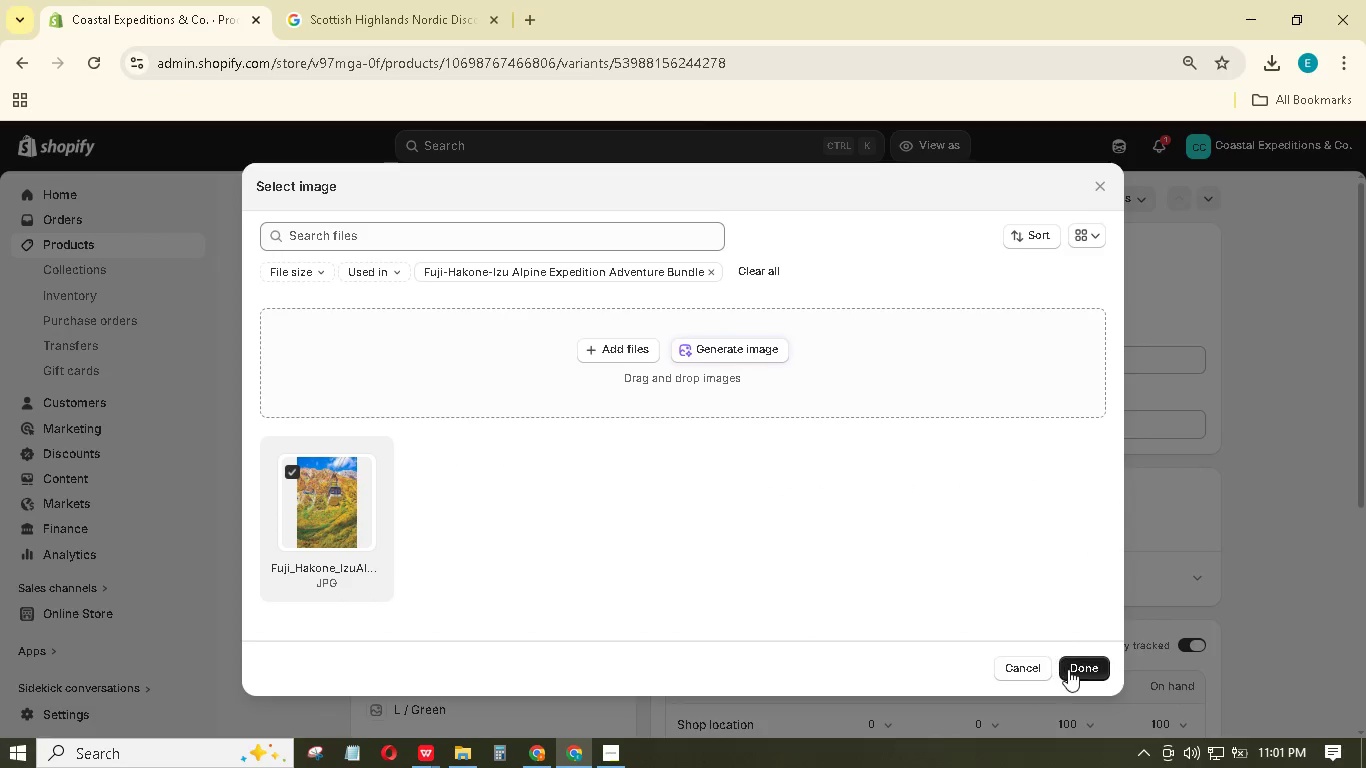 
left_click([1068, 670])
 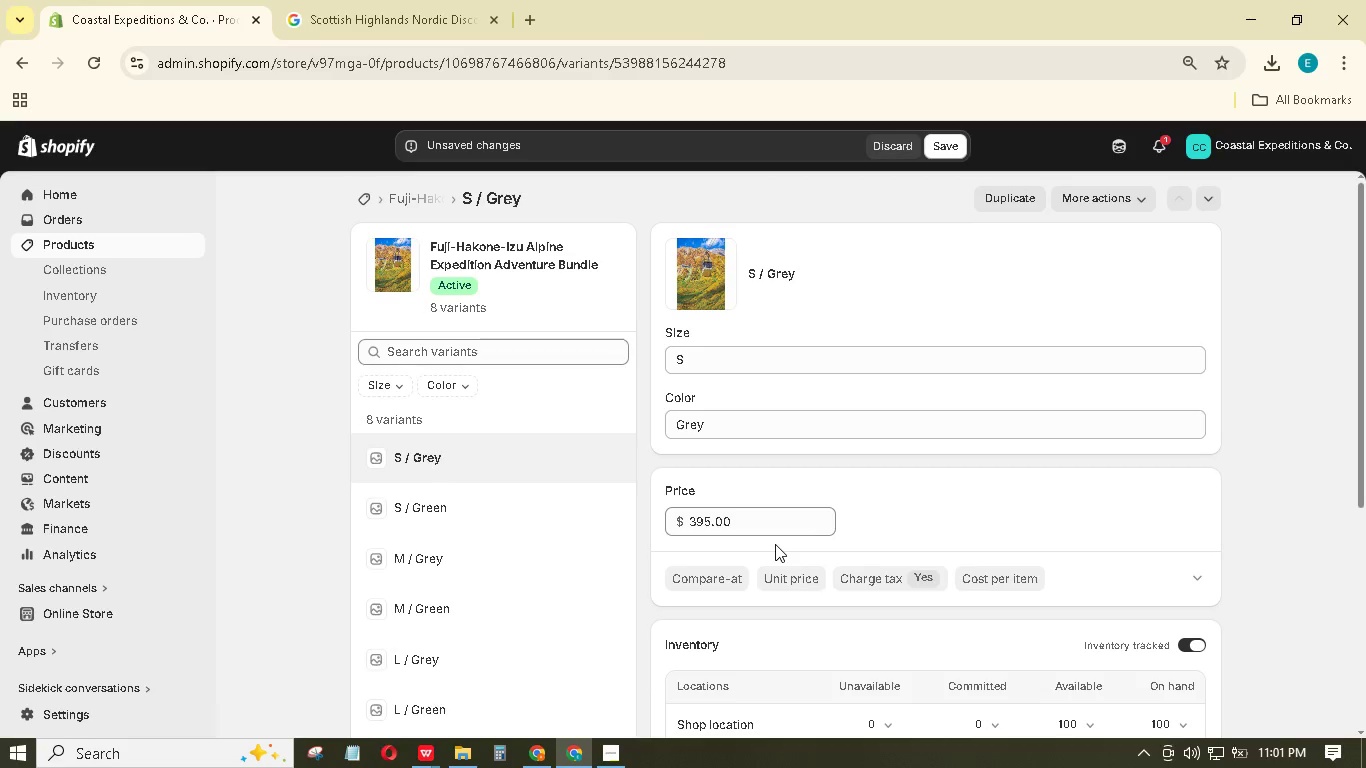 
scroll: coordinate [1051, 528], scroll_direction: down, amount: 4.0
 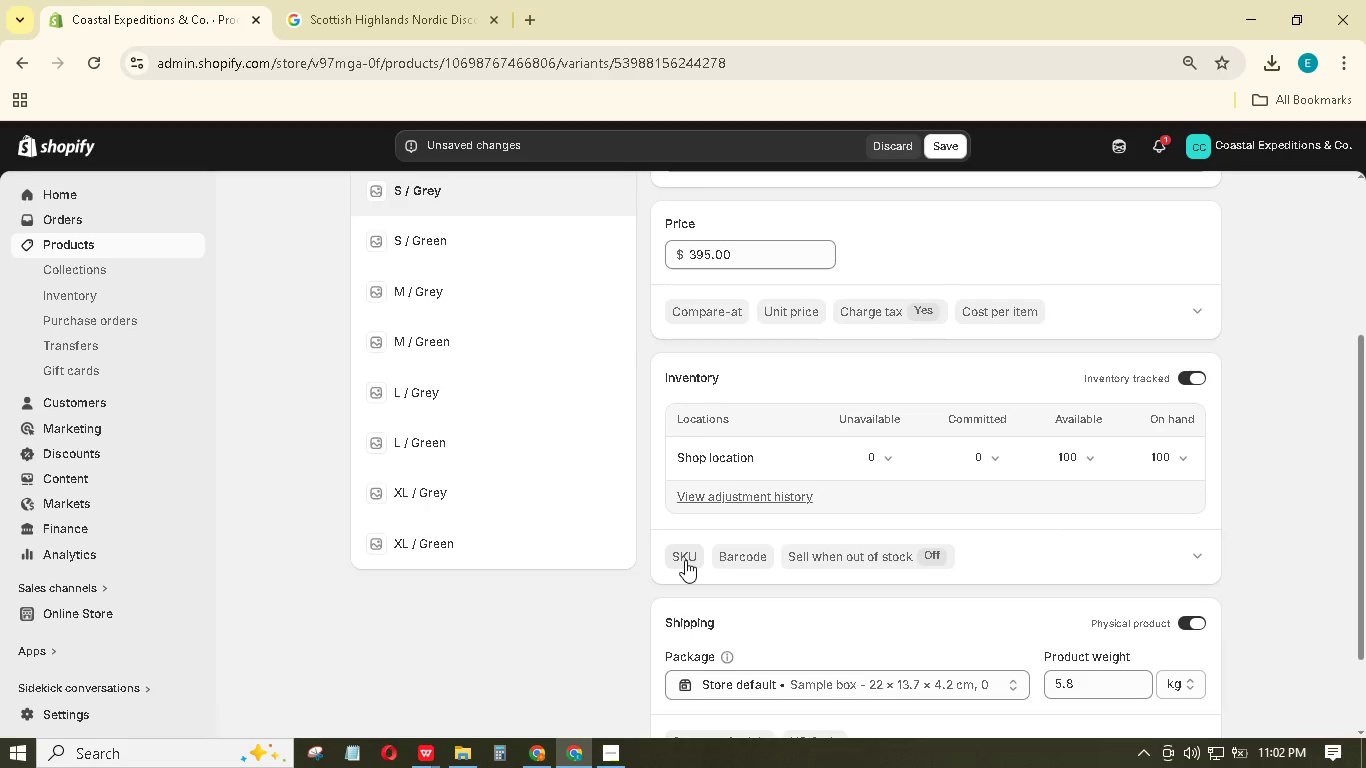 
left_click([685, 560])
 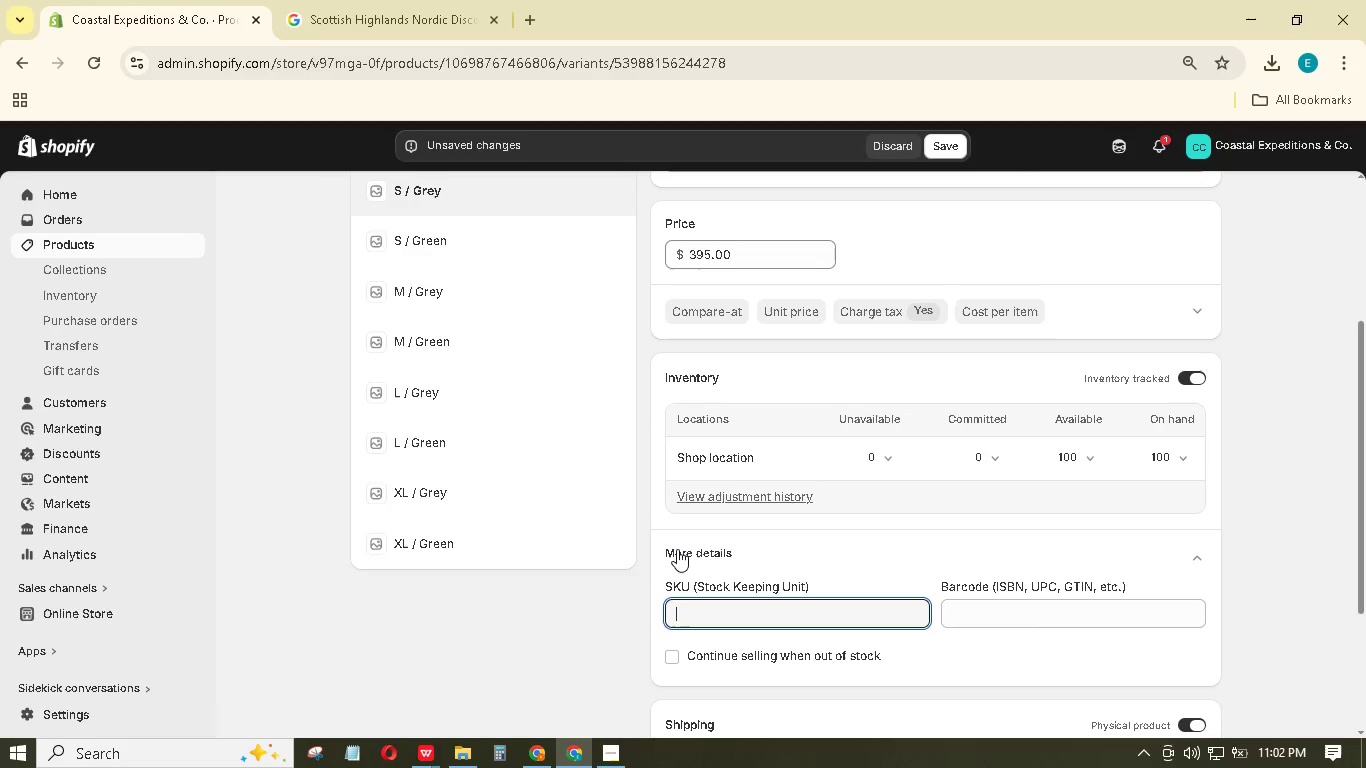 
type(FUJ-ALp-)
 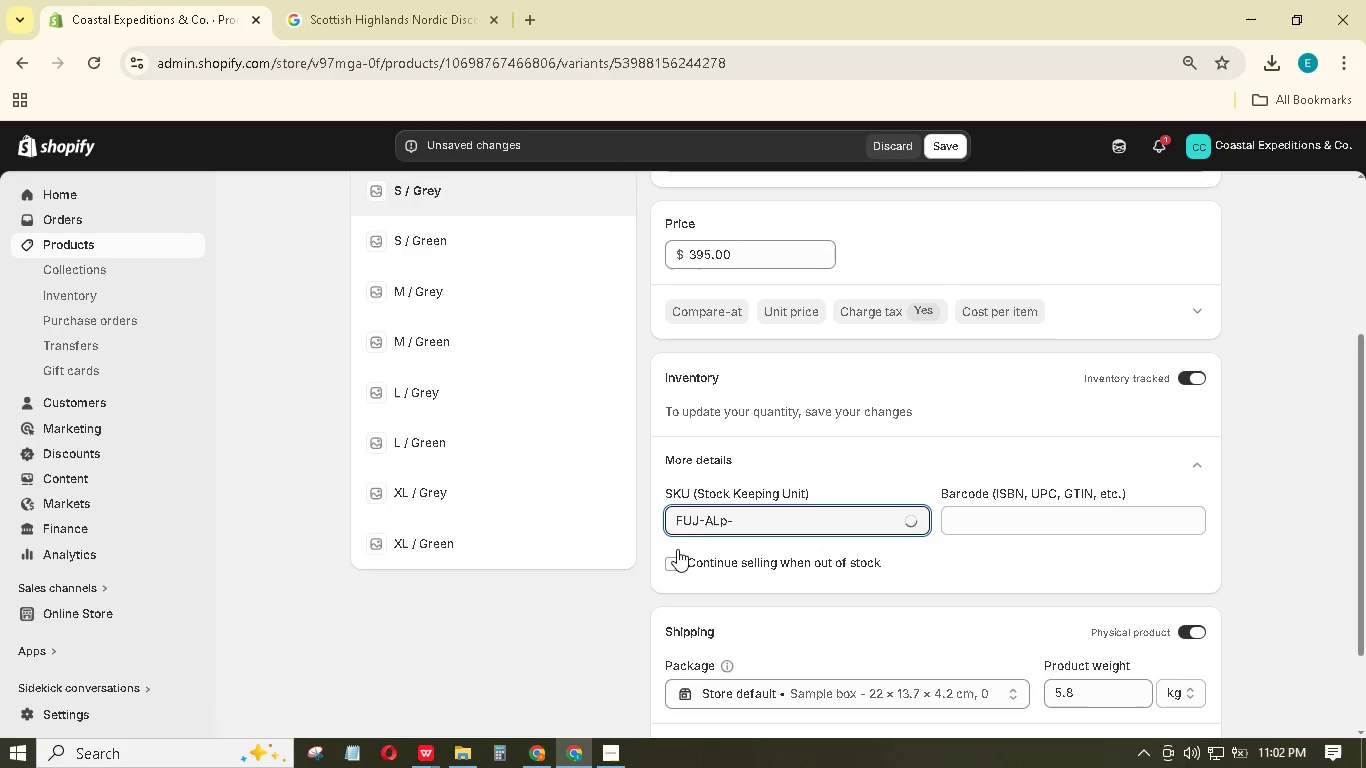 
scroll: coordinate [719, 488], scroll_direction: up, amount: 2.0
 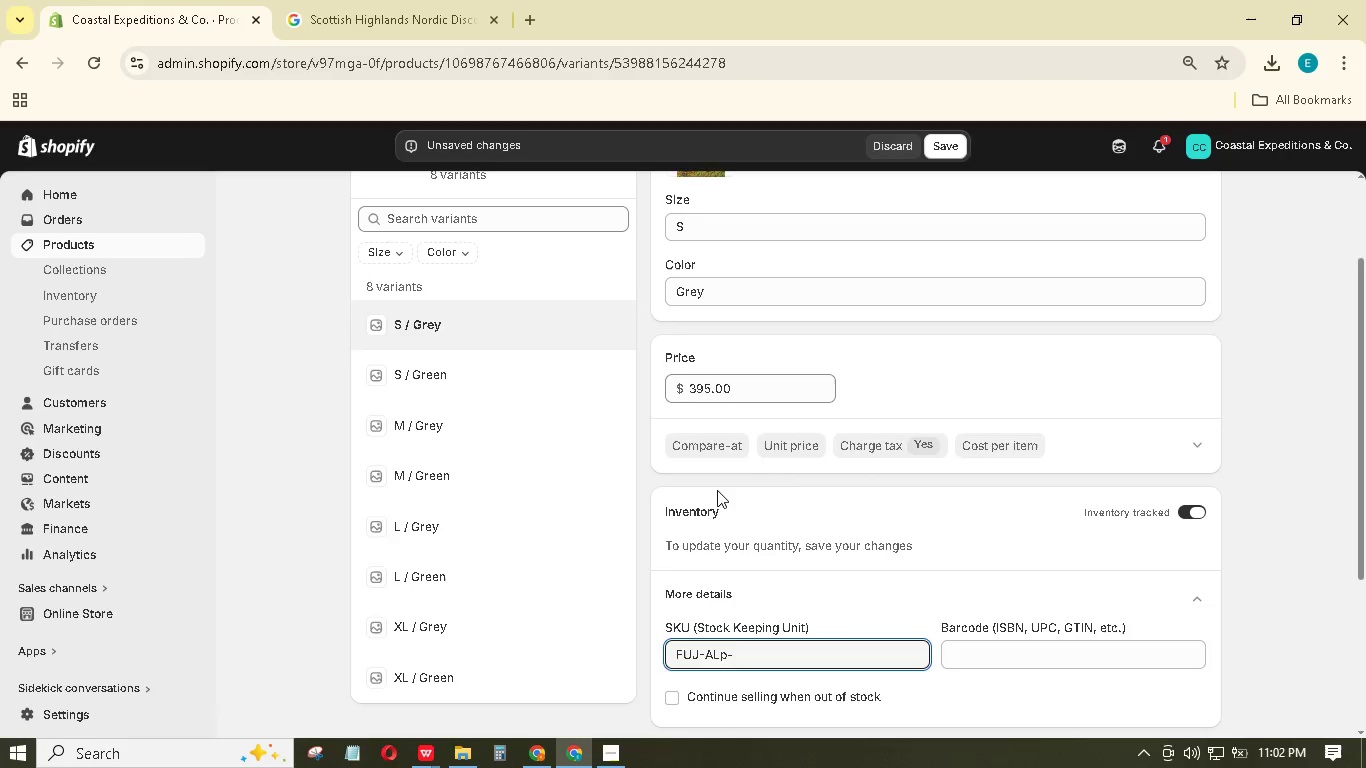 
scroll: coordinate [718, 490], scroll_direction: down, amount: 1.0
 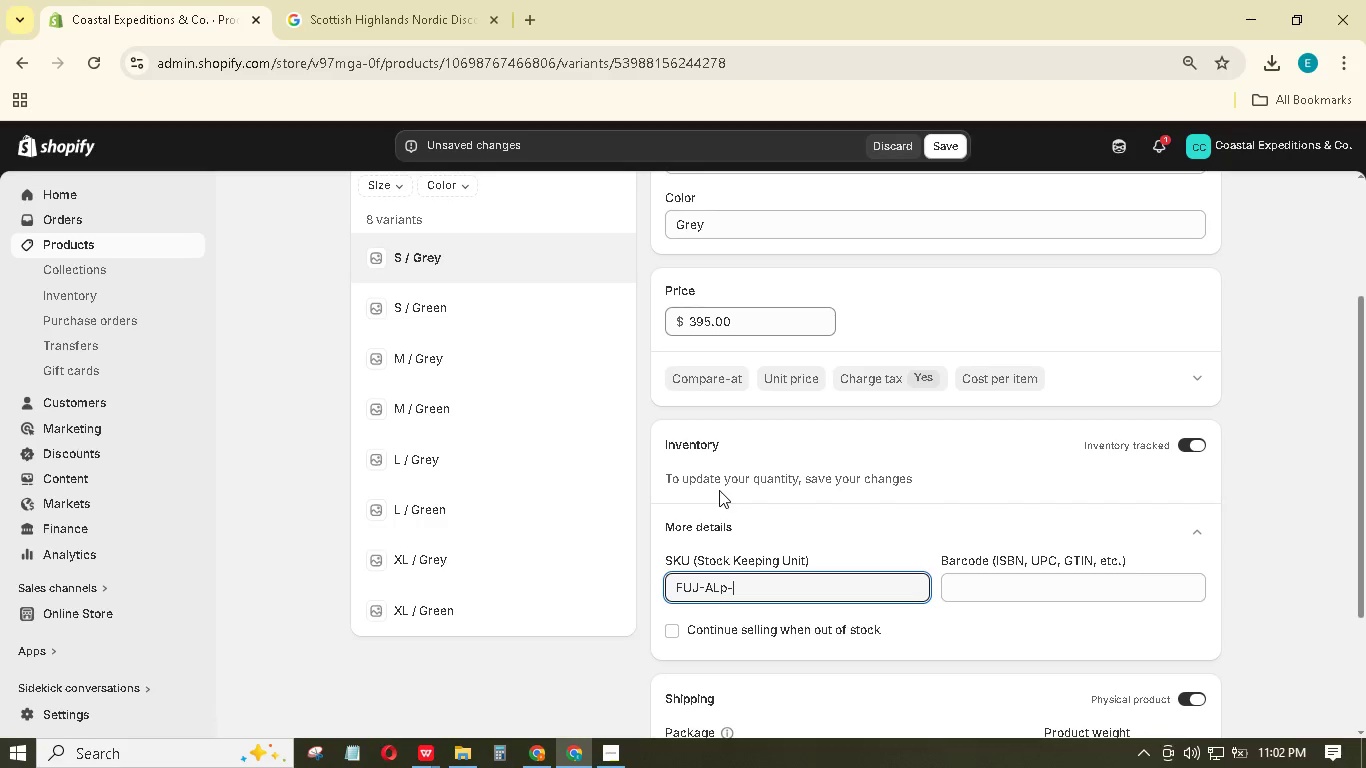 
hold_key(key=ShiftLeft, duration=0.5)
 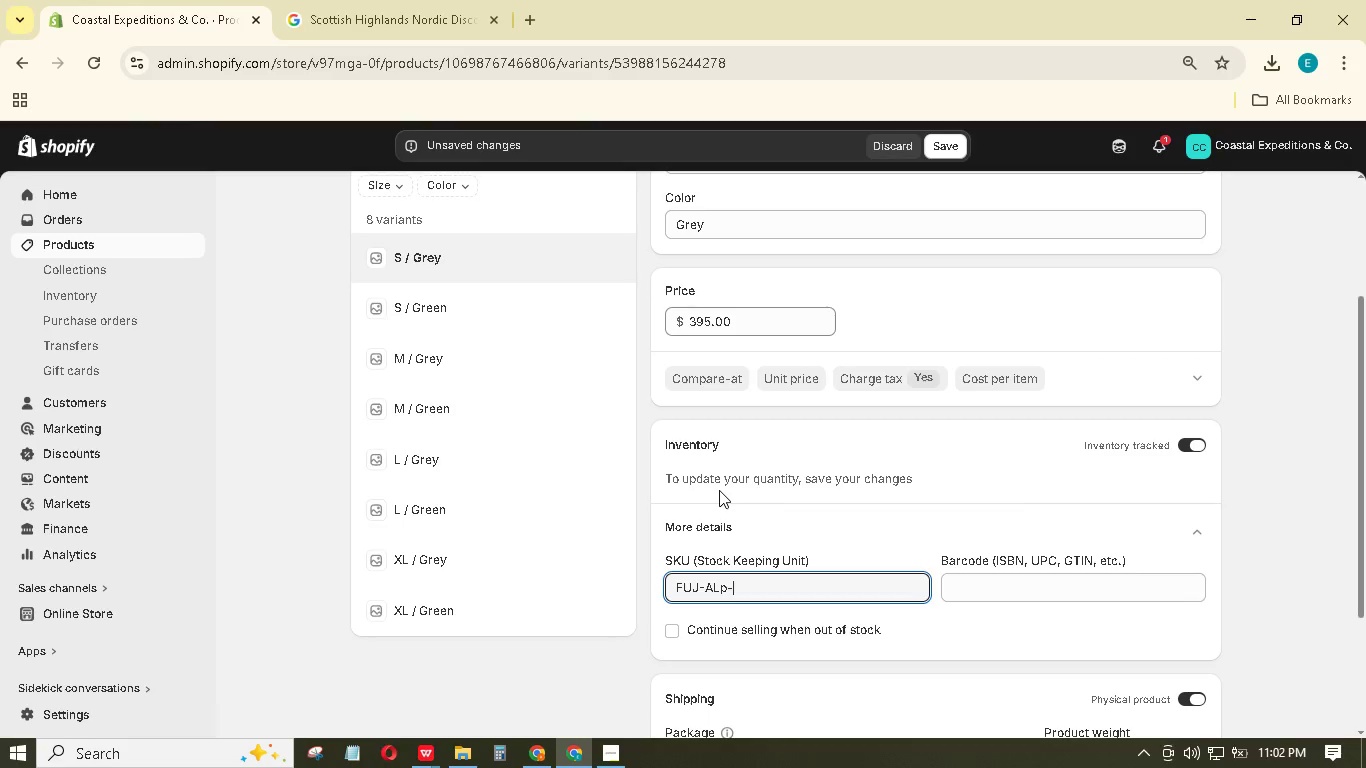 
key(Backspace)
key(Backspace)
type(P-SG)
 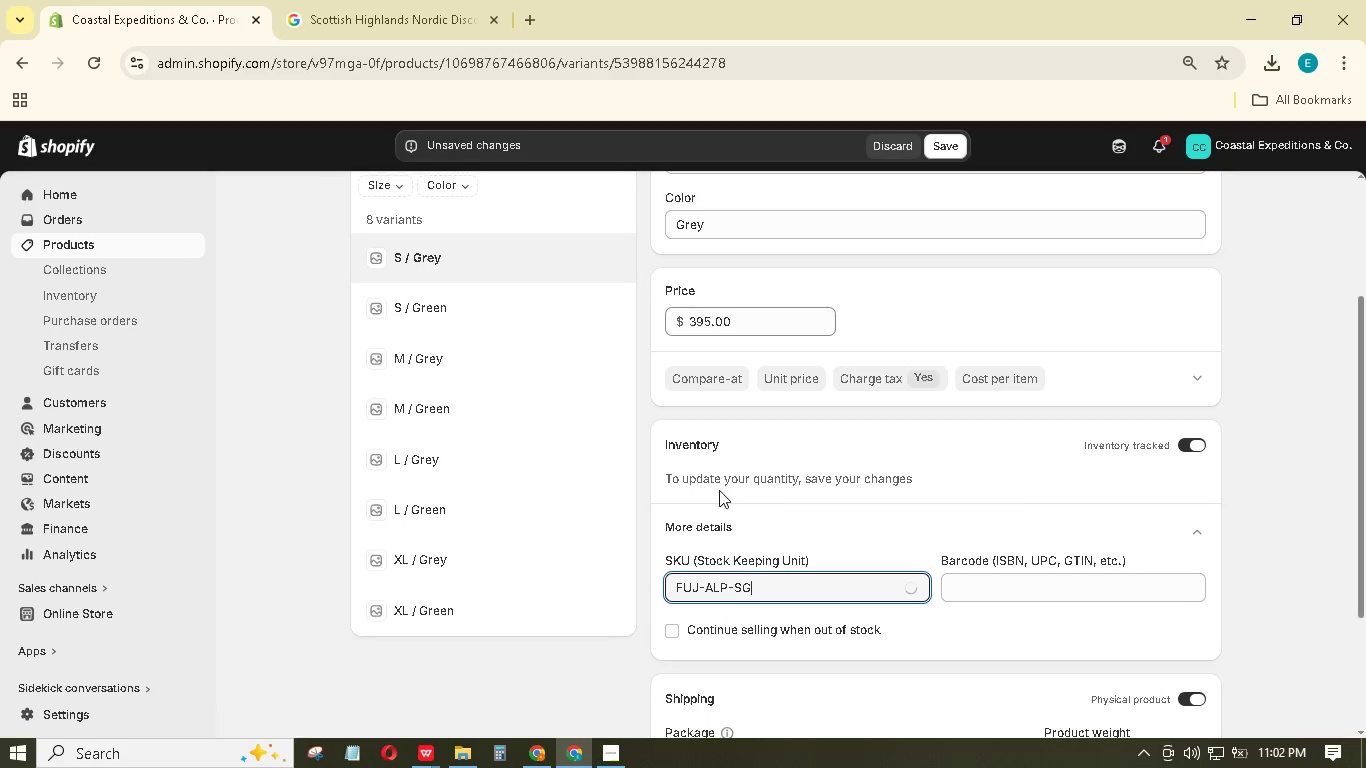 
scroll: coordinate [971, 515], scroll_direction: down, amount: 2.0
 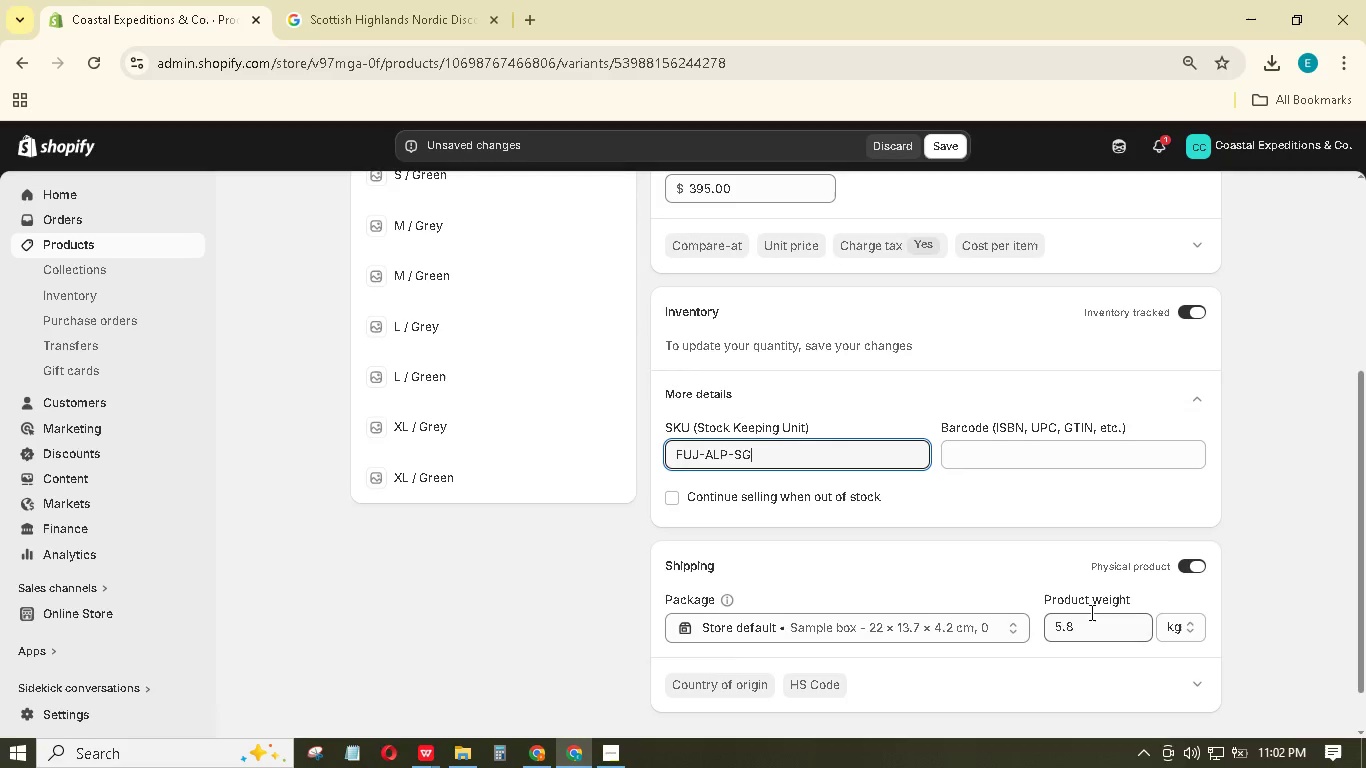 
scroll: coordinate [1090, 598], scroll_direction: up, amount: 4.0
 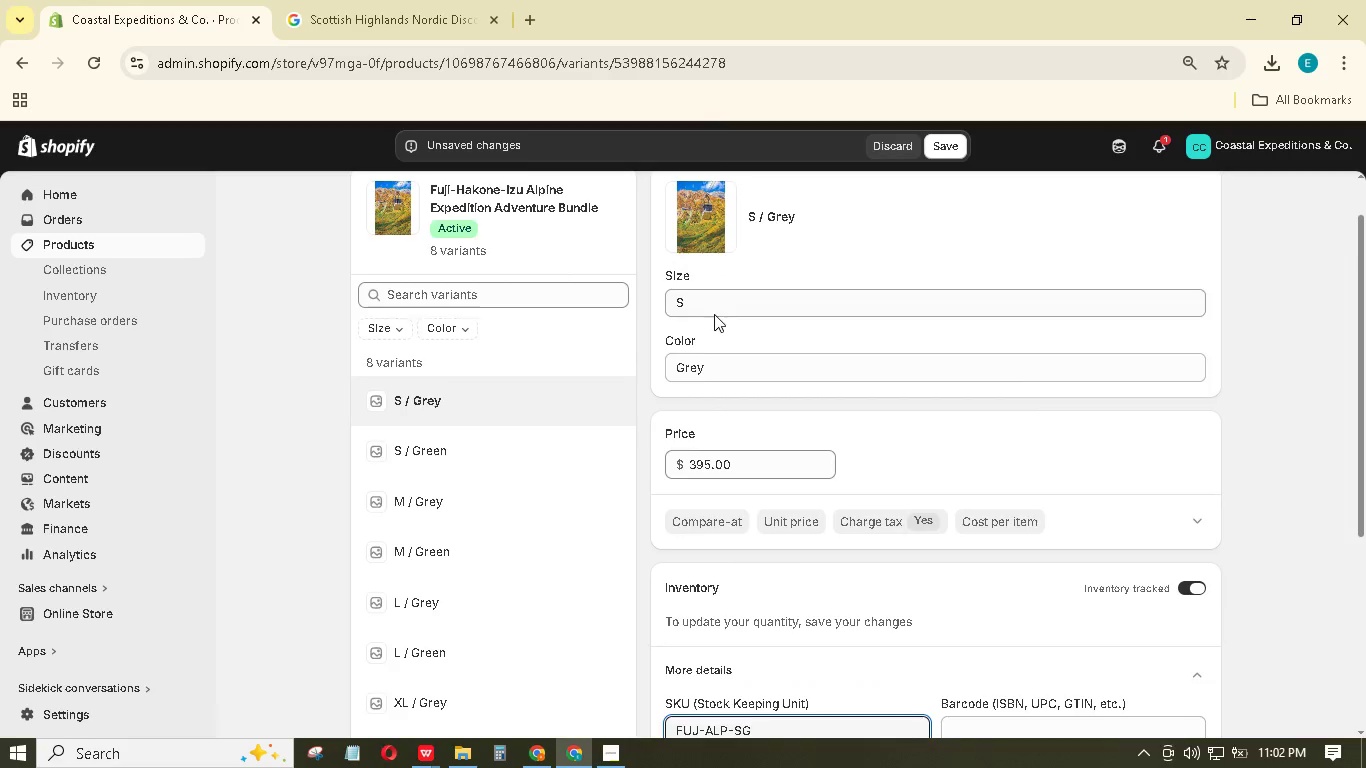 
scroll: coordinate [1180, 590], scroll_direction: down, amount: 5.0
 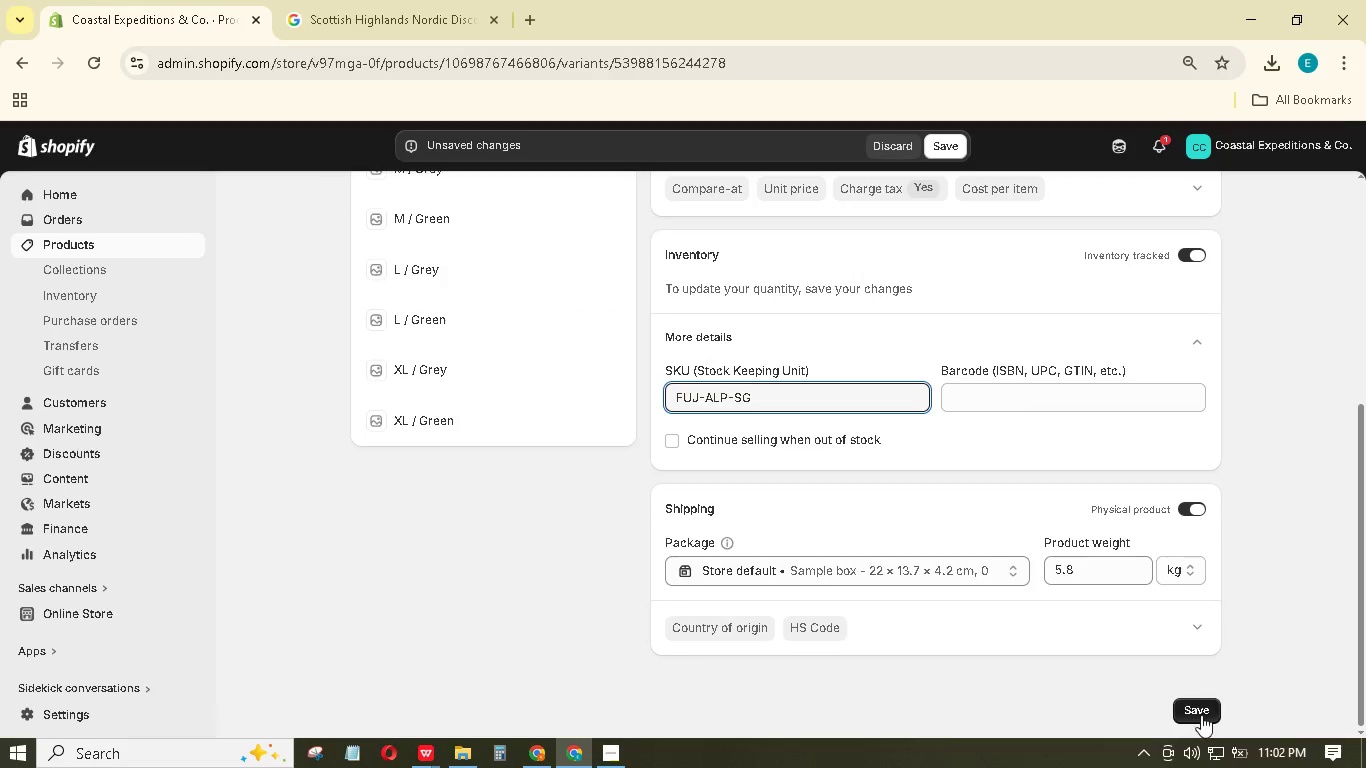 
left_click([1201, 715])
 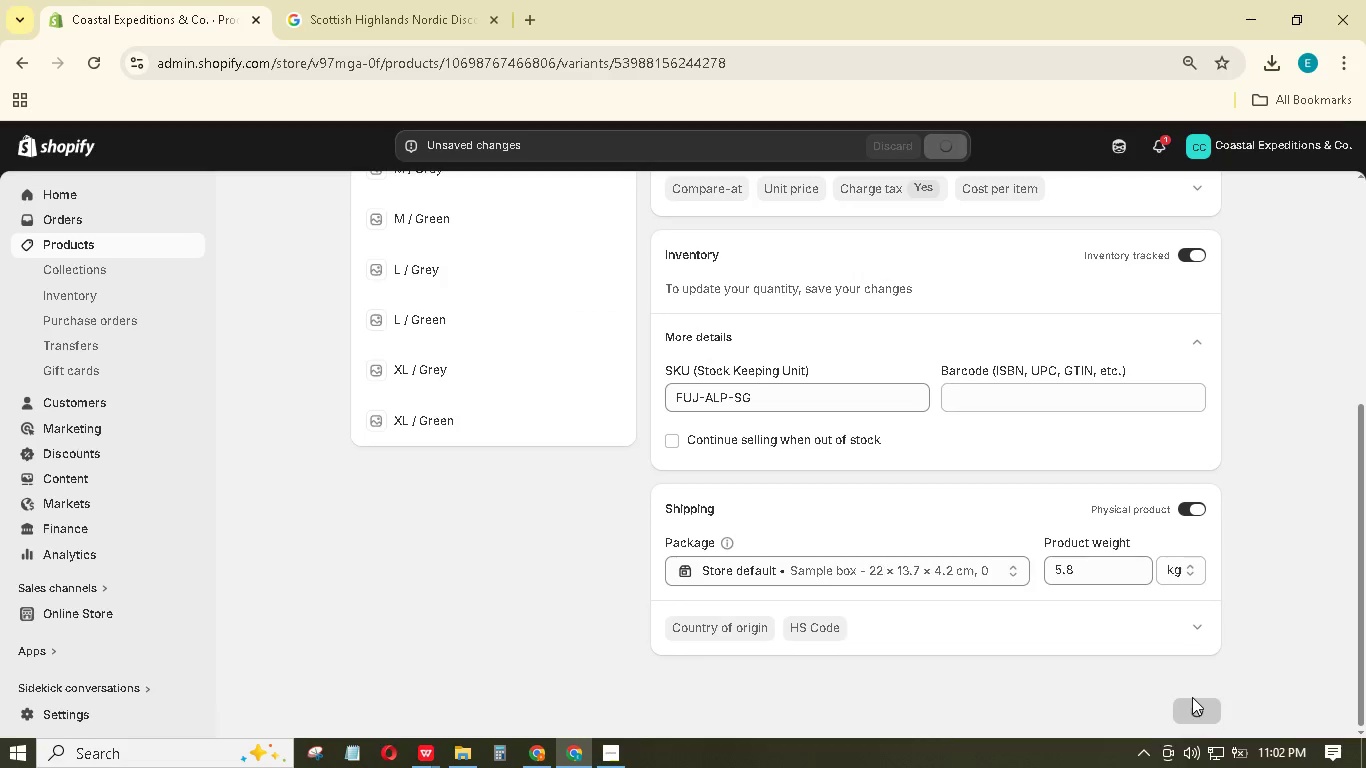 
hold_key(key=ControlLeft, duration=0.78)
scroll: coordinate [1188, 685], scroll_direction: down, amount: 1.0
 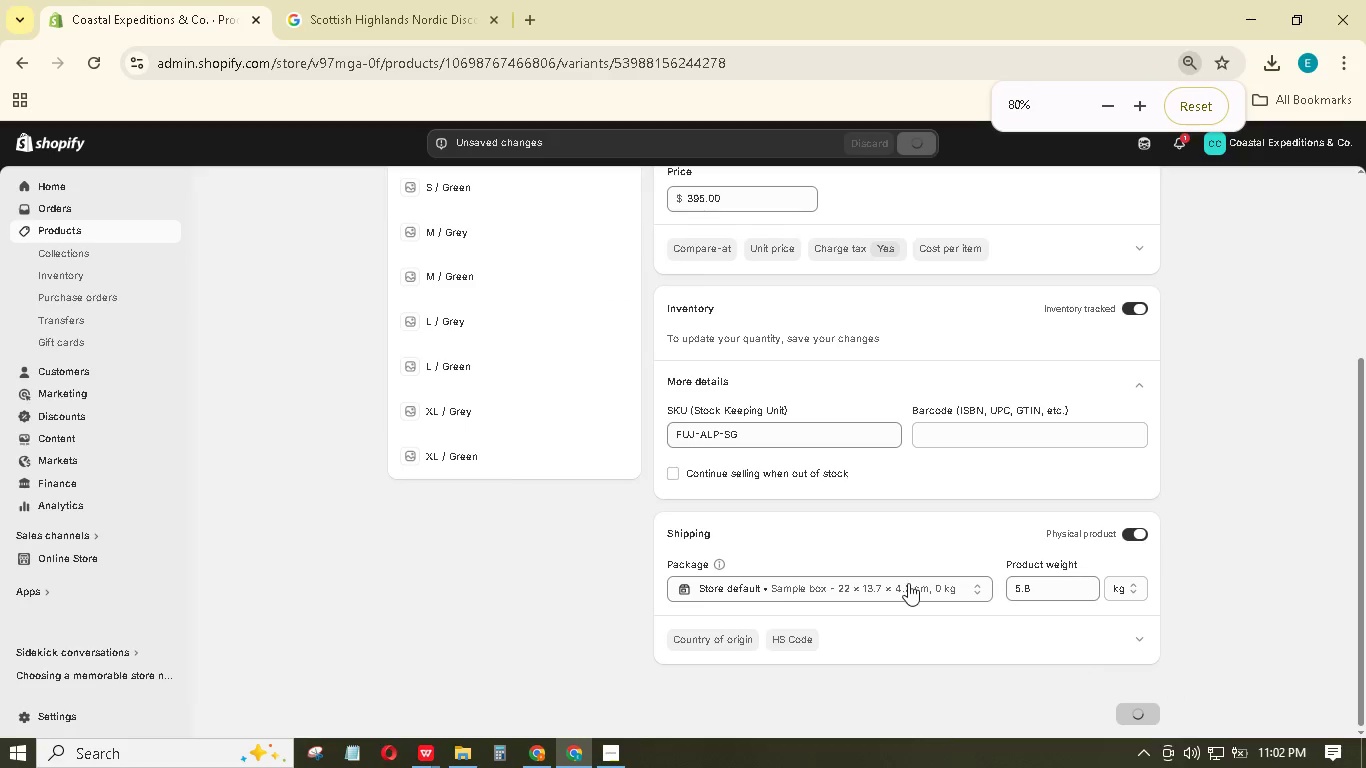 
scroll: coordinate [823, 546], scroll_direction: up, amount: 1.0
 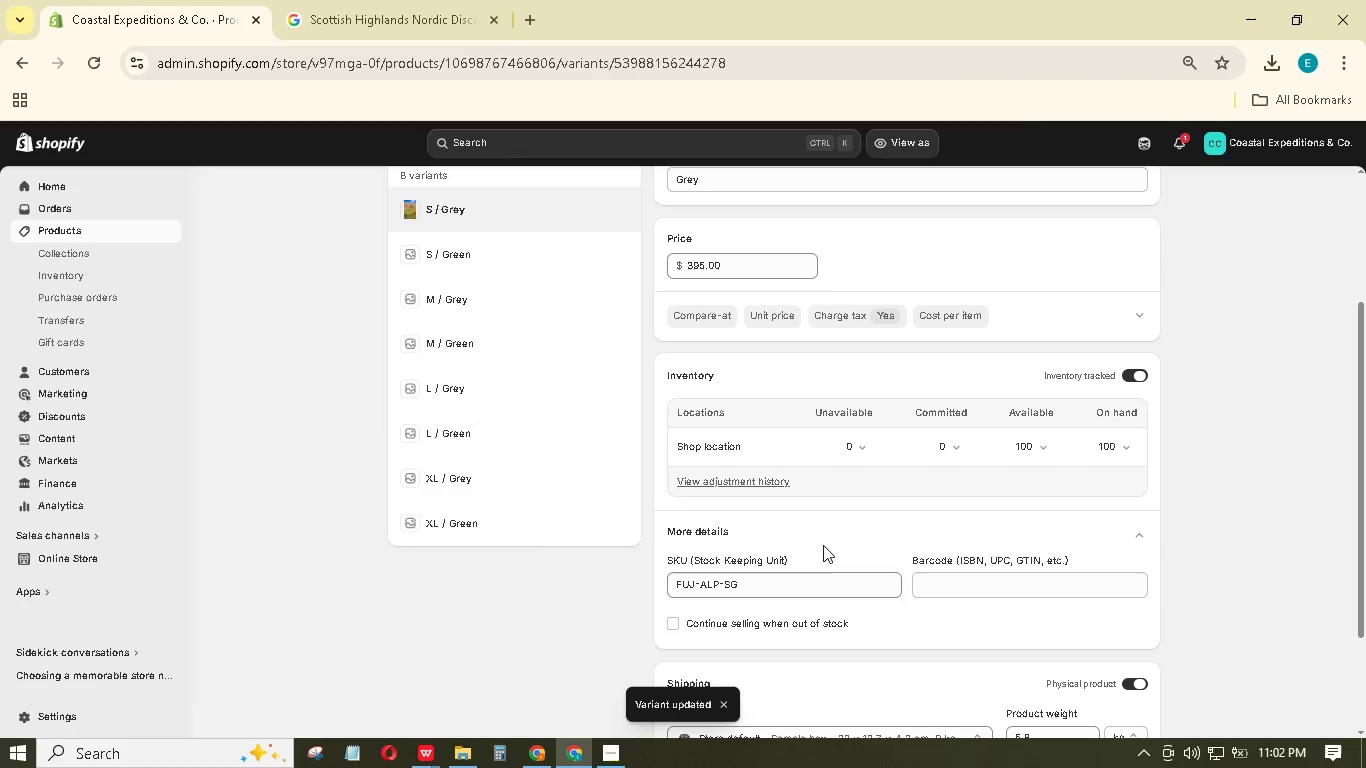 
wait(8.02)
 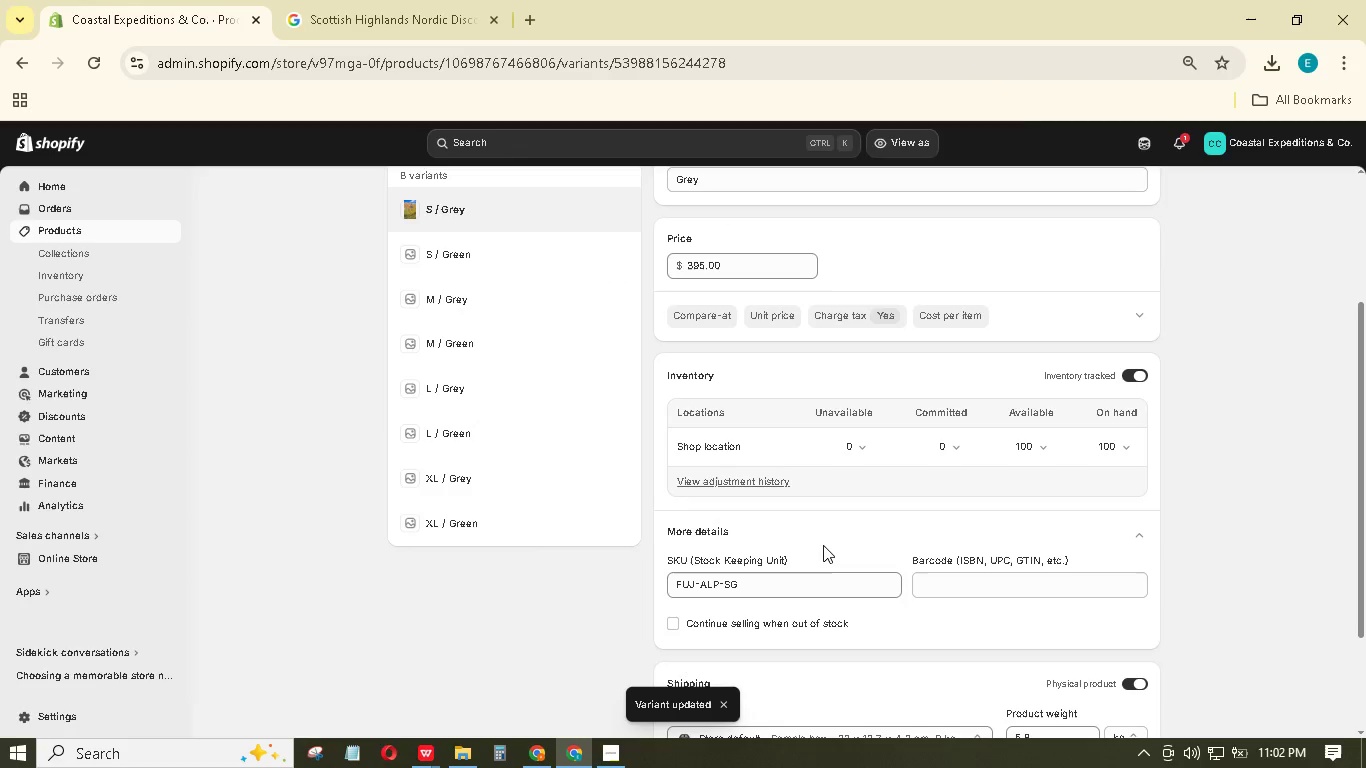 
scroll: coordinate [778, 254], scroll_direction: down, amount: 6.0
 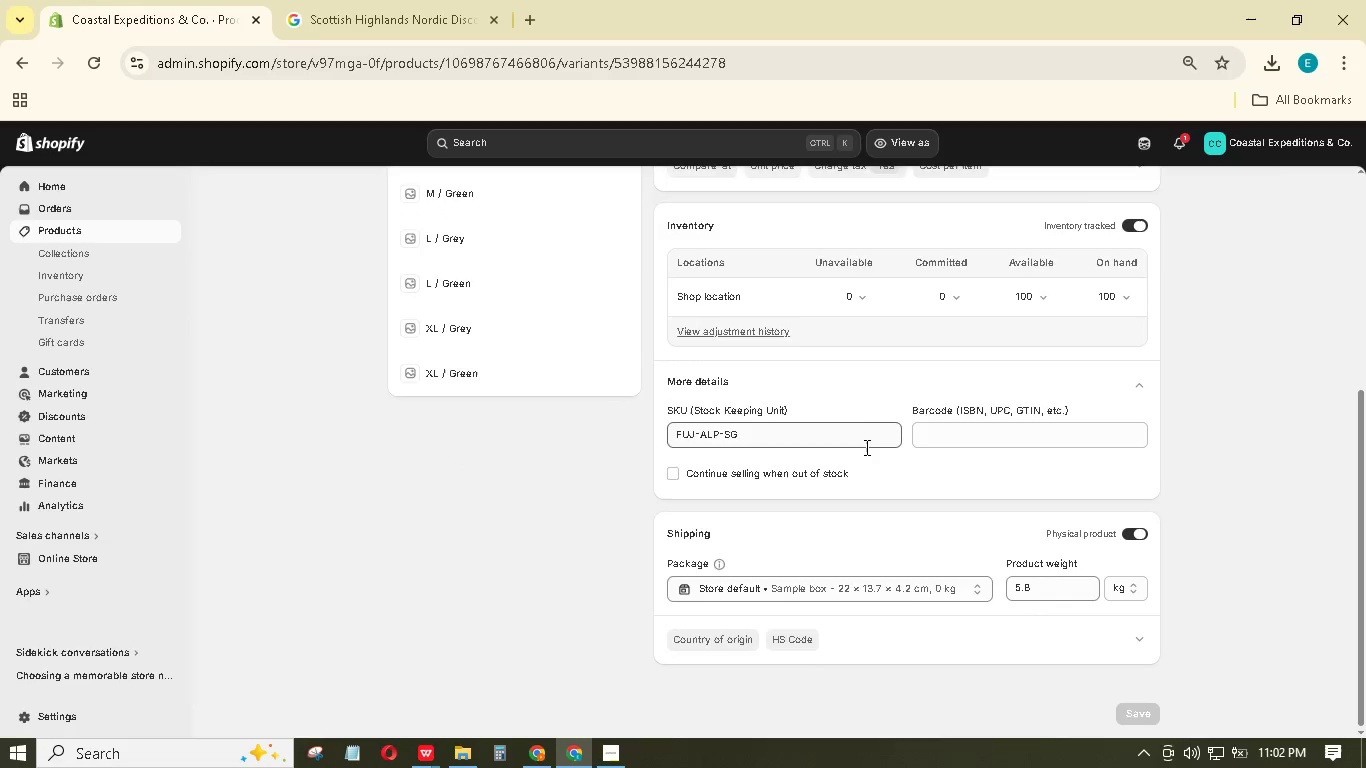 
scroll: coordinate [865, 445], scroll_direction: up, amount: 6.0
 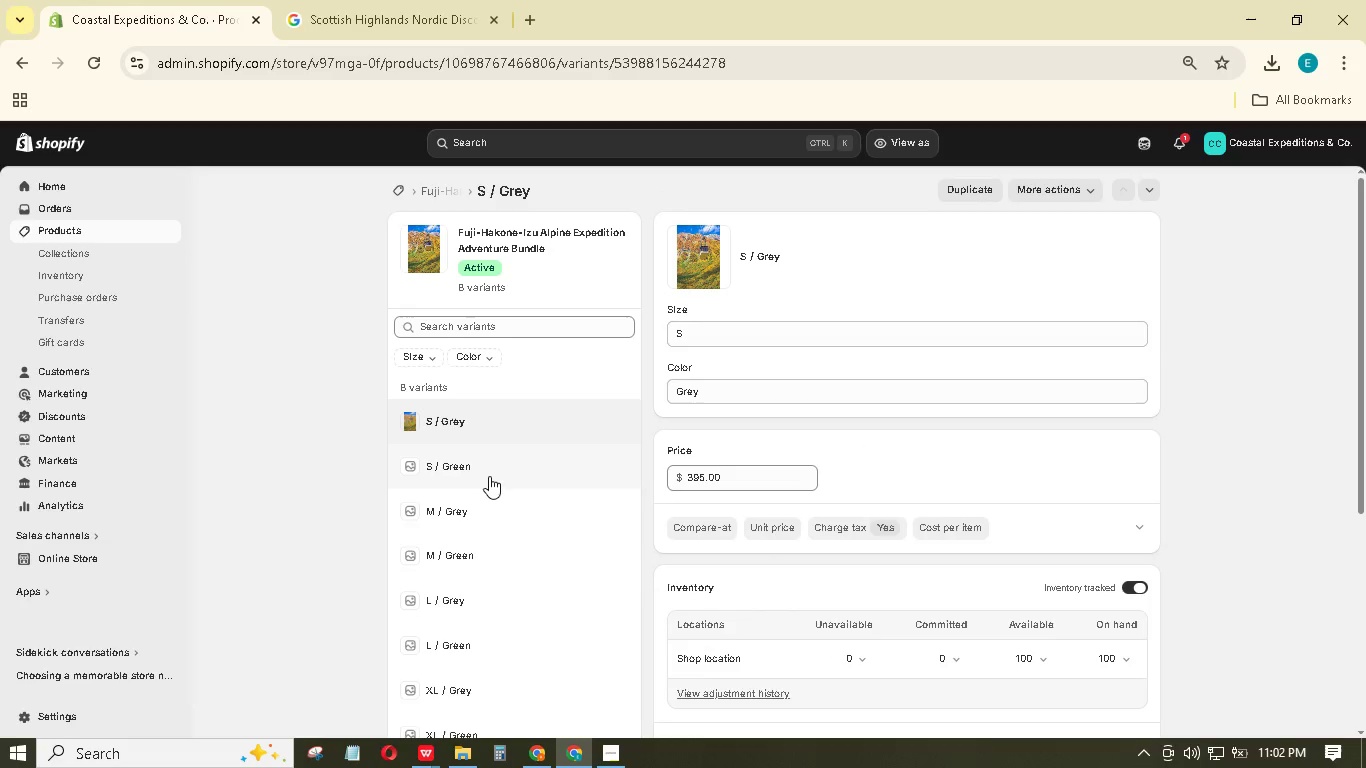 
left_click([487, 476])
 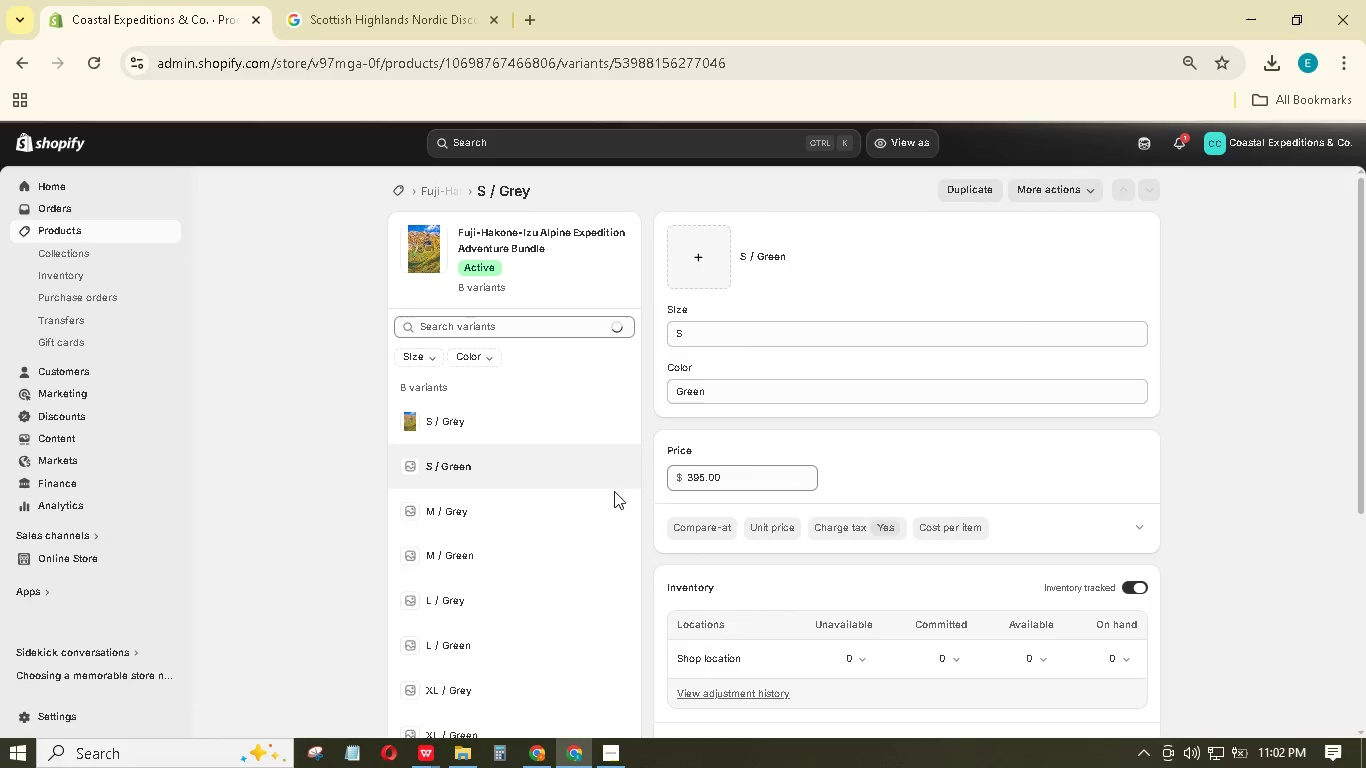 
left_click([1114, 658])
 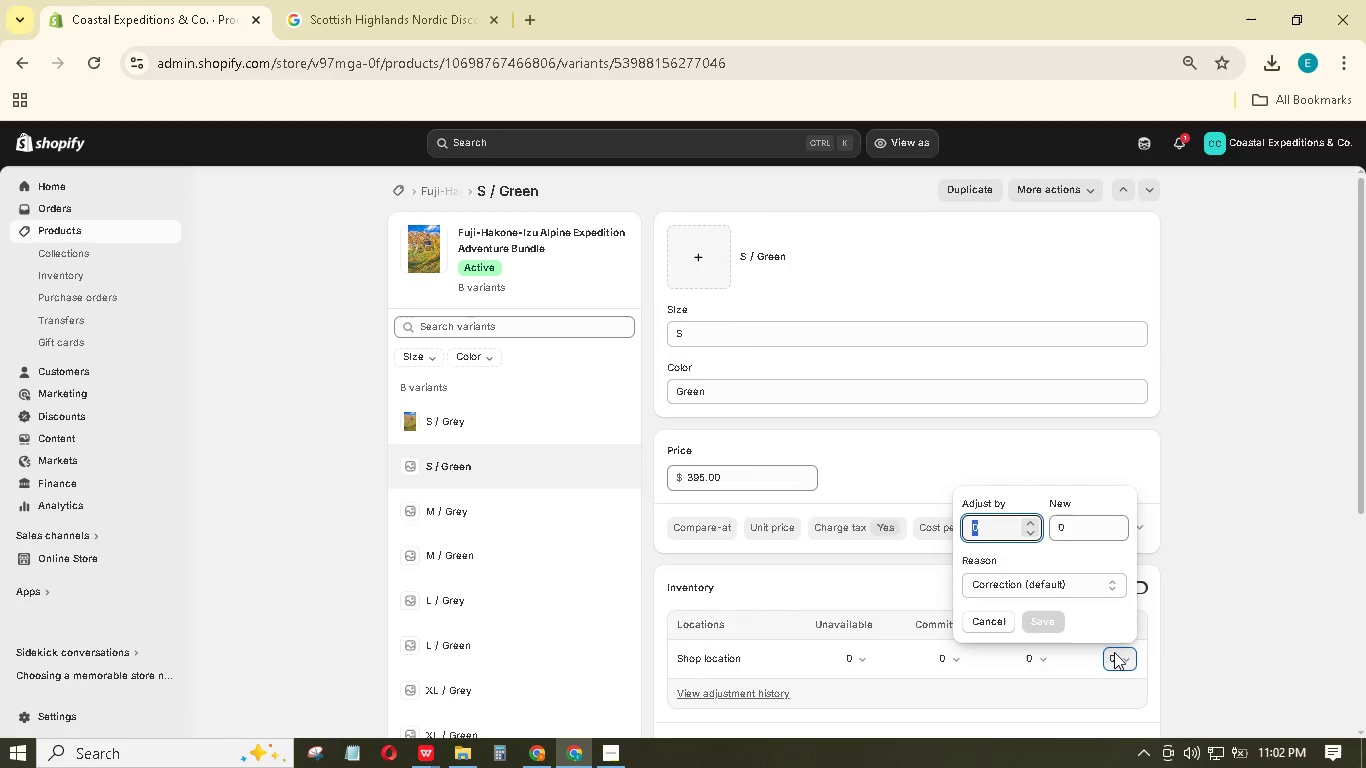 
type(100)
 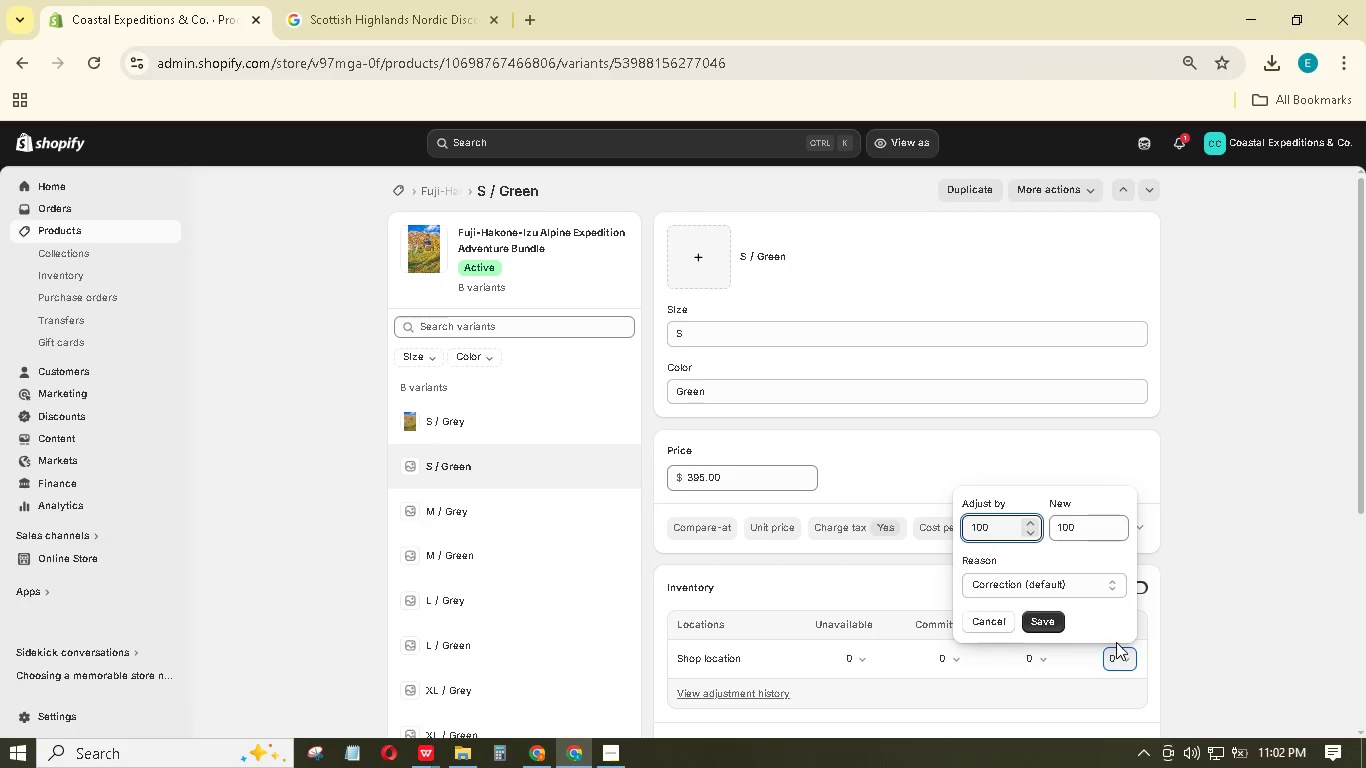 
key(Enter)
 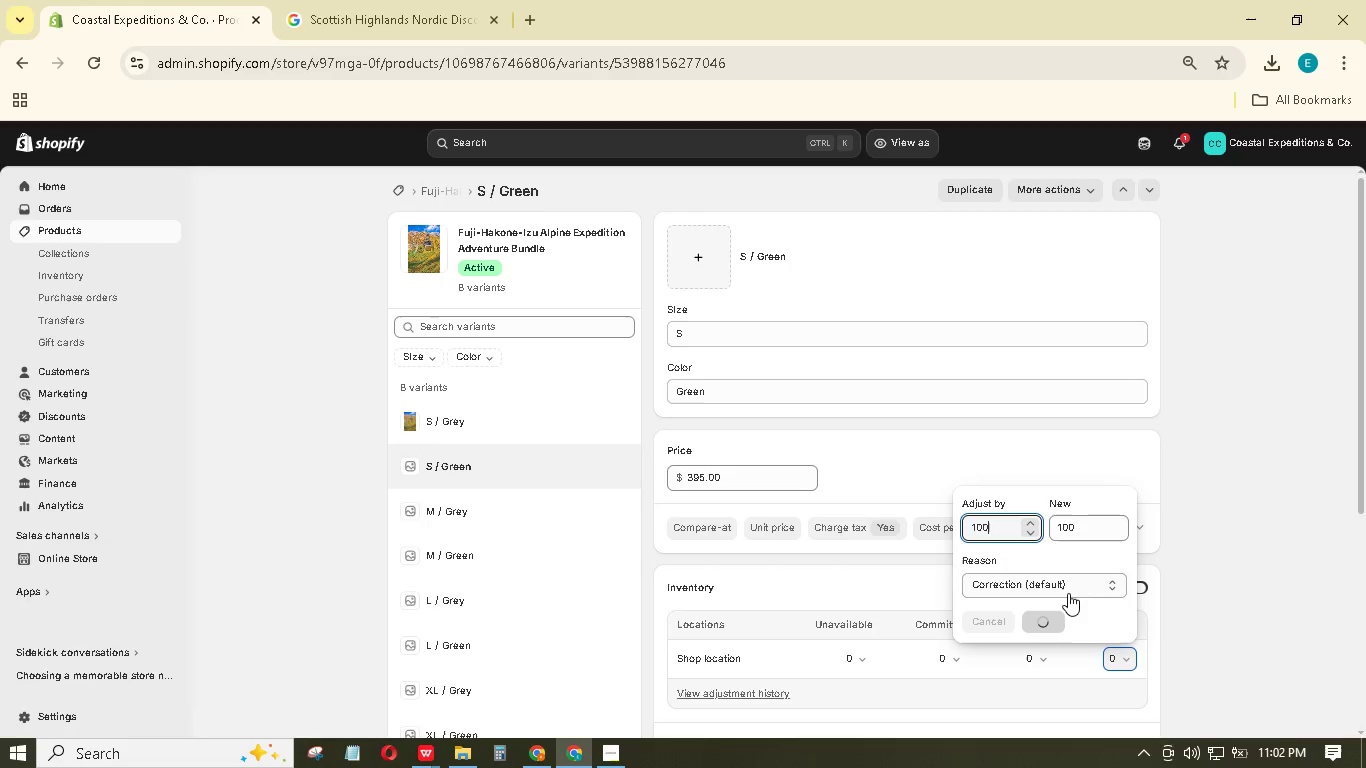 
scroll: coordinate [763, 555], scroll_direction: down, amount: 8.0
 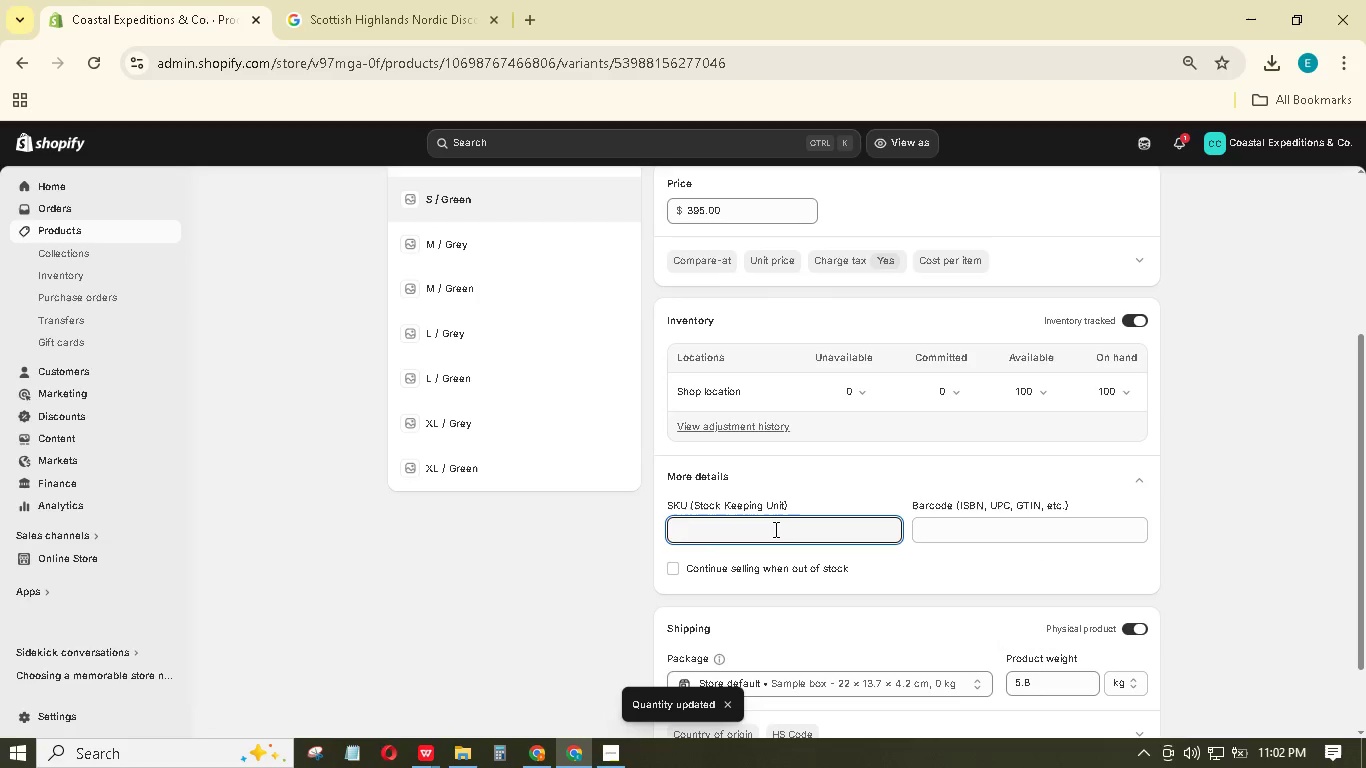 
hold_key(key=ShiftLeft, duration=1.52)
 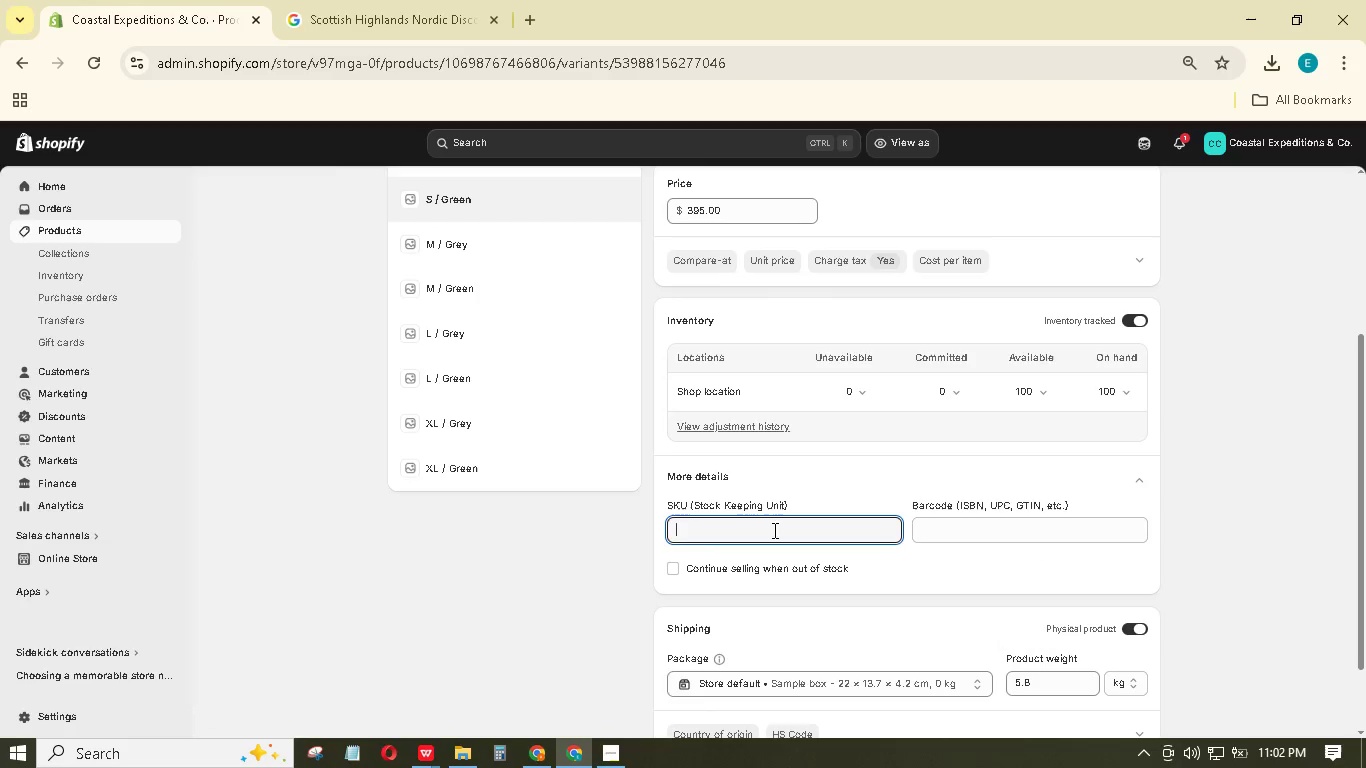 
type(FUJ-ALP-SGE)
 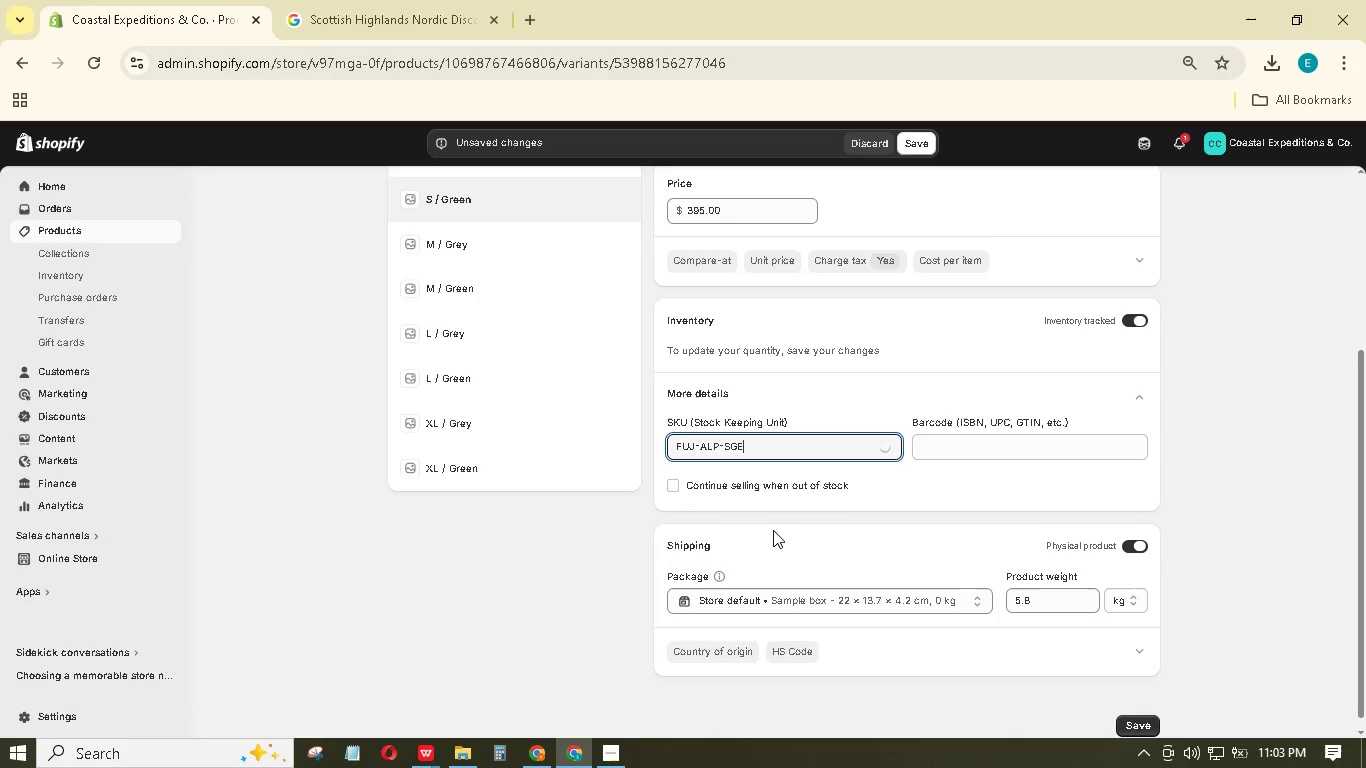 
scroll: coordinate [1130, 671], scroll_direction: down, amount: 2.0
 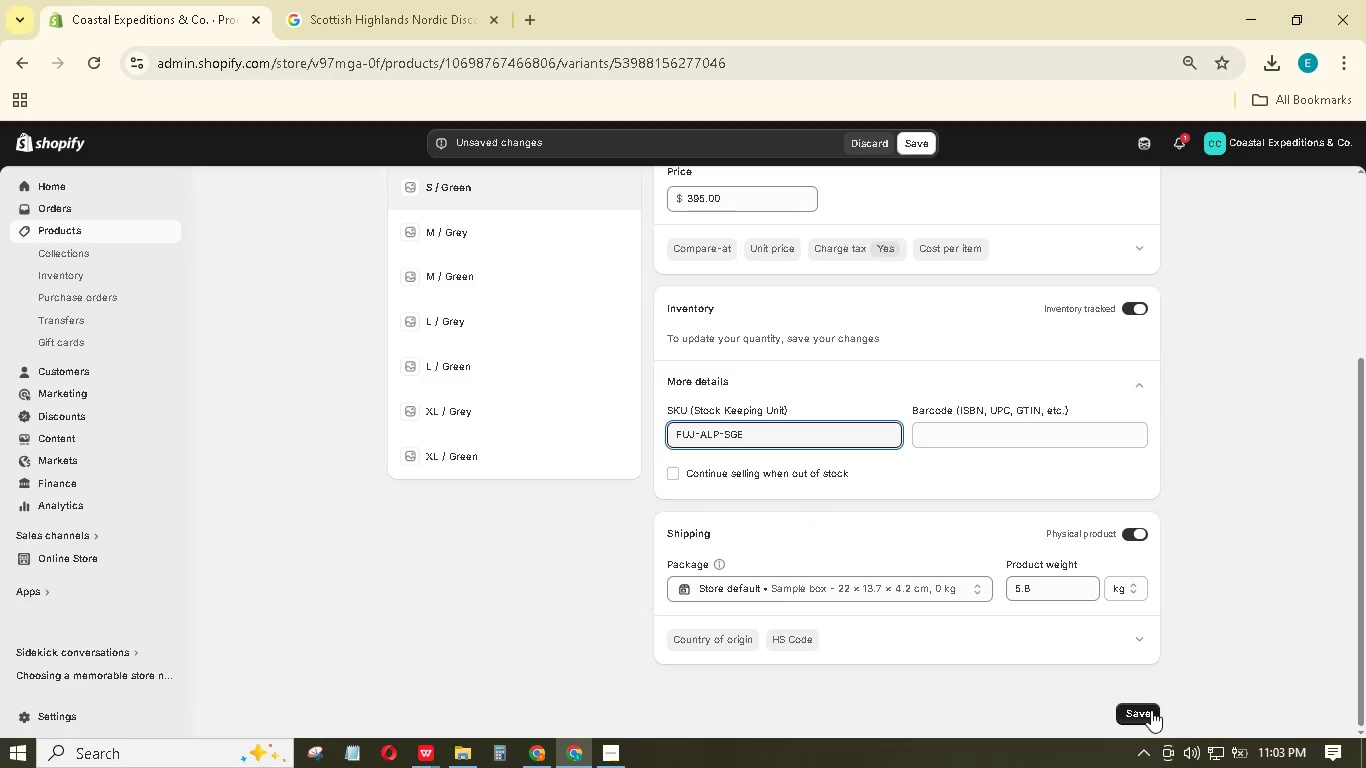 
left_click([1151, 710])
 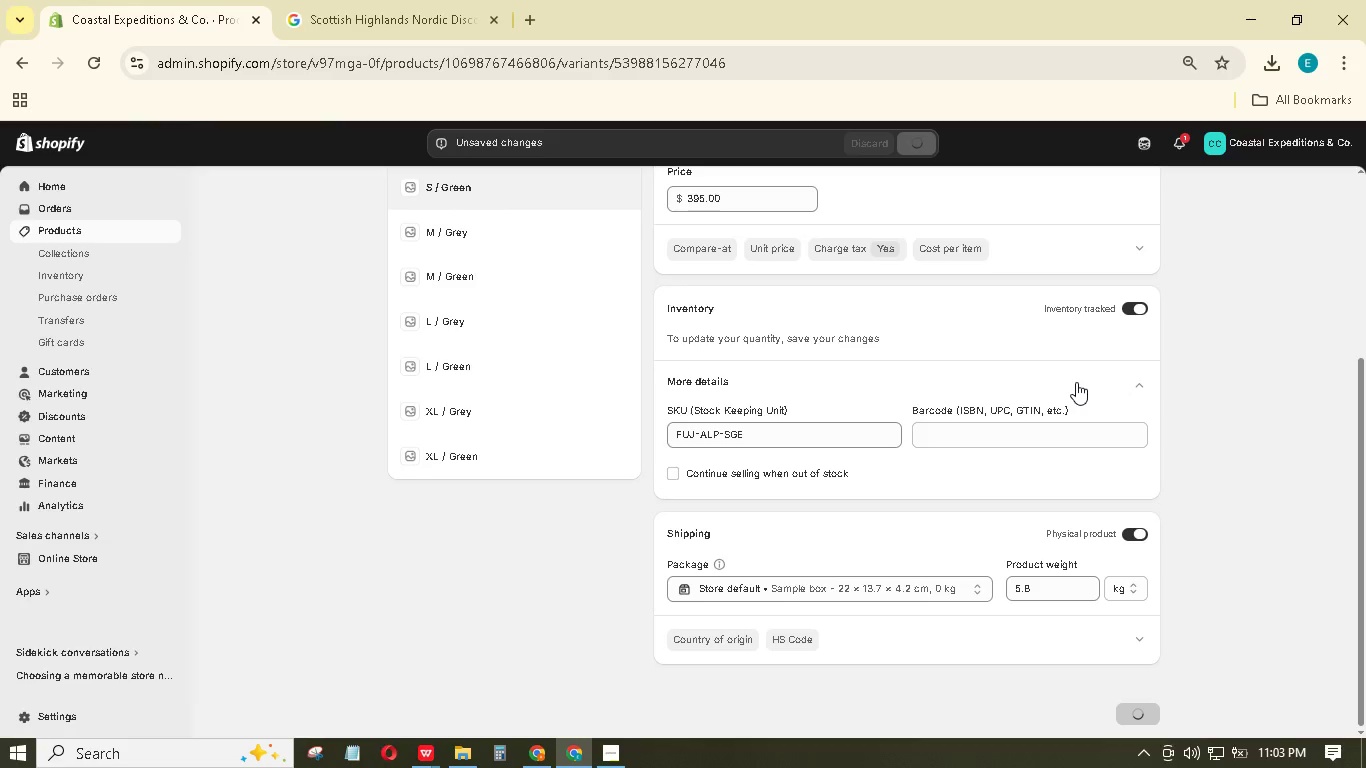 
wait(8.33)
 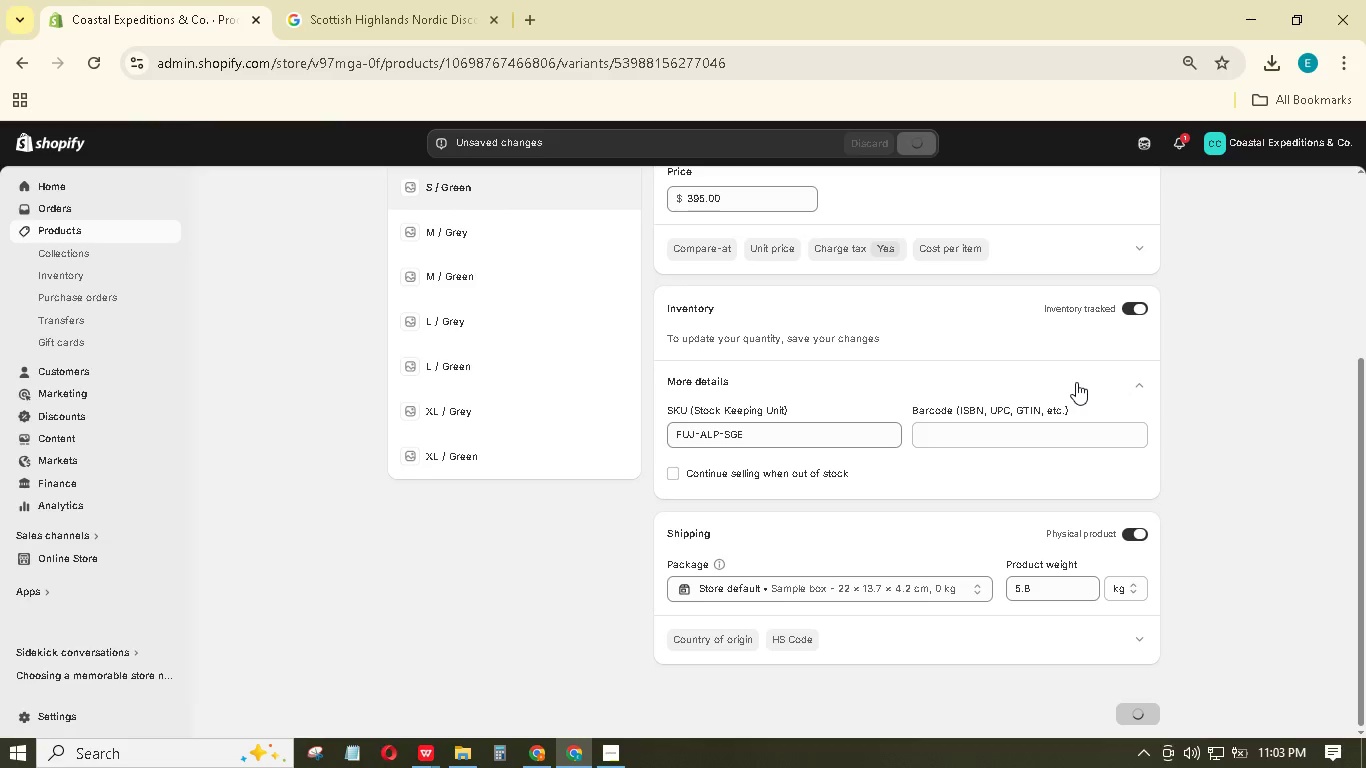 
scroll: coordinate [485, 273], scroll_direction: up, amount: 1.0
 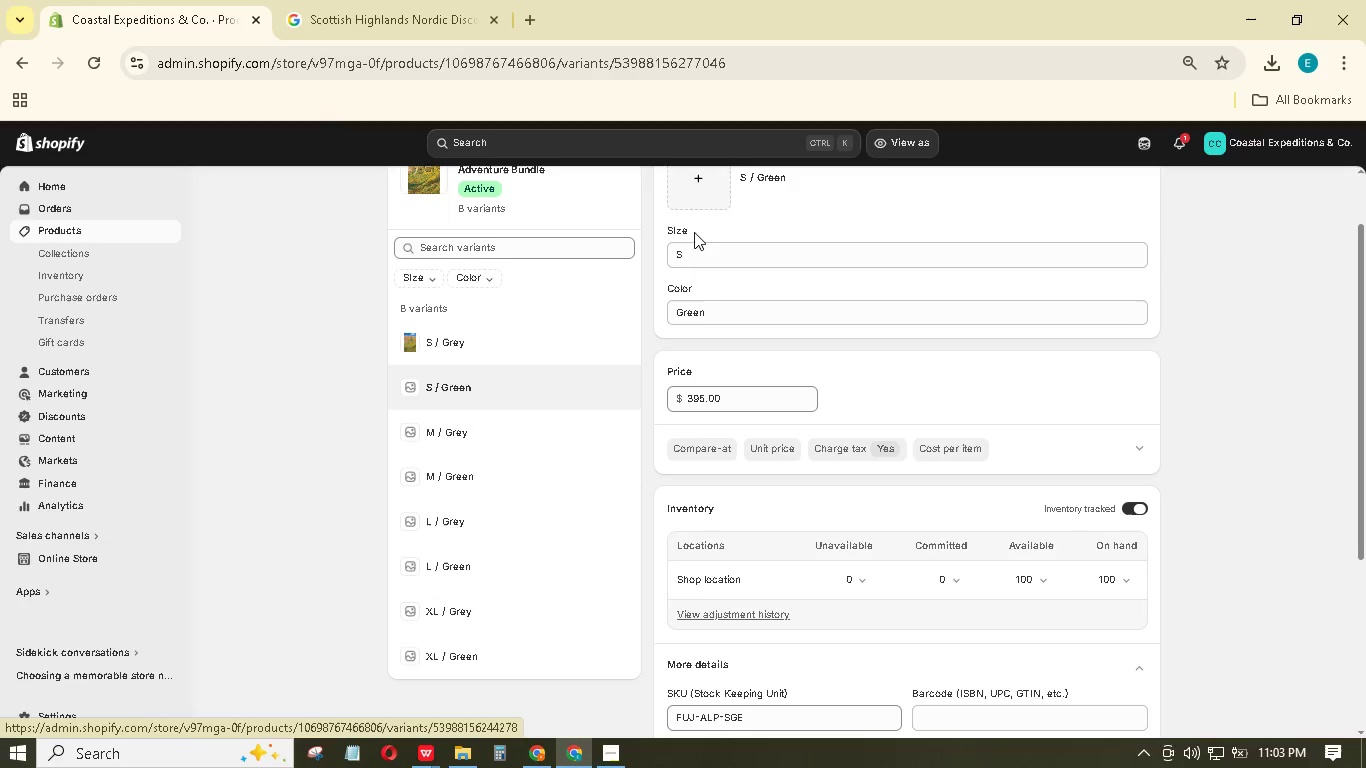 
left_click([713, 192])
 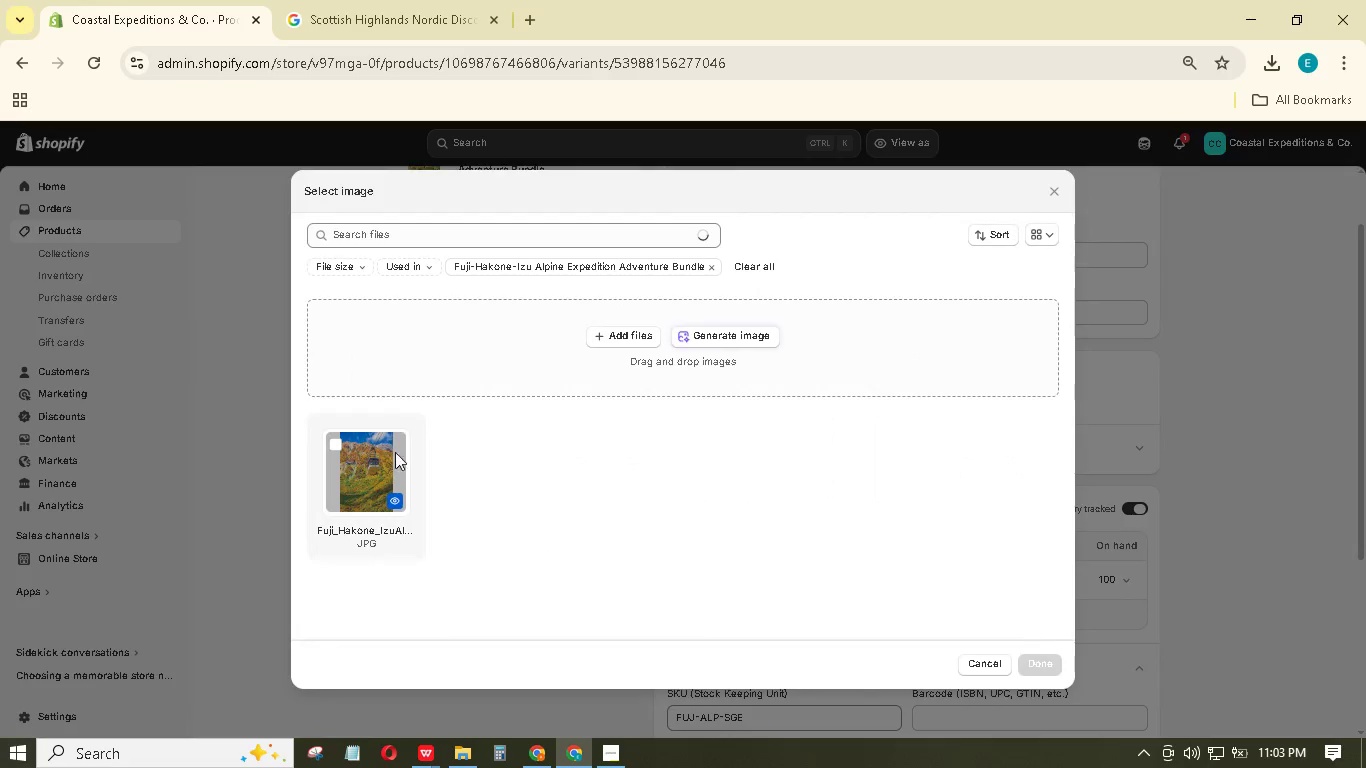 
left_click([391, 465])
 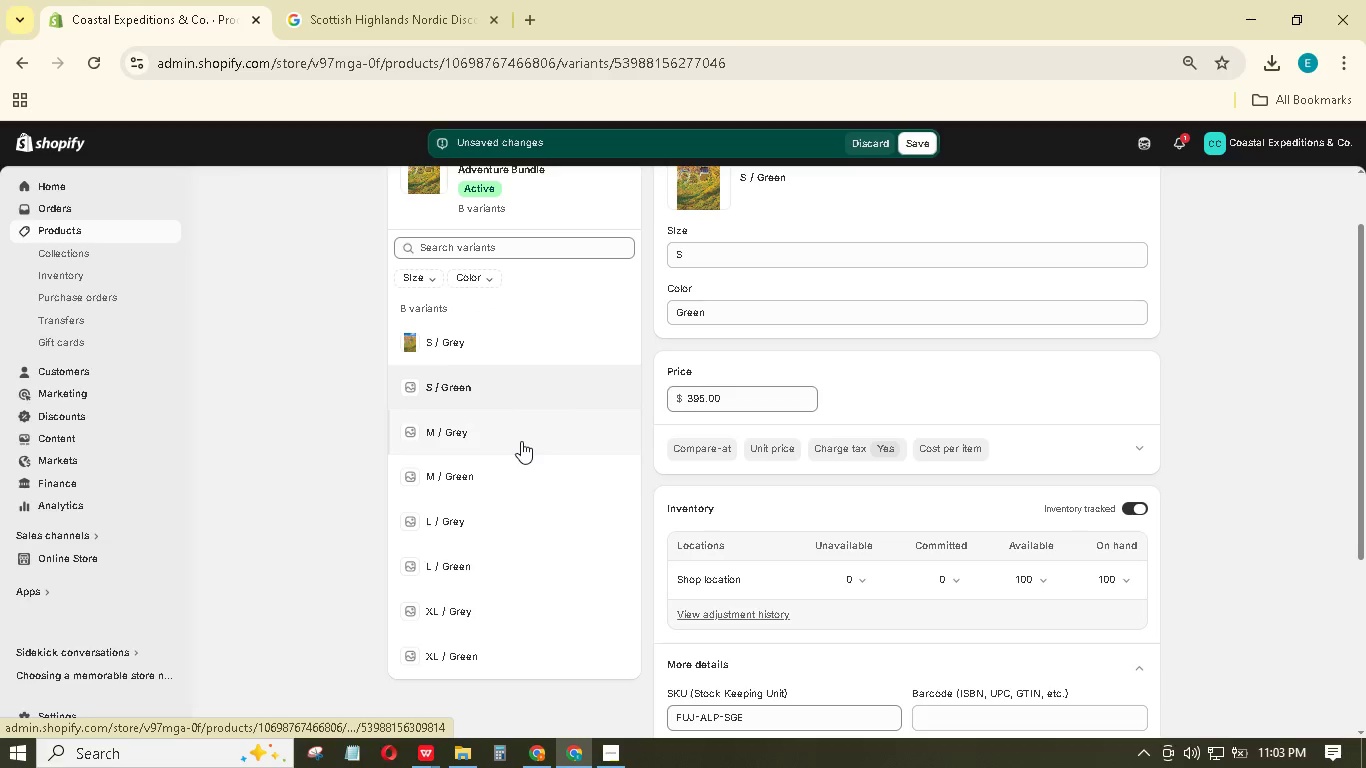 
scroll: coordinate [1088, 569], scroll_direction: down, amount: 7.0
 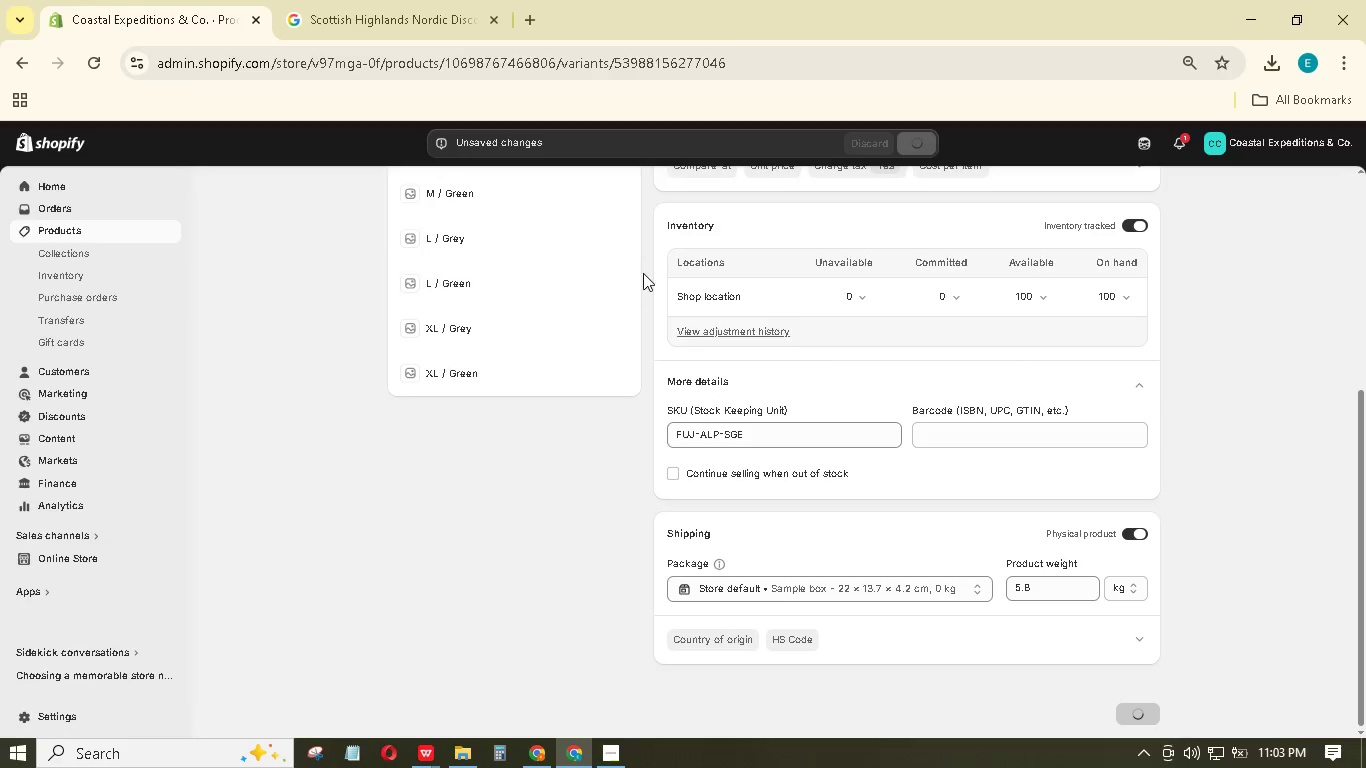 
scroll: coordinate [628, 311], scroll_direction: up, amount: 3.0
 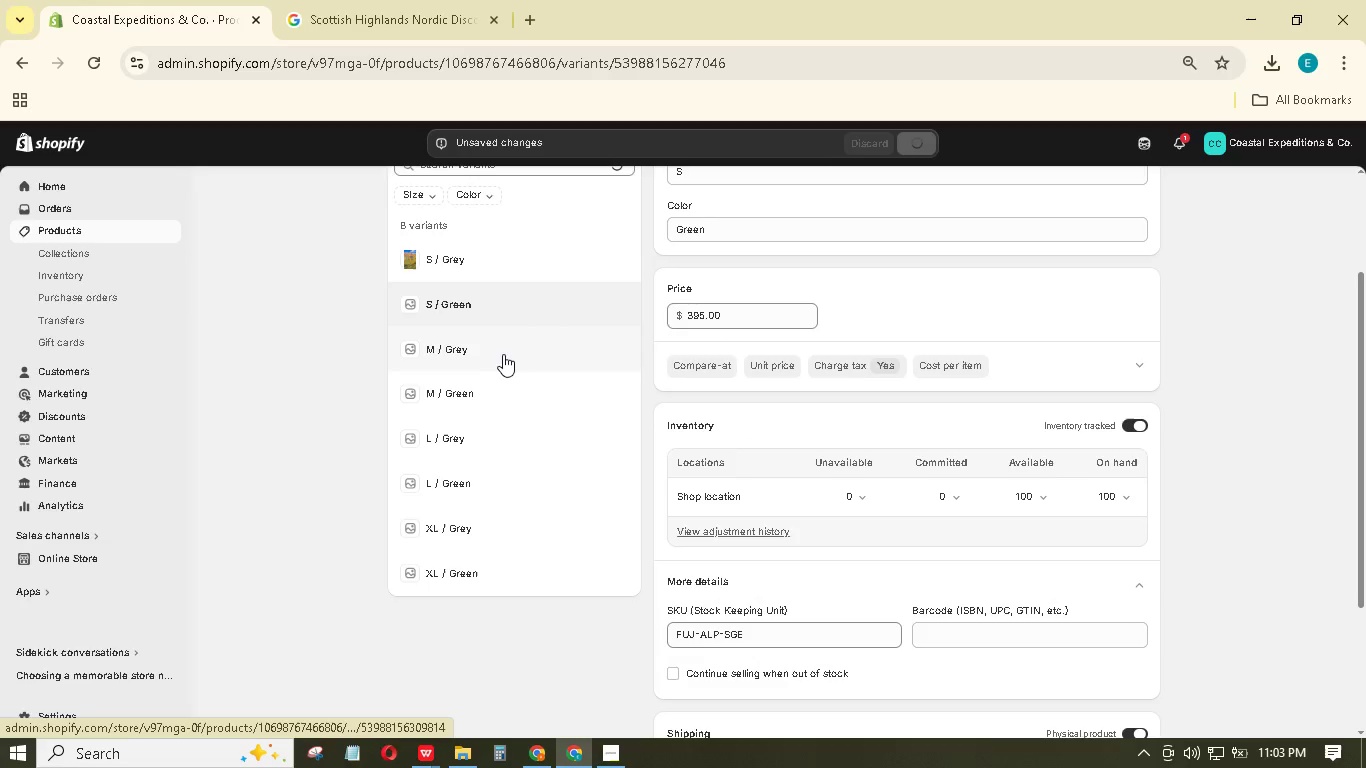 
left_click([503, 354])
 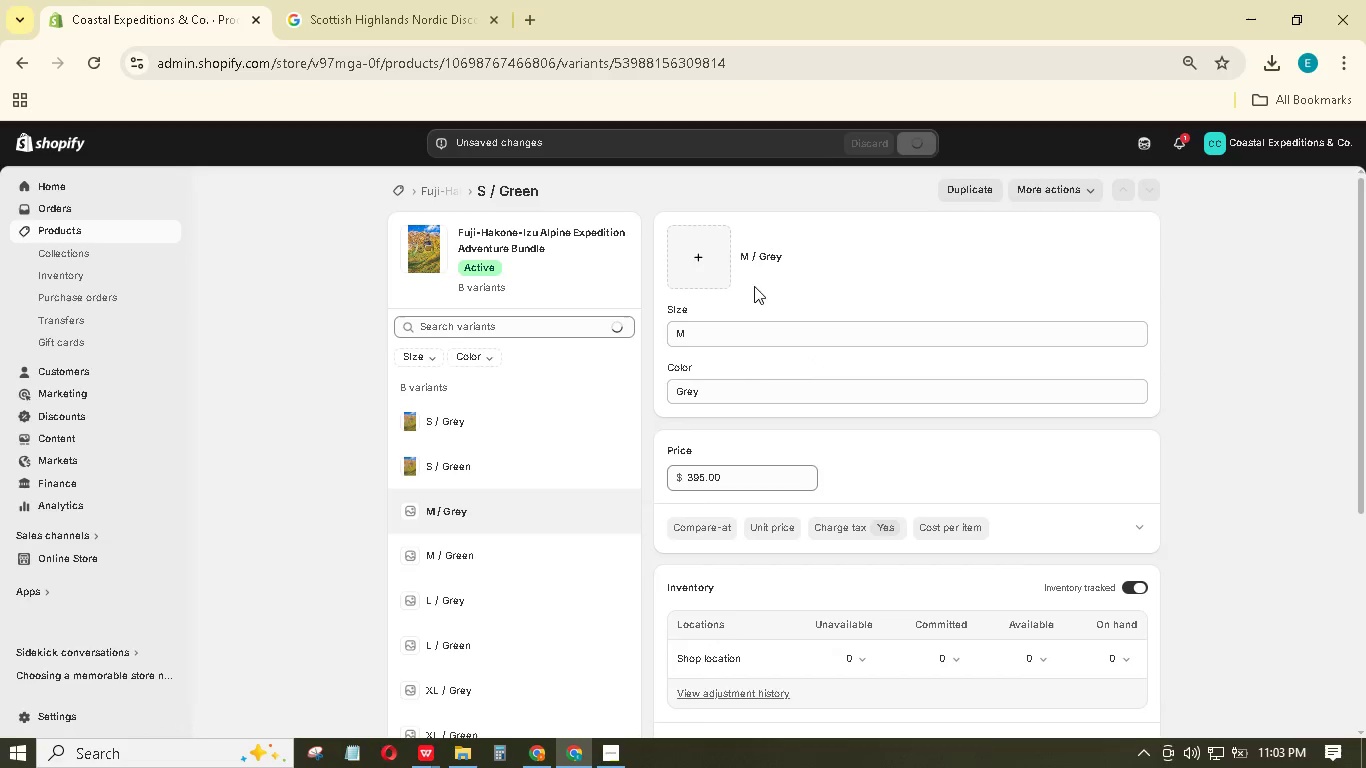 
left_click([721, 255])
 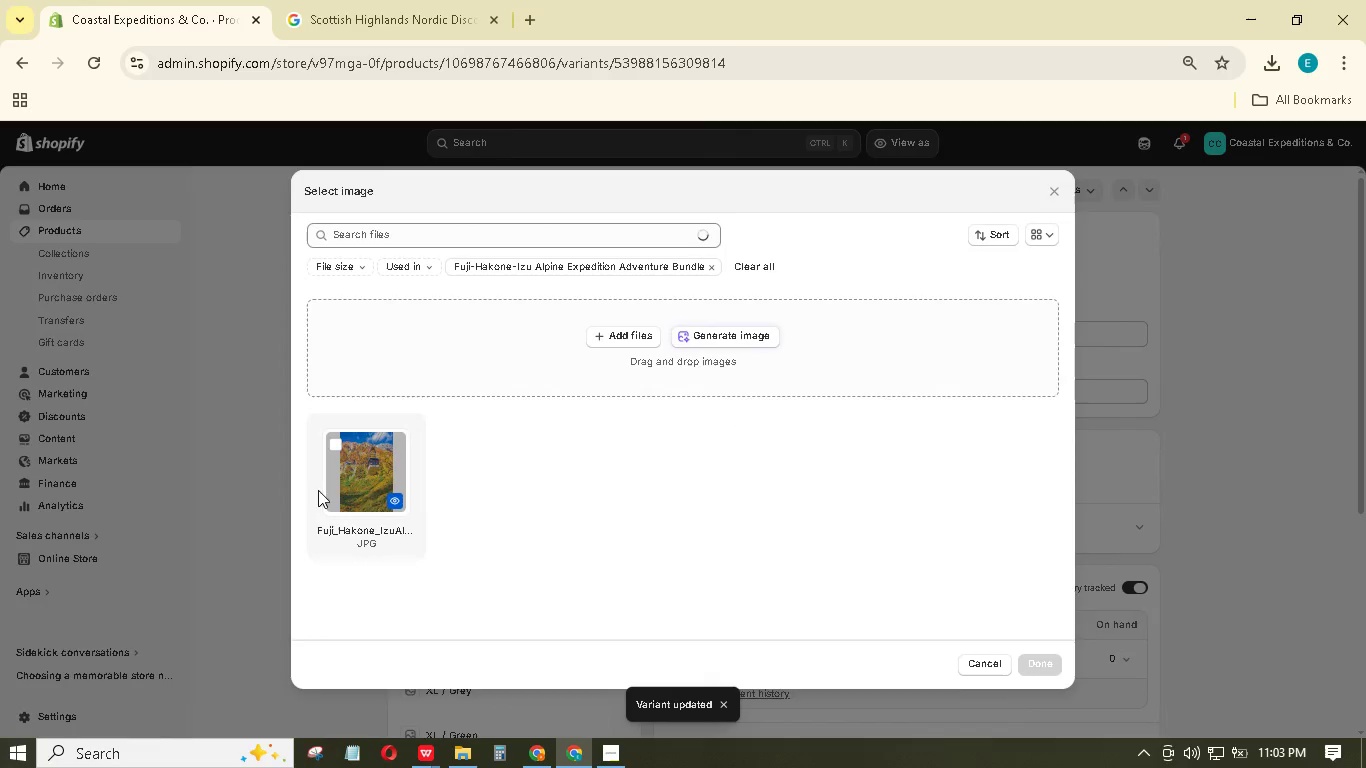 
left_click([361, 477])
 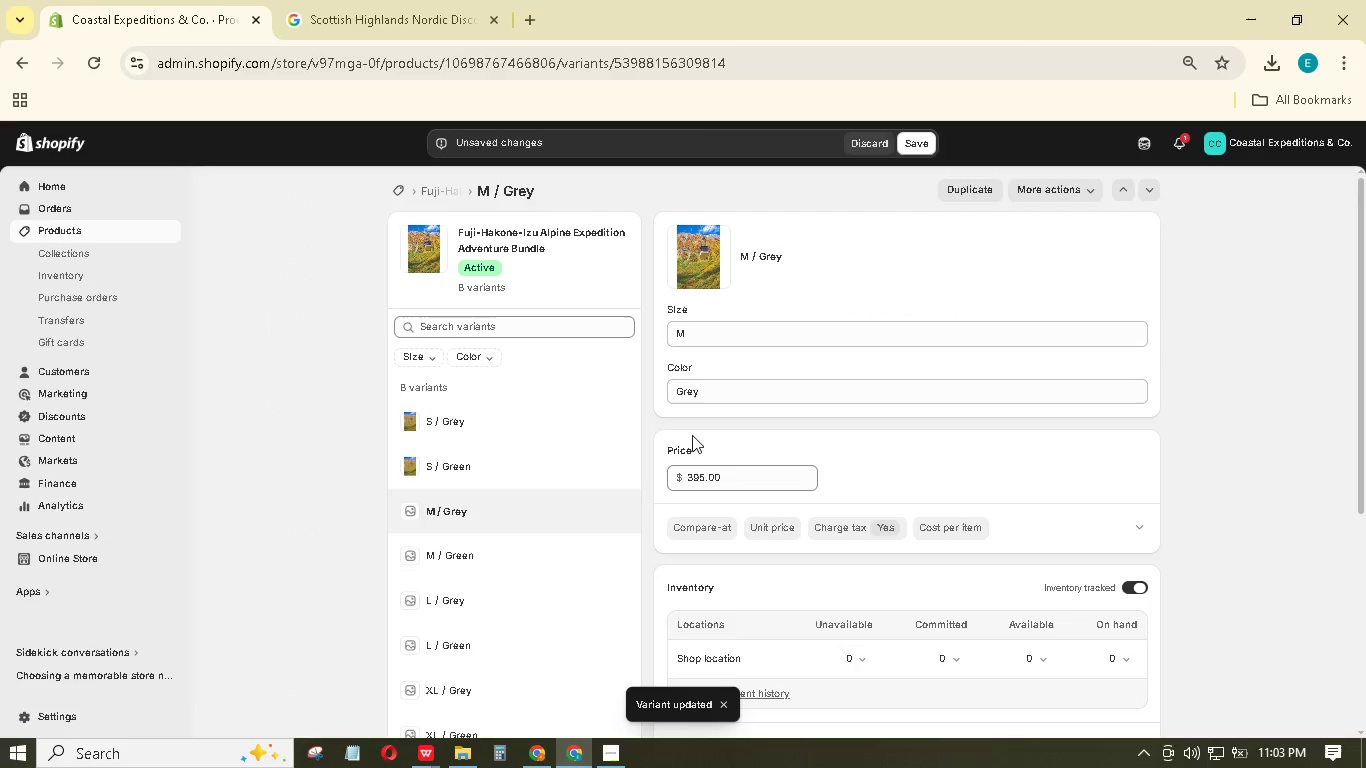 
scroll: coordinate [737, 474], scroll_direction: down, amount: 3.0
 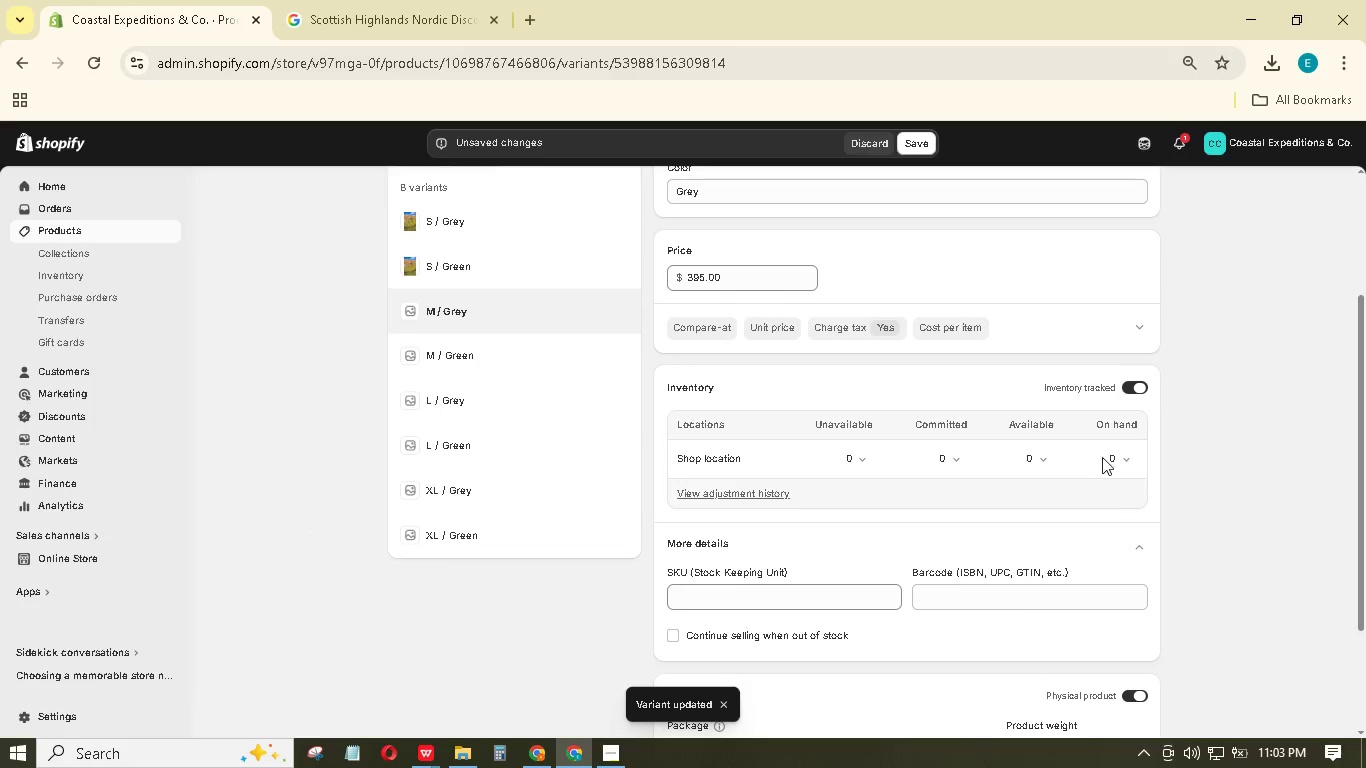 
left_click([1109, 460])
 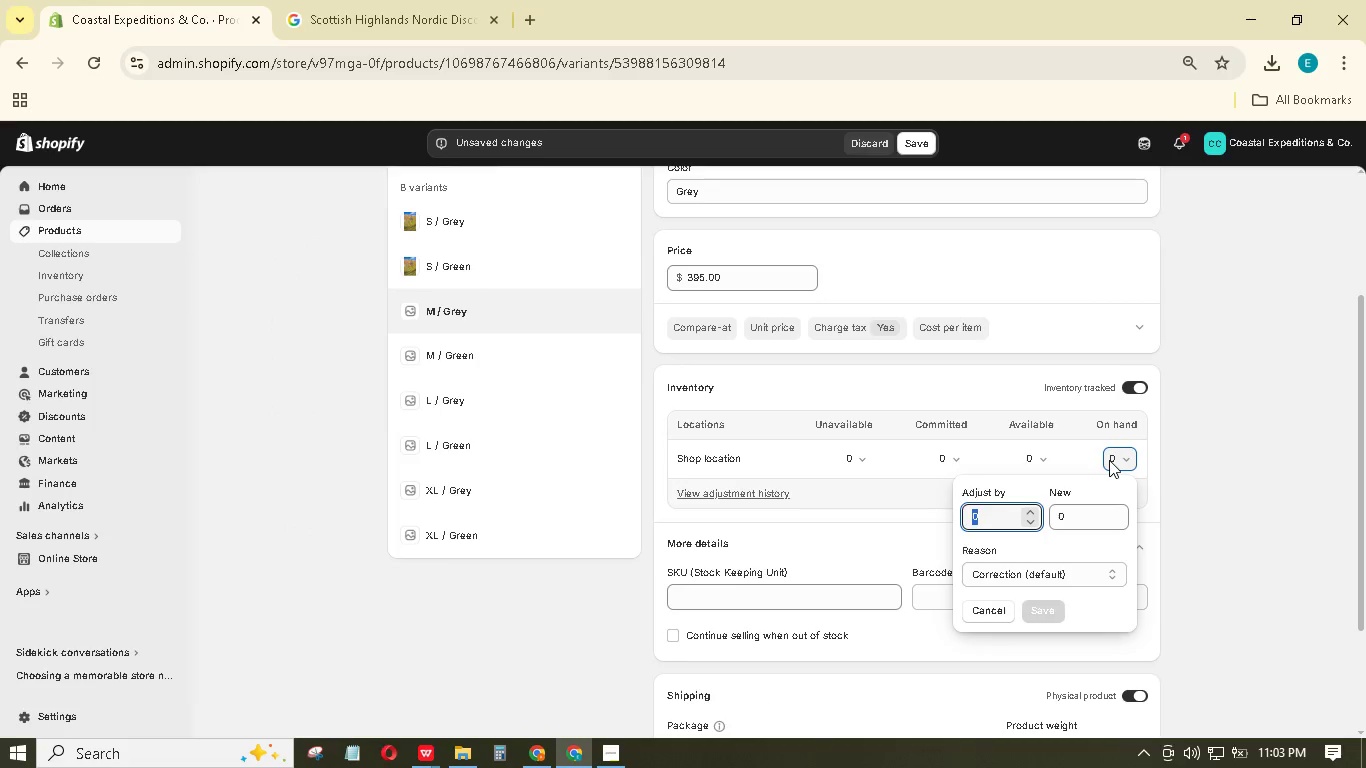 
type(100)
 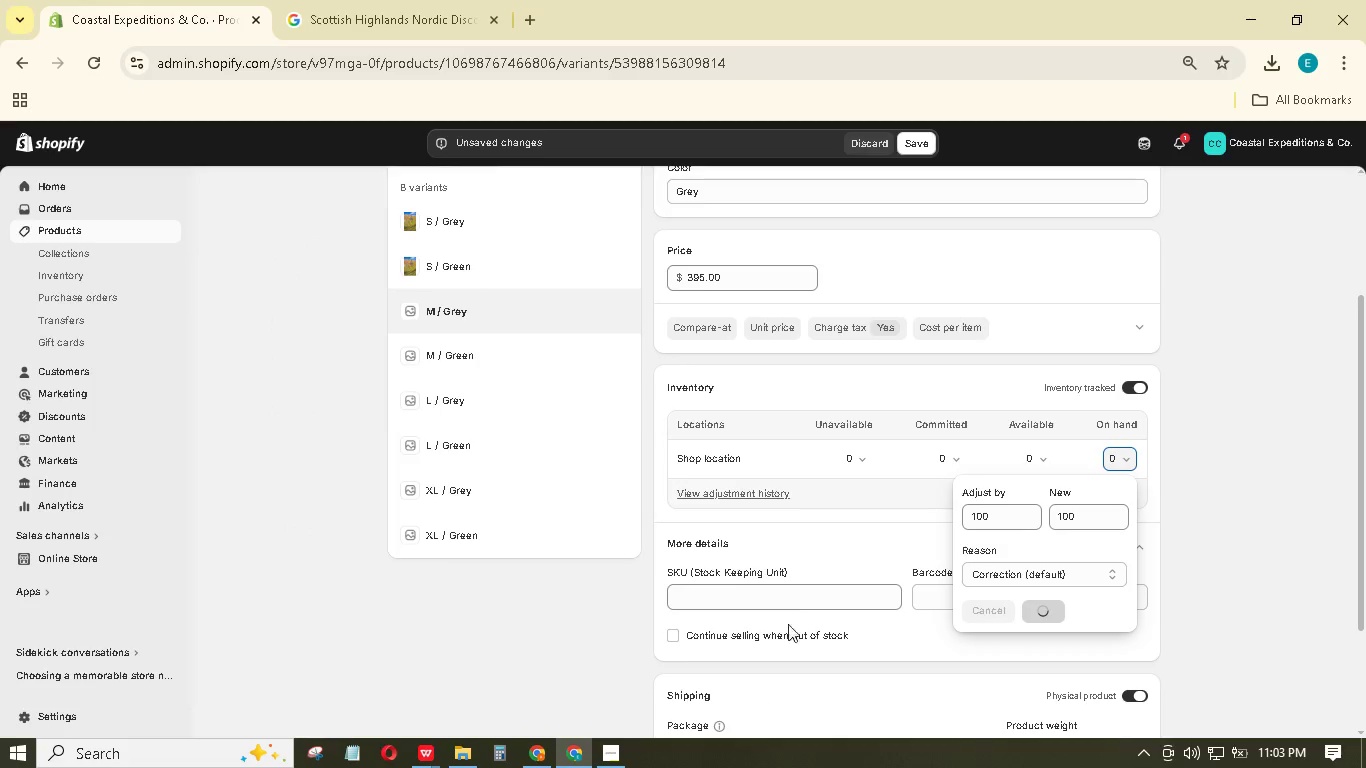 
left_click([790, 607])
 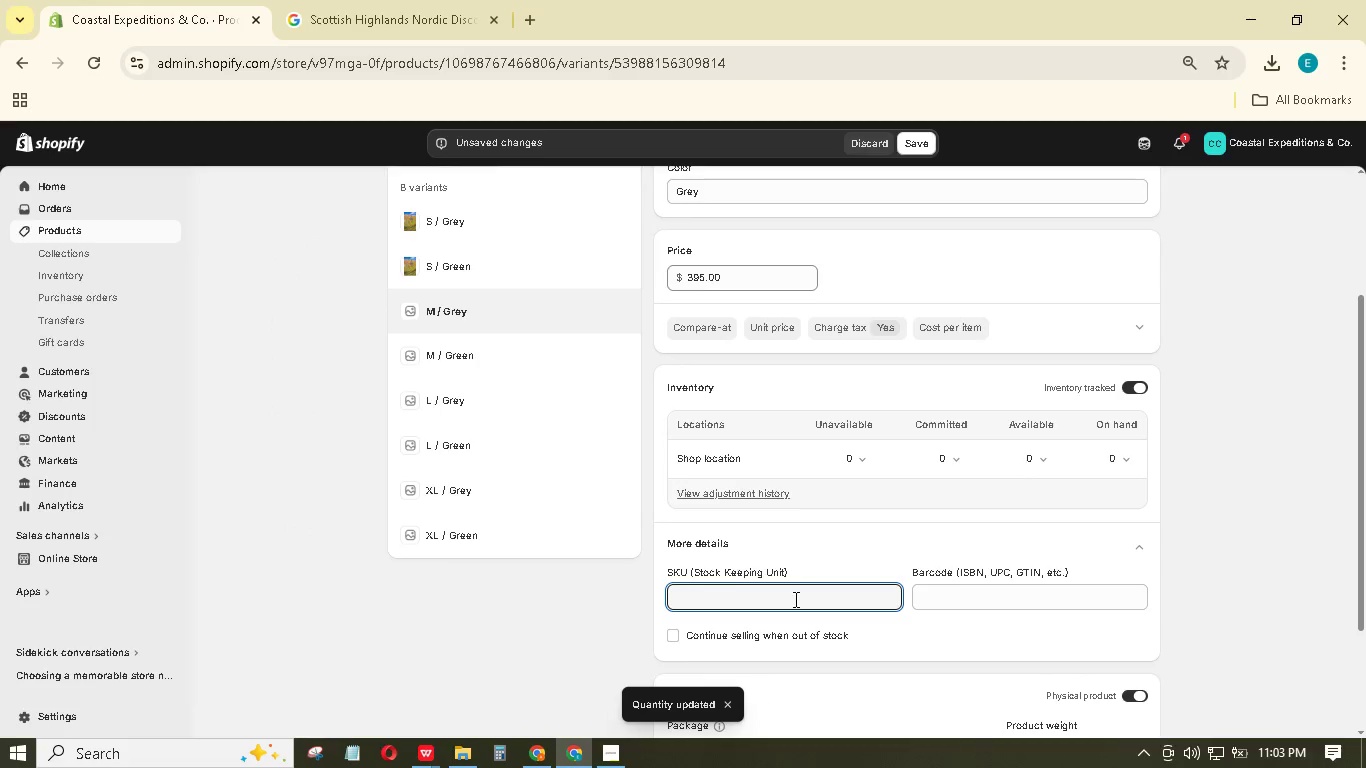 
type(FUJ-ALP-MG)
 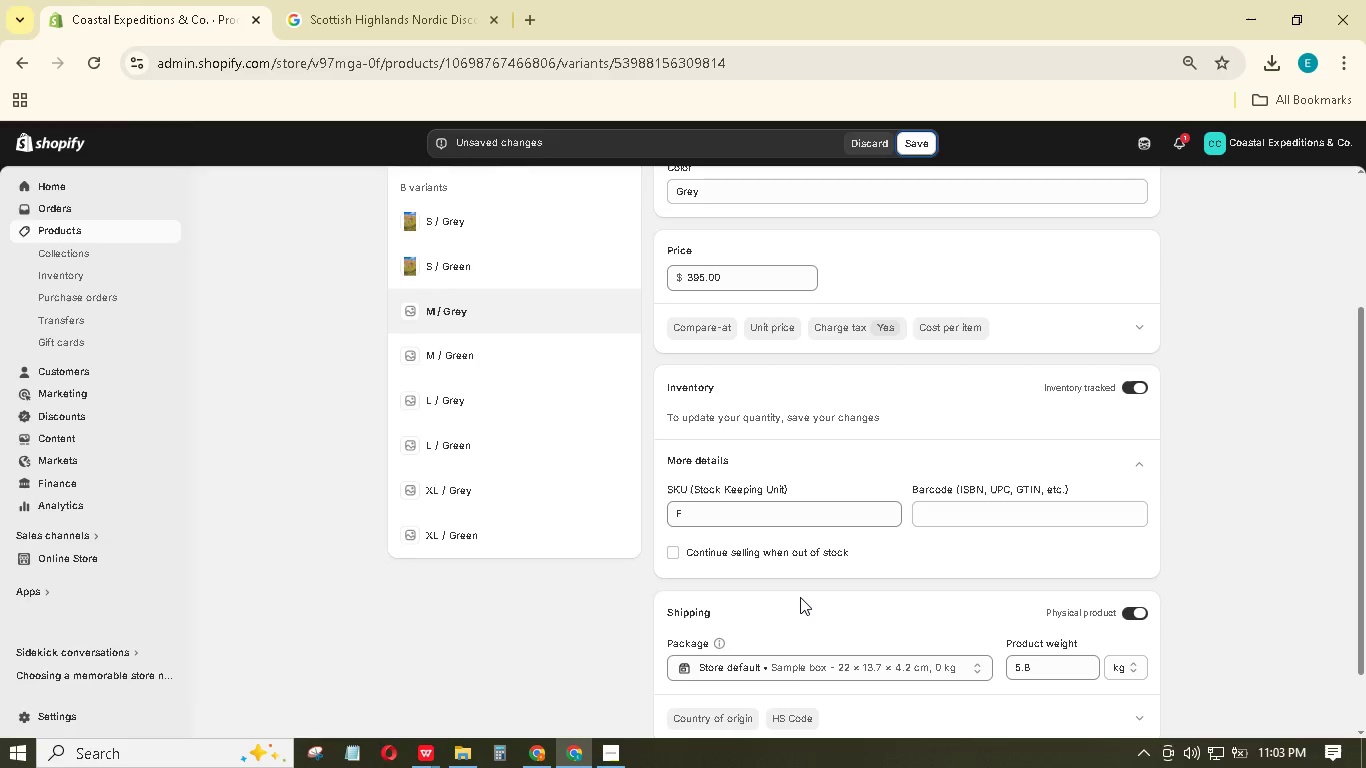 
left_click_drag(start_coordinate=[756, 523], to_coordinate=[662, 526])
 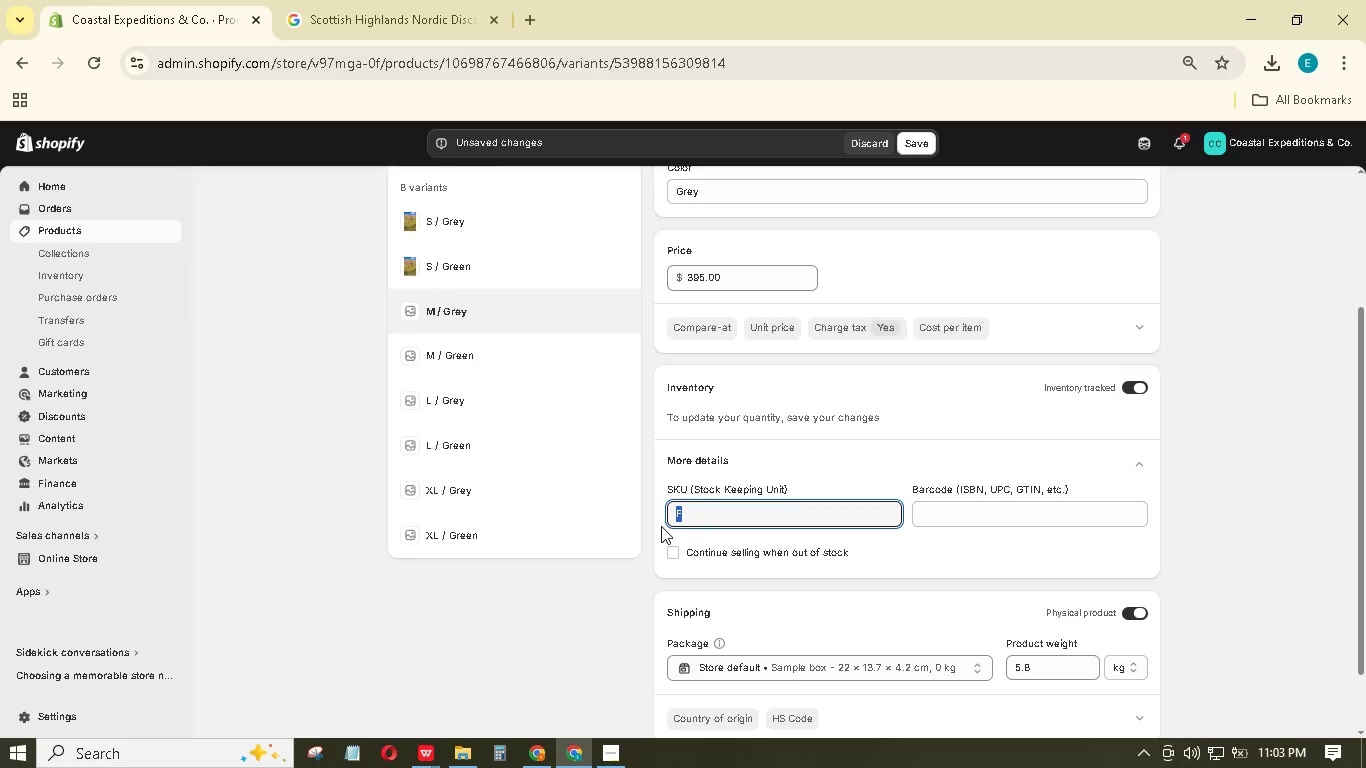 
type(FUJ-ALP-MG)
 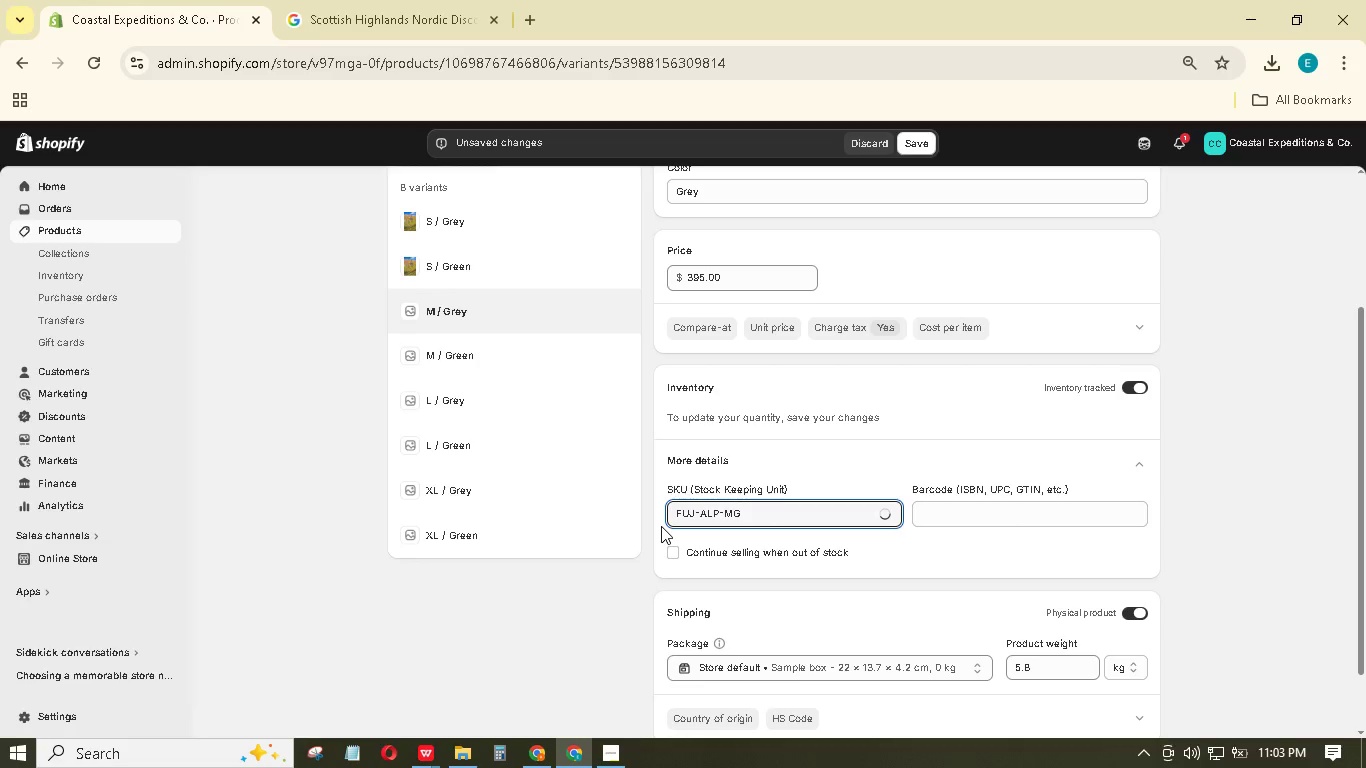 
scroll: coordinate [1055, 540], scroll_direction: down, amount: 5.0
 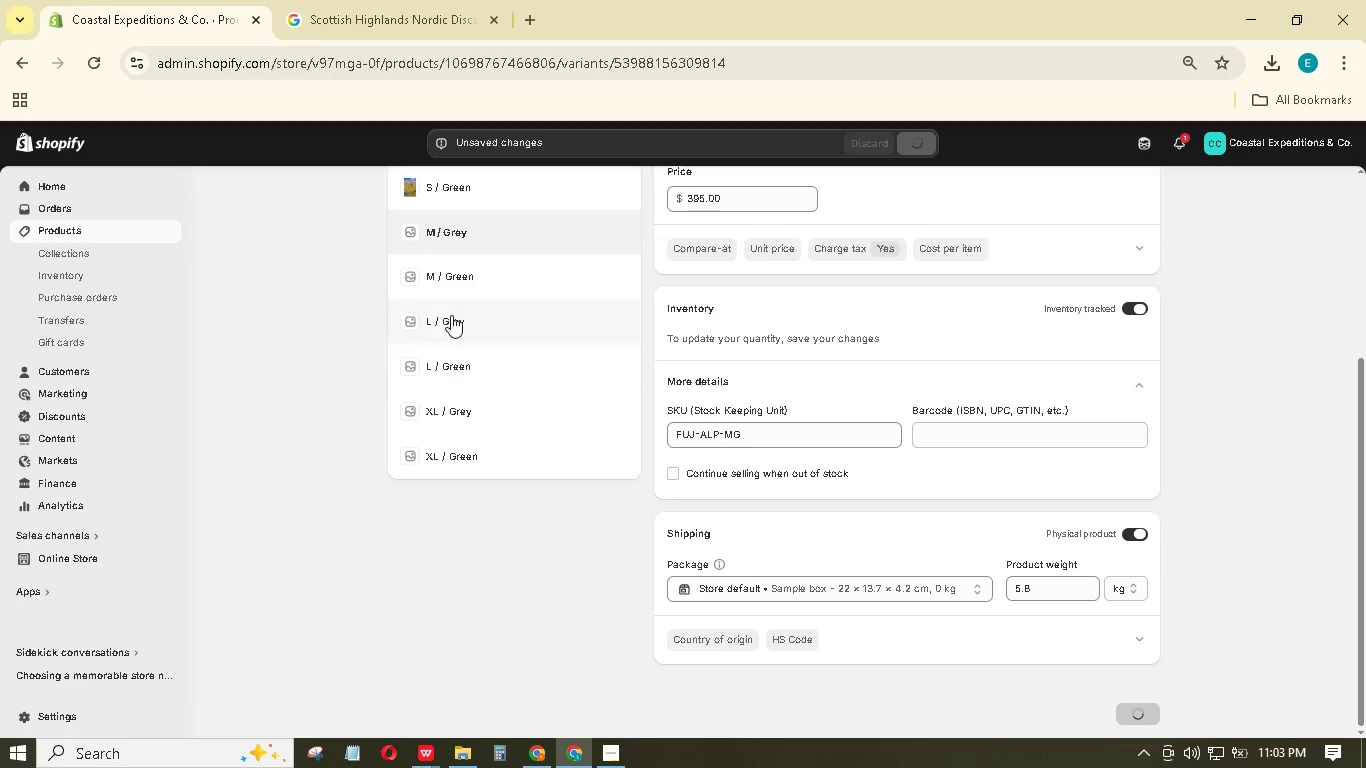 
left_click([501, 276])
 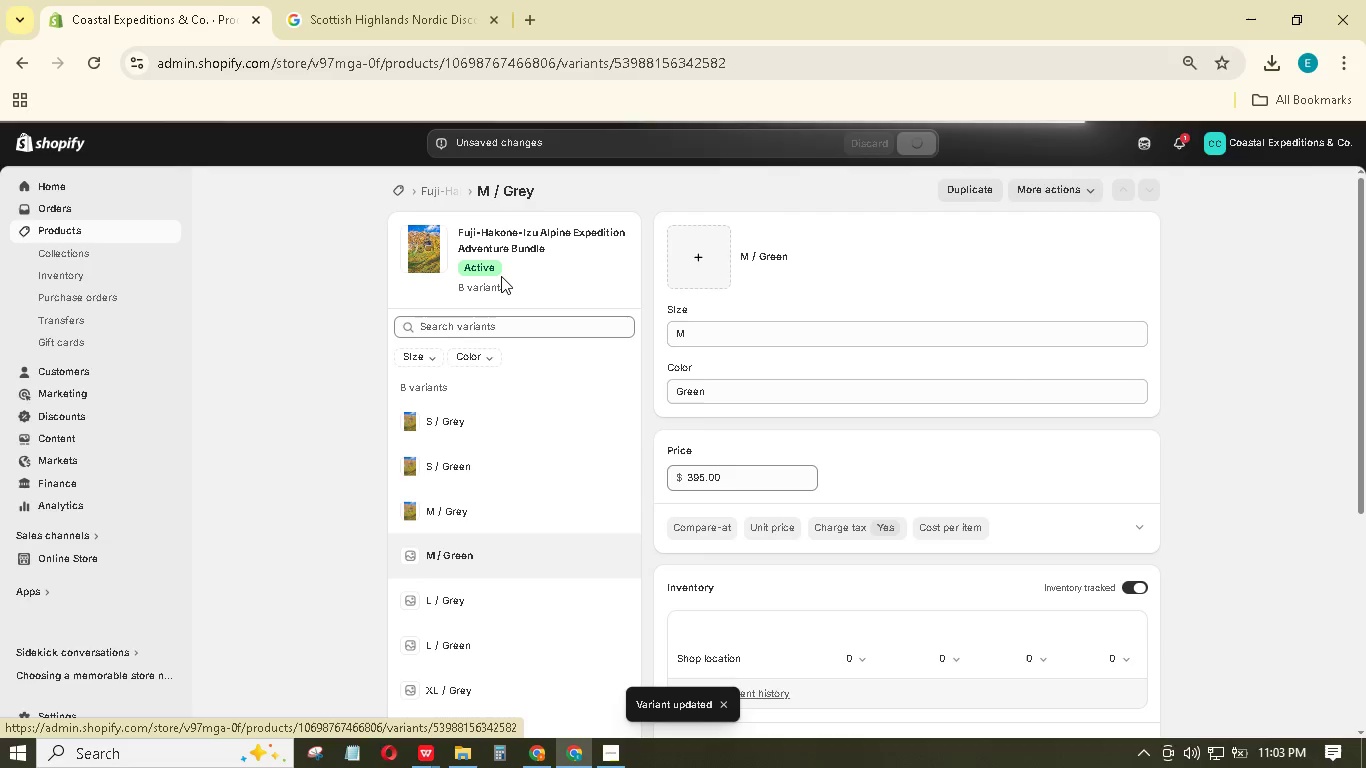 
left_click([705, 269])
 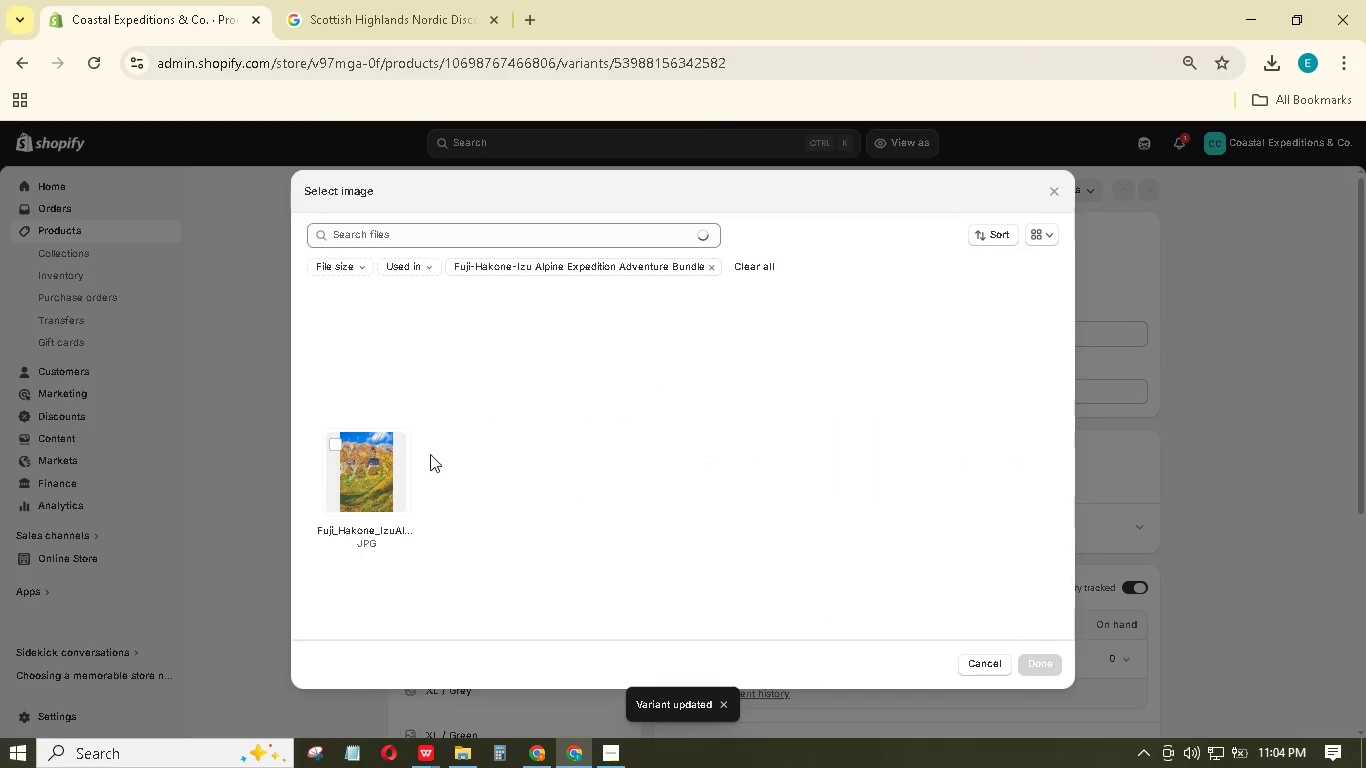 
left_click([381, 477])
 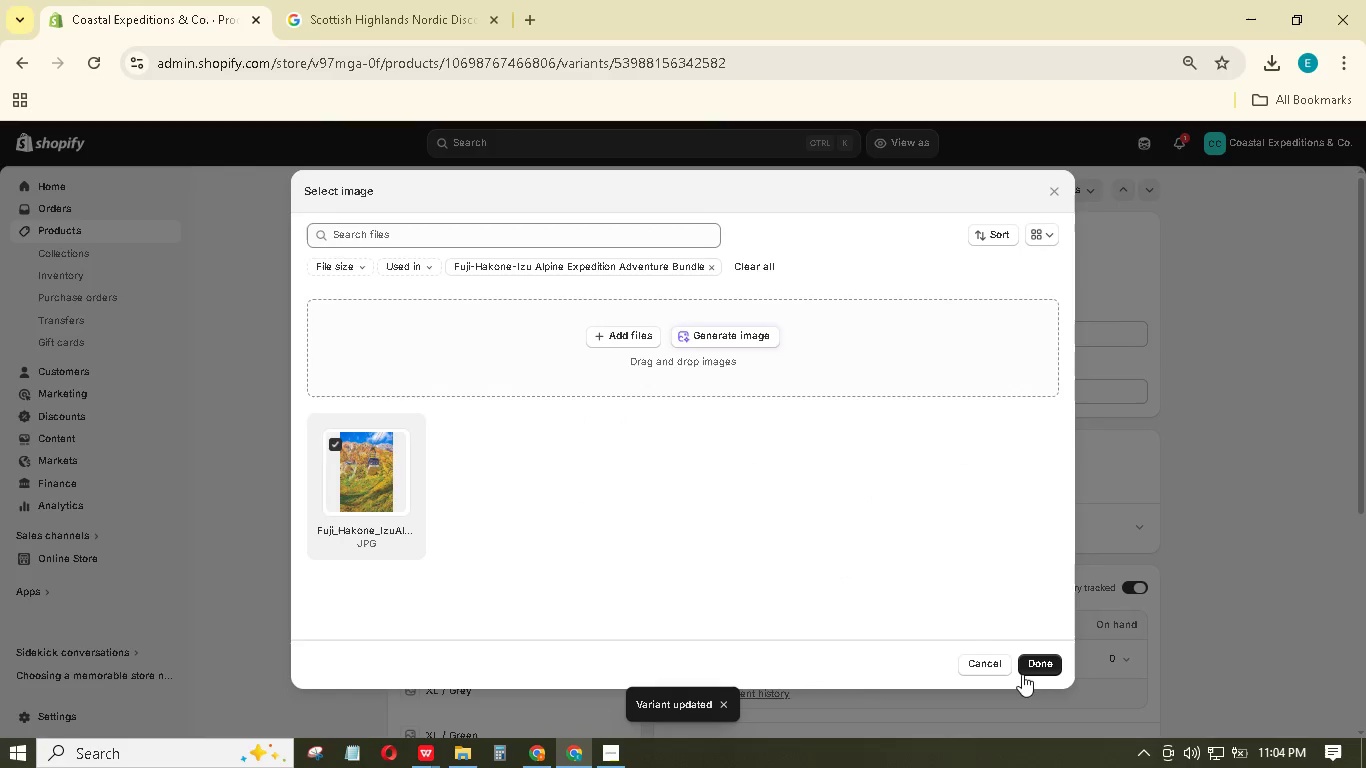 
left_click([1022, 675])
 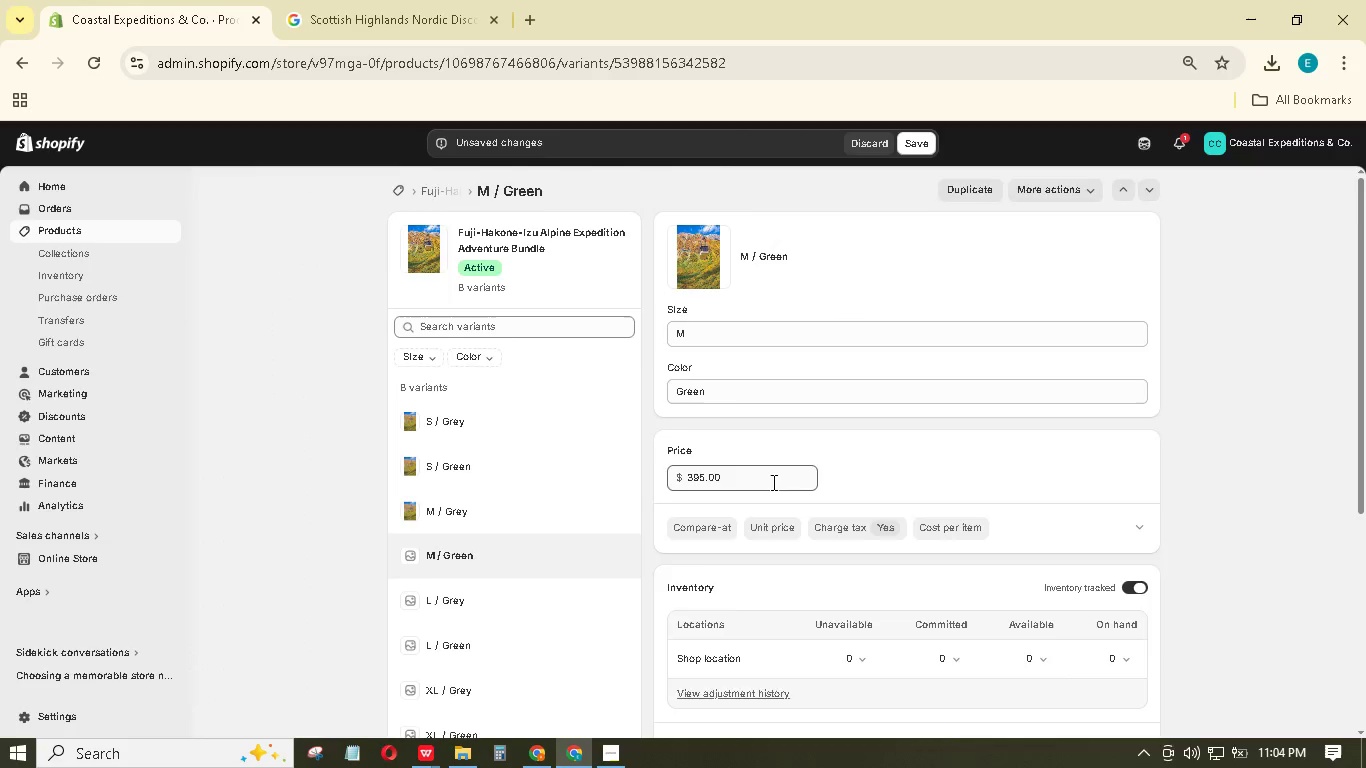 
scroll: coordinate [791, 500], scroll_direction: down, amount: 2.0
 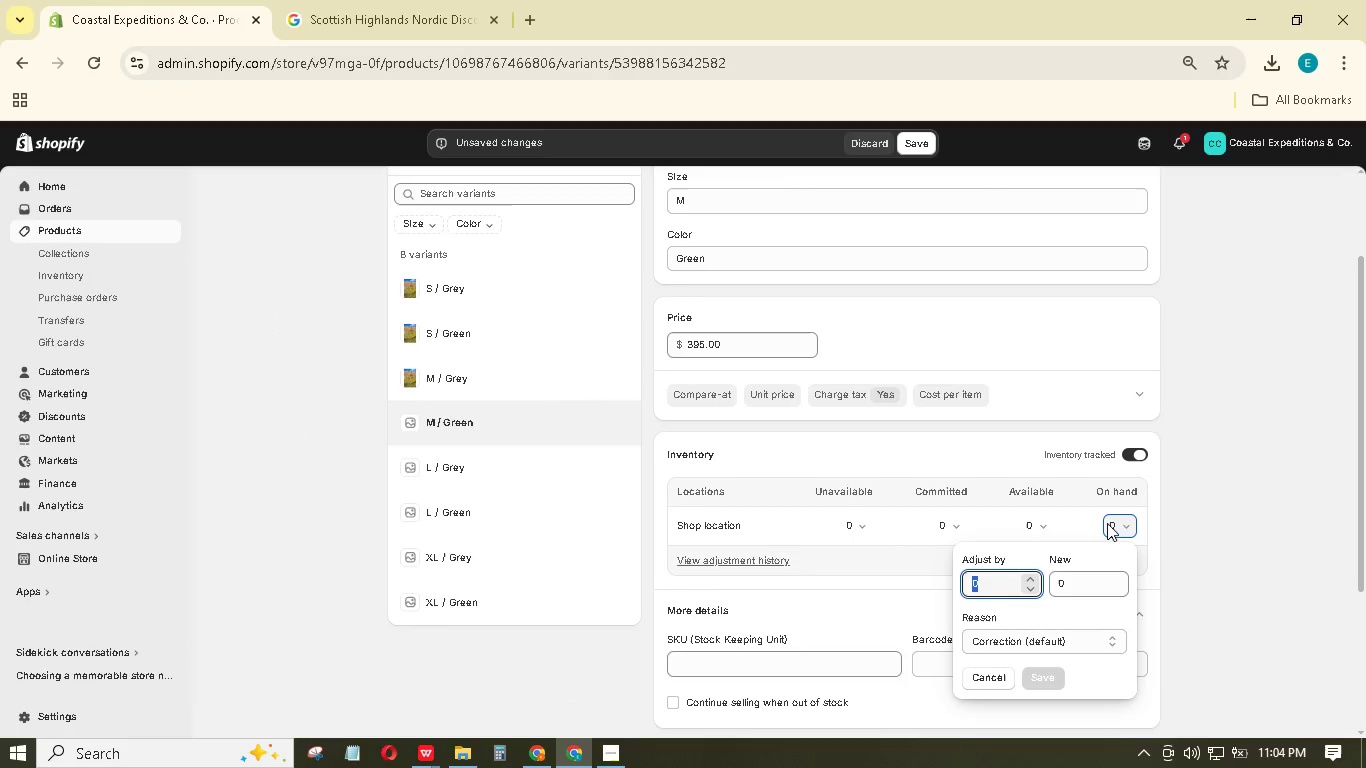 
type(100)
 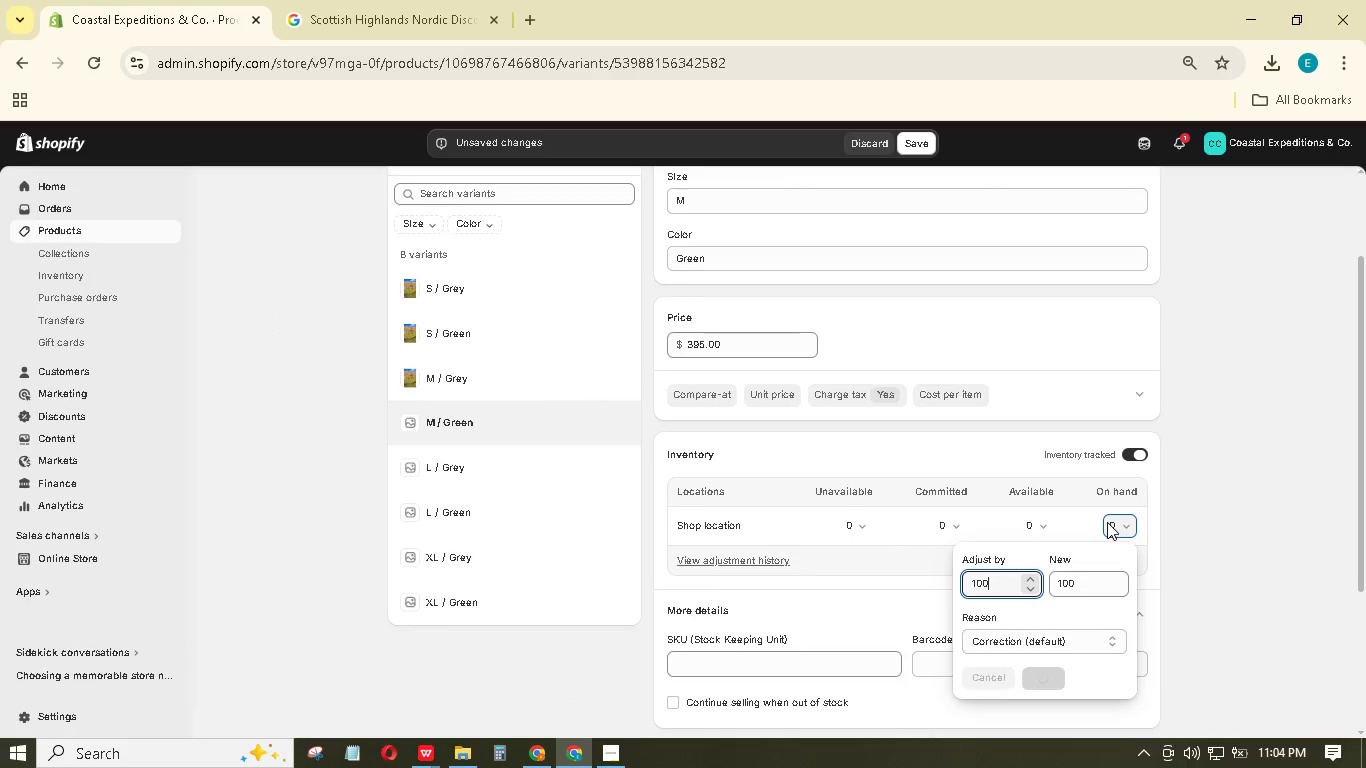 
key(Enter)
 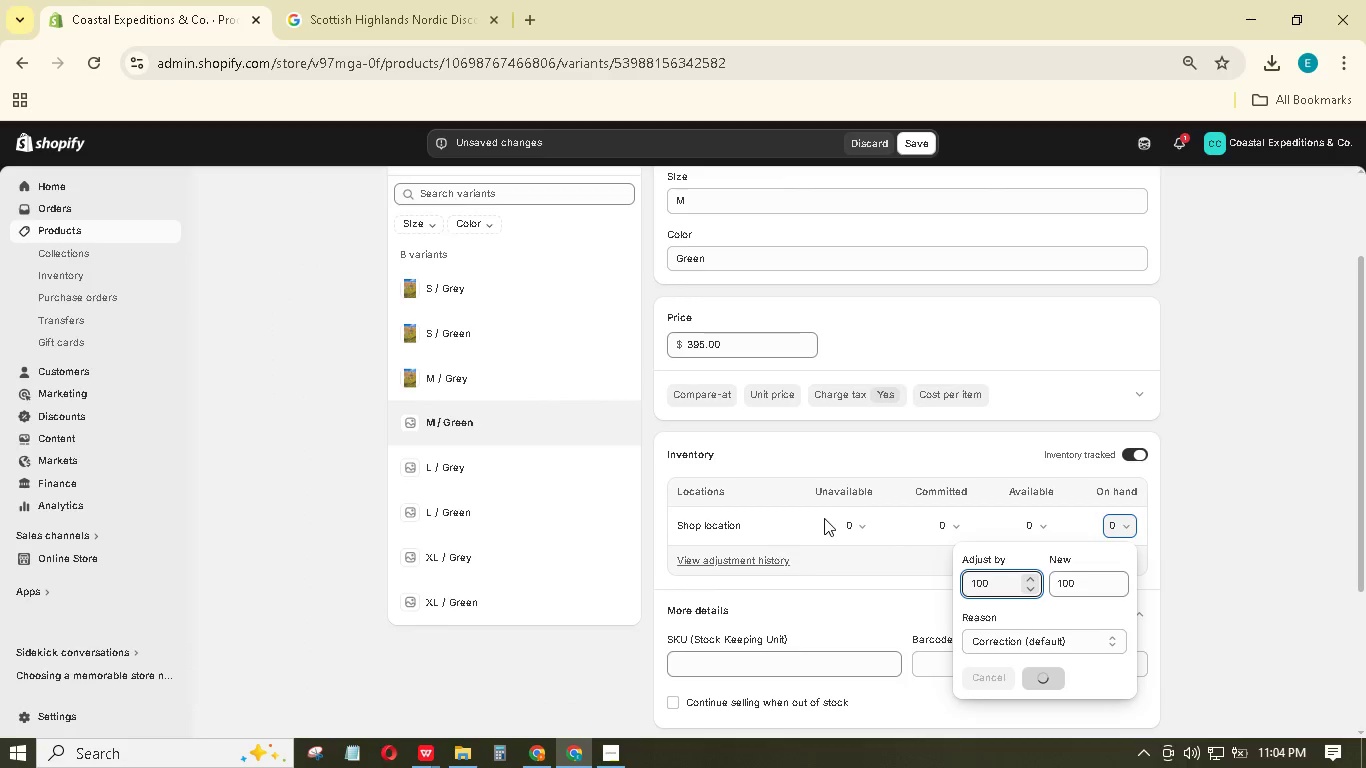 
scroll: coordinate [797, 517], scroll_direction: down, amount: 6.0
 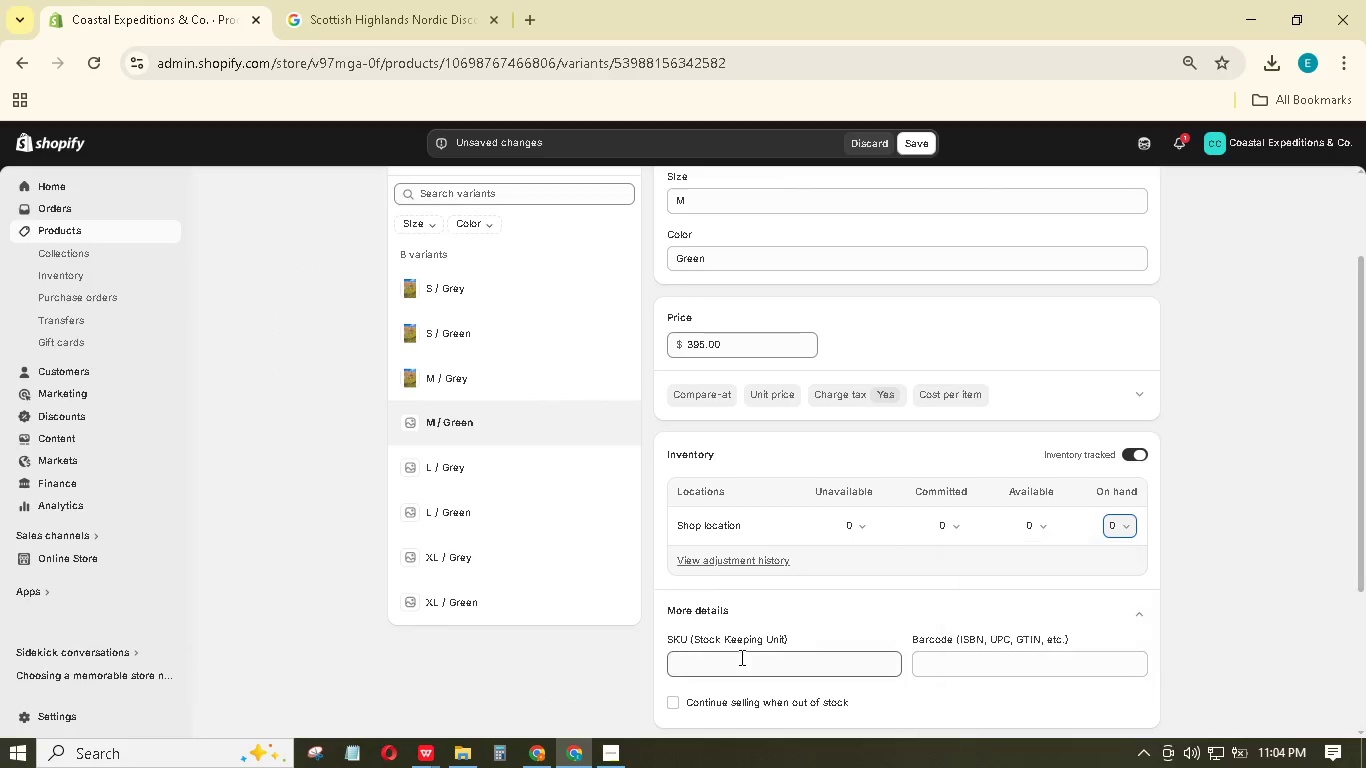 
double_click([744, 672])
 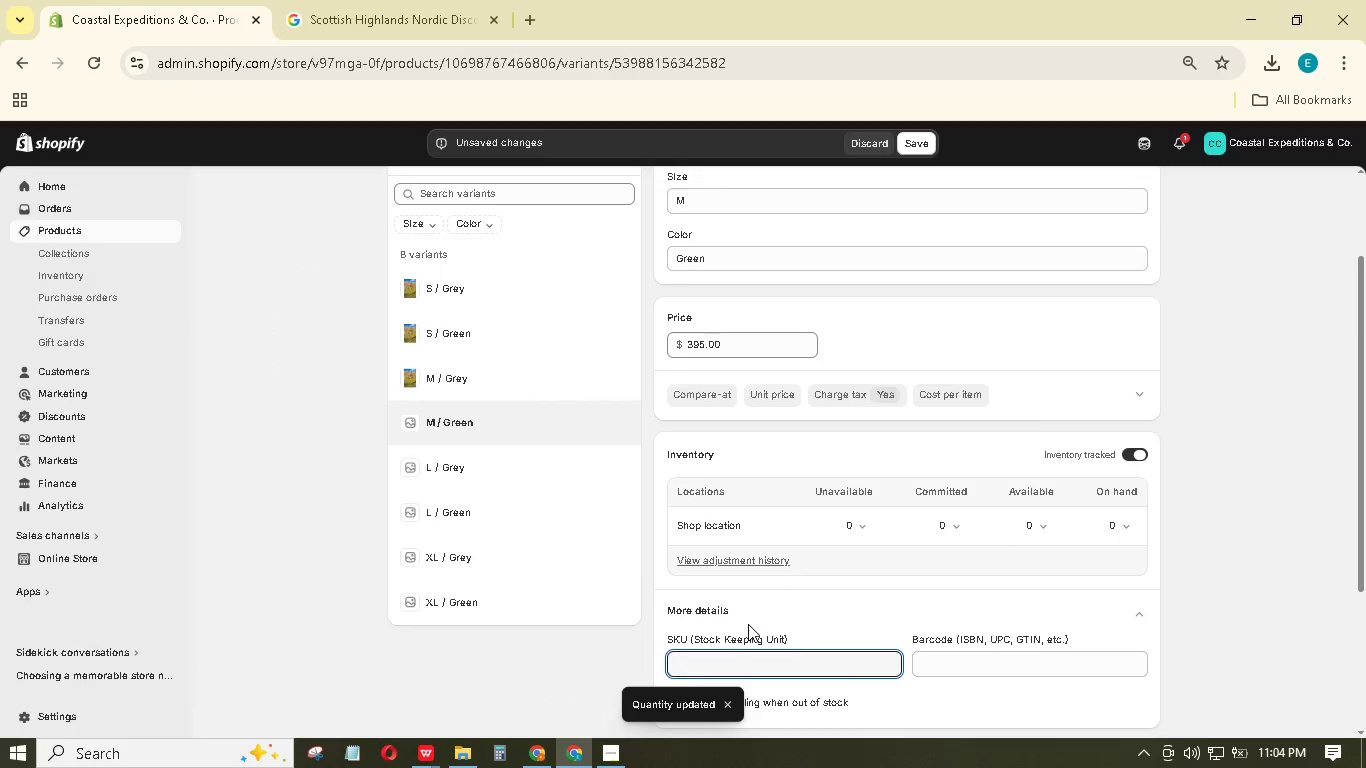 
scroll: coordinate [782, 591], scroll_direction: down, amount: 3.0
 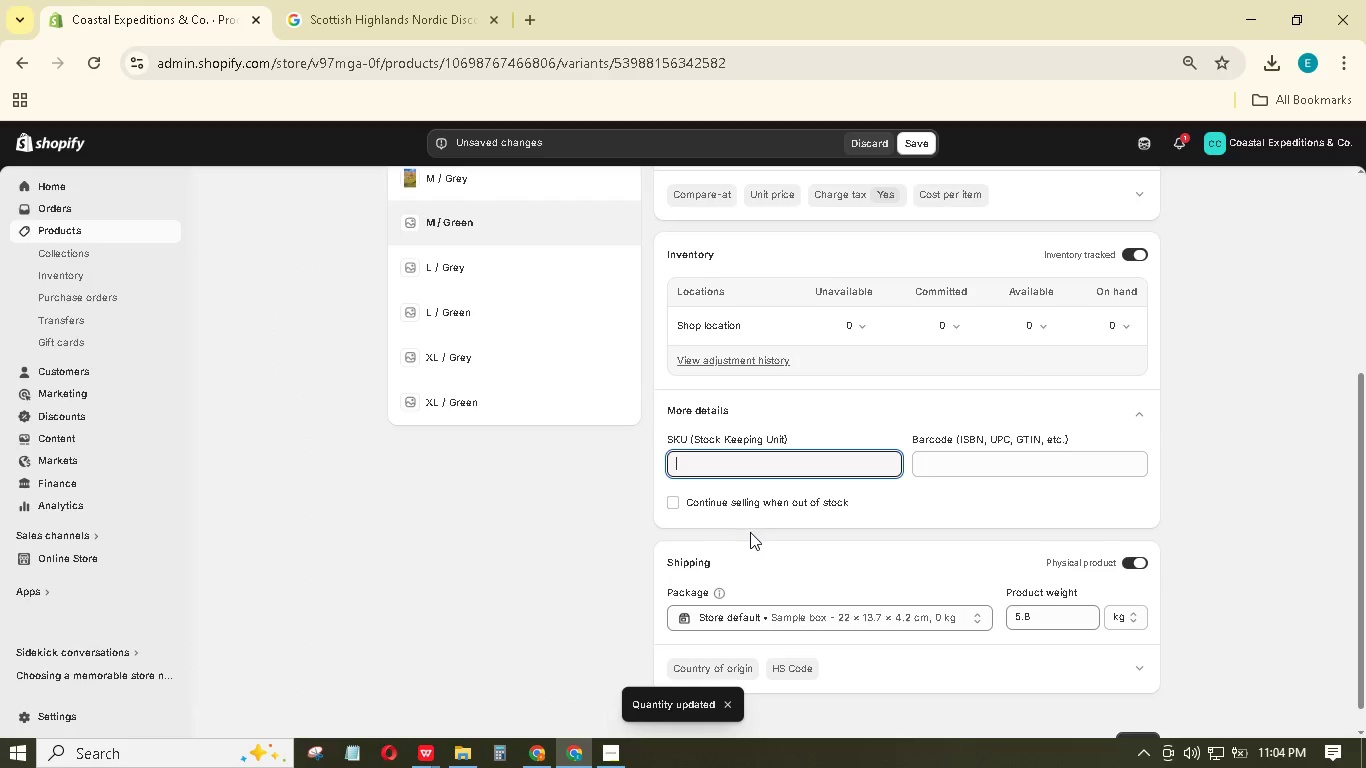 
type(FUJ-ALP-MGE)
 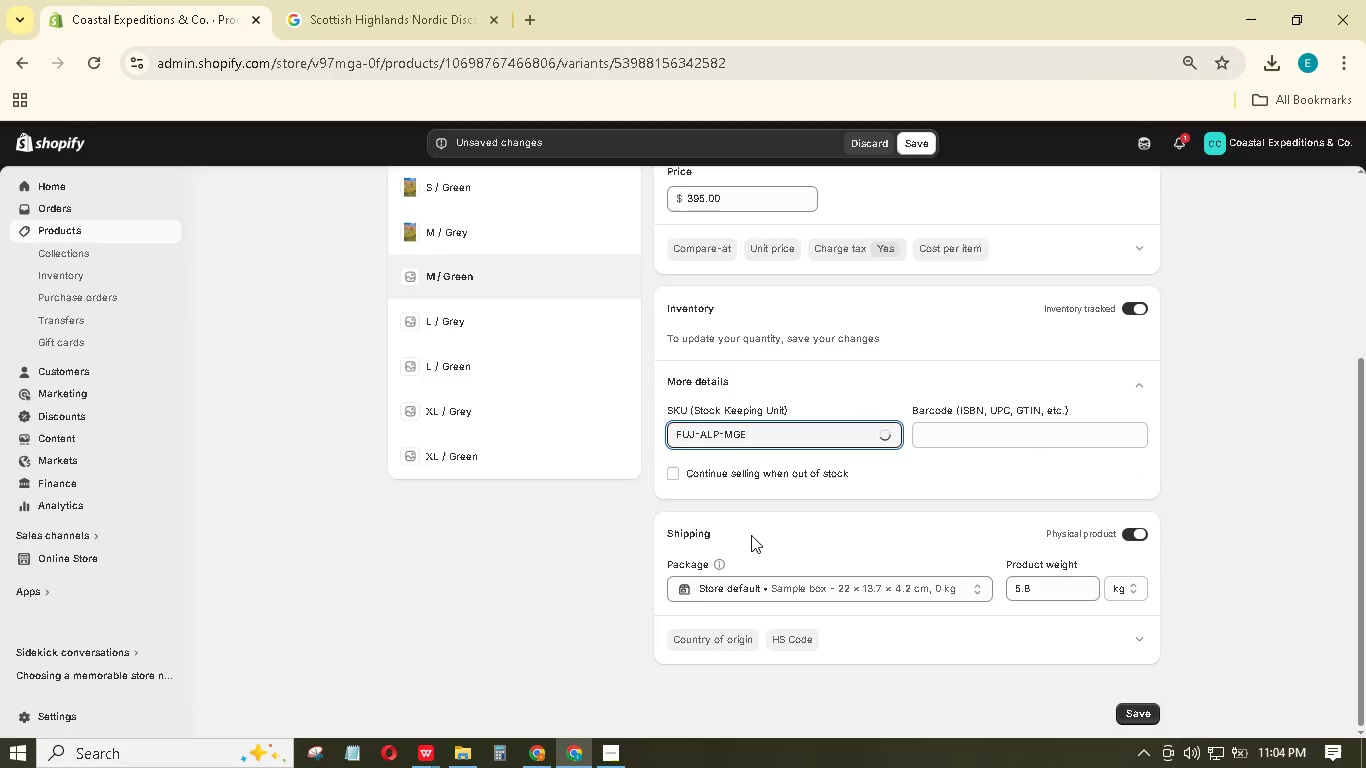 
scroll: coordinate [960, 535], scroll_direction: down, amount: 1.0
 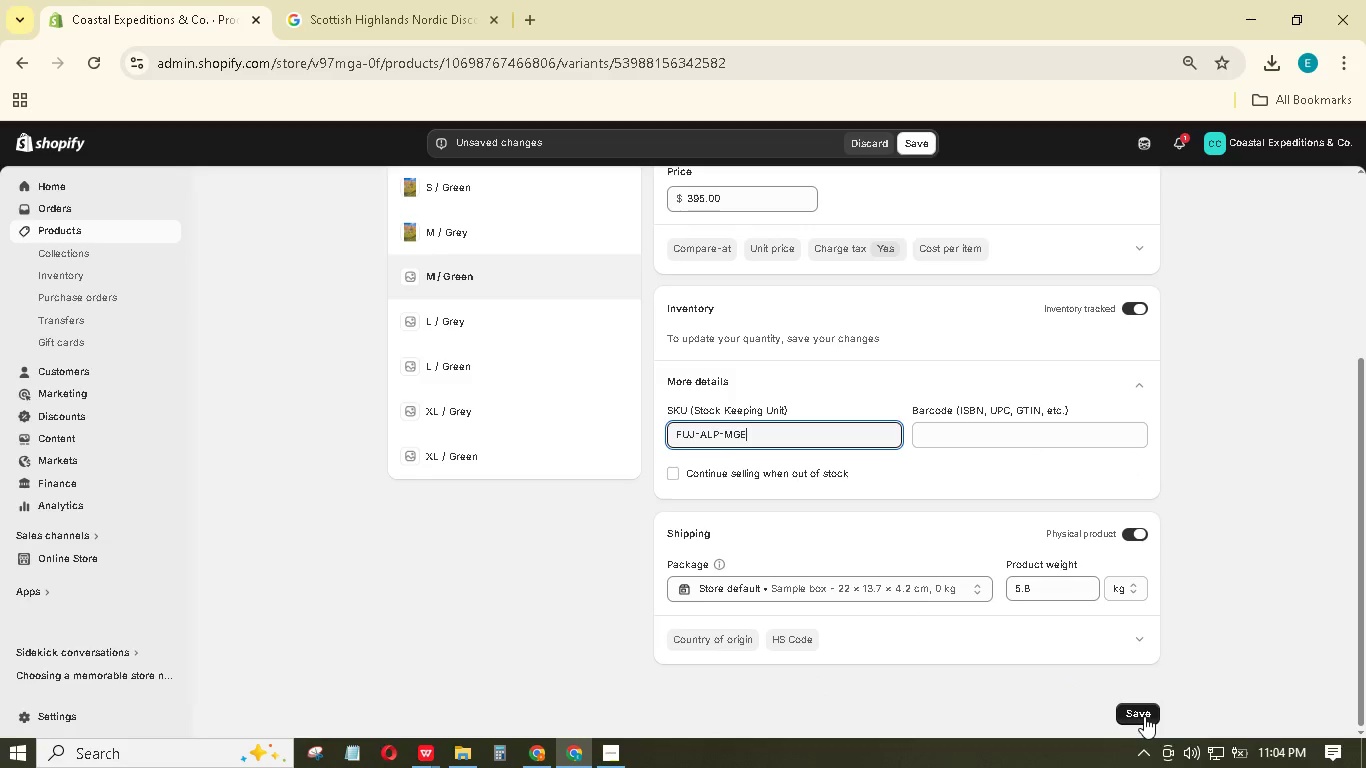 
left_click([1142, 715])
 